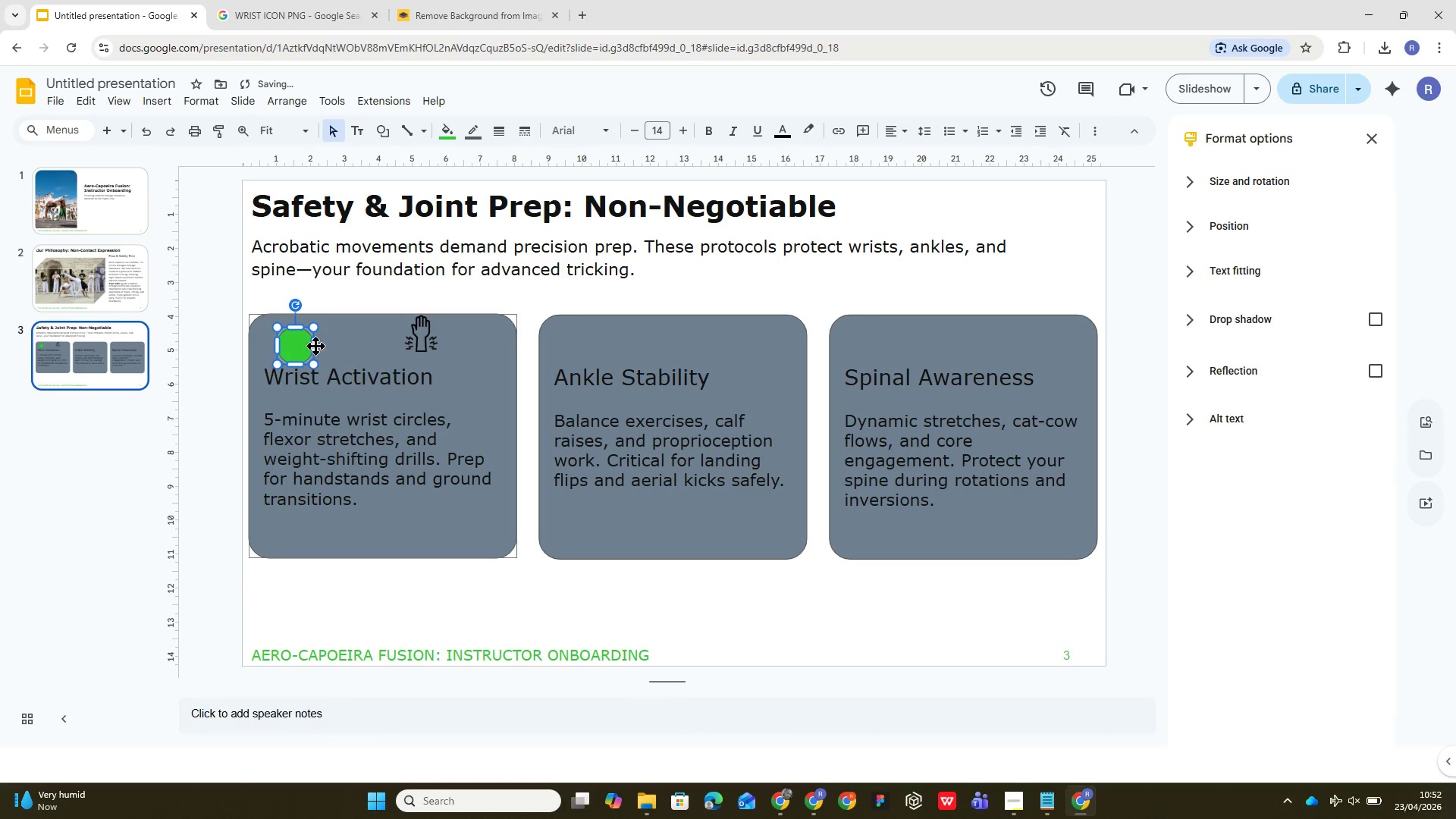 
double_click([300, 349])
 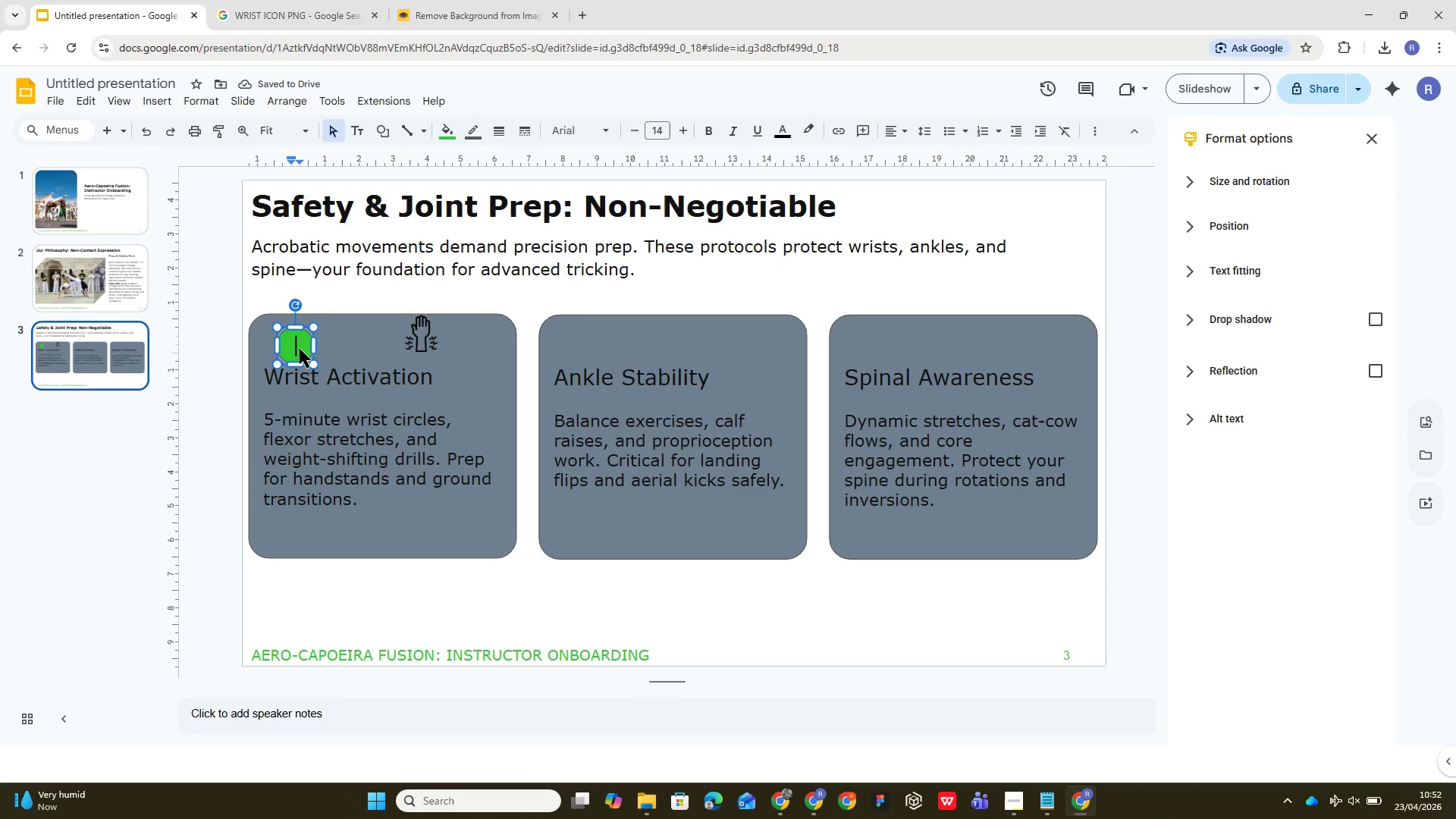 
triple_click([300, 349])
 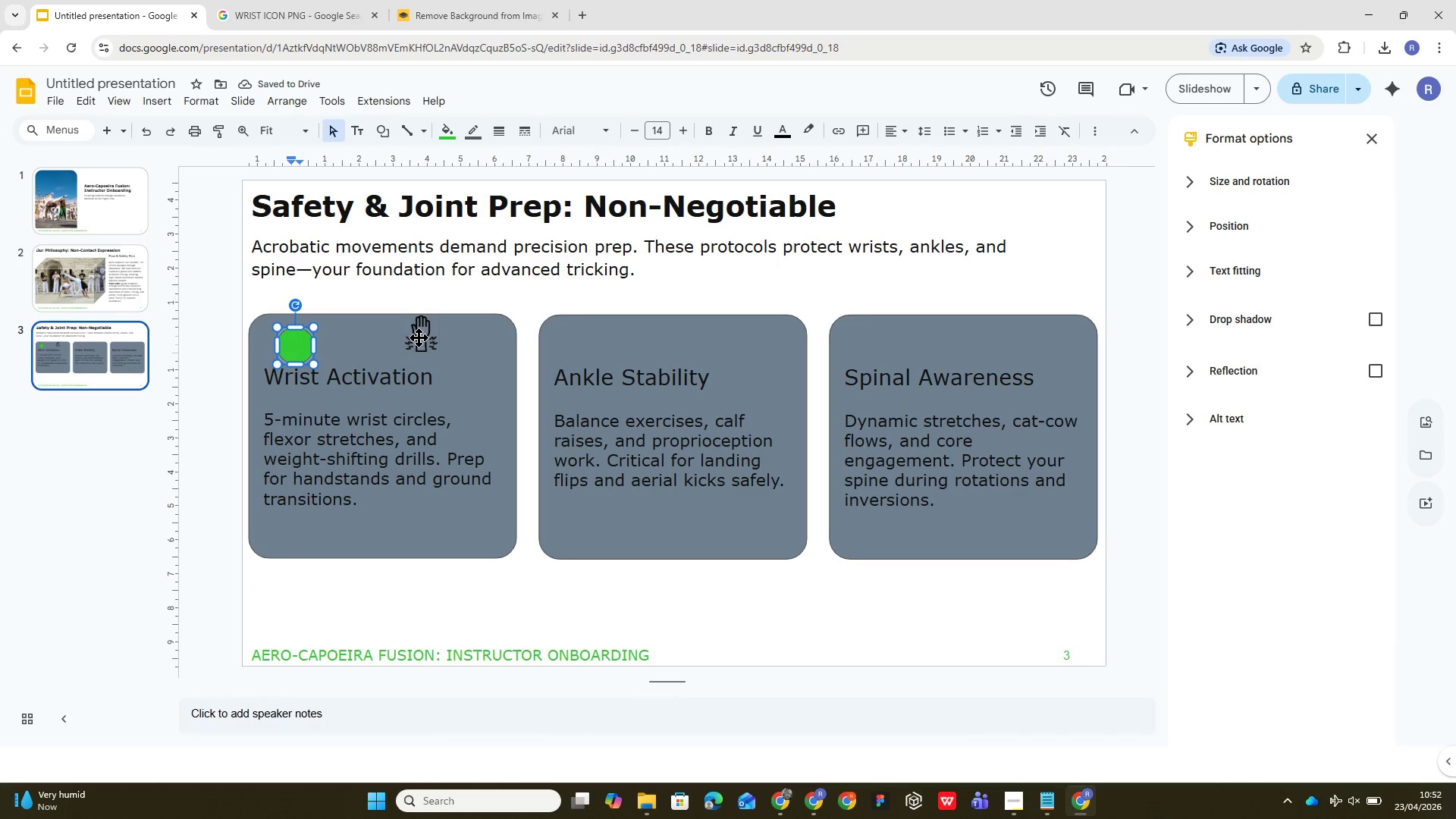 
left_click_drag(start_coordinate=[419, 339], to_coordinate=[348, 344])
 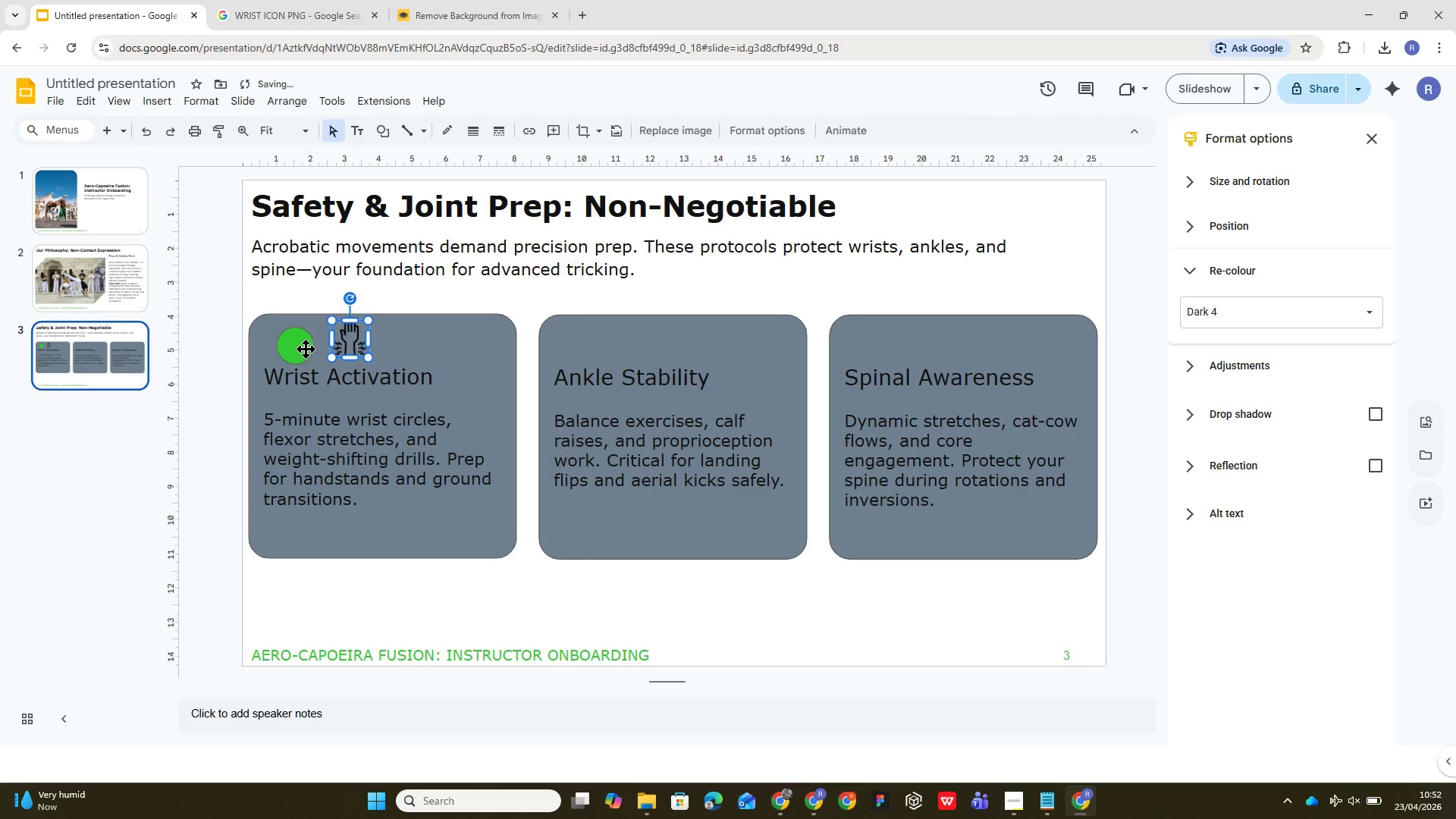 
left_click([296, 349])
 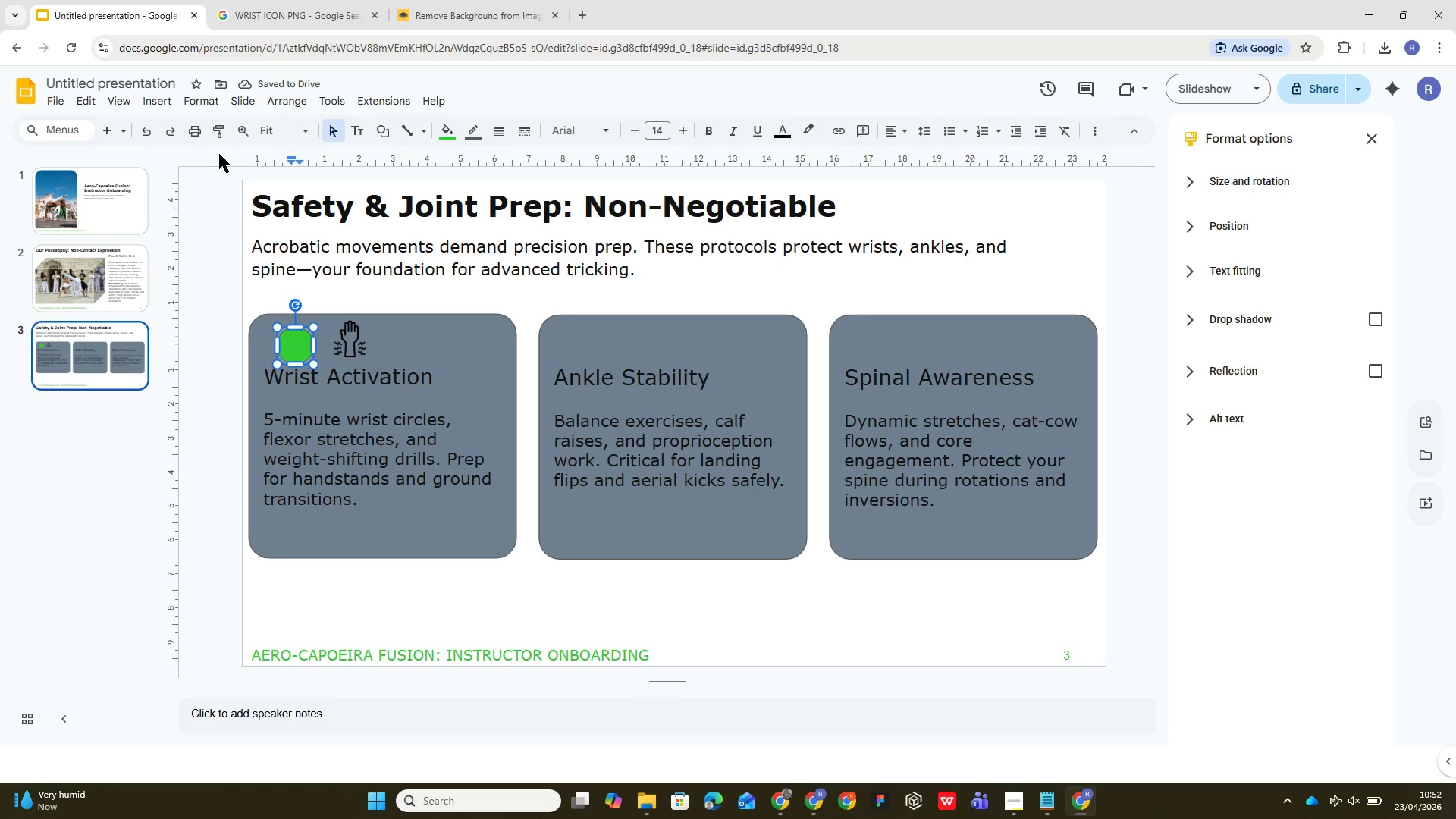 
left_click_drag(start_coordinate=[162, 105], to_coordinate=[158, 104])
 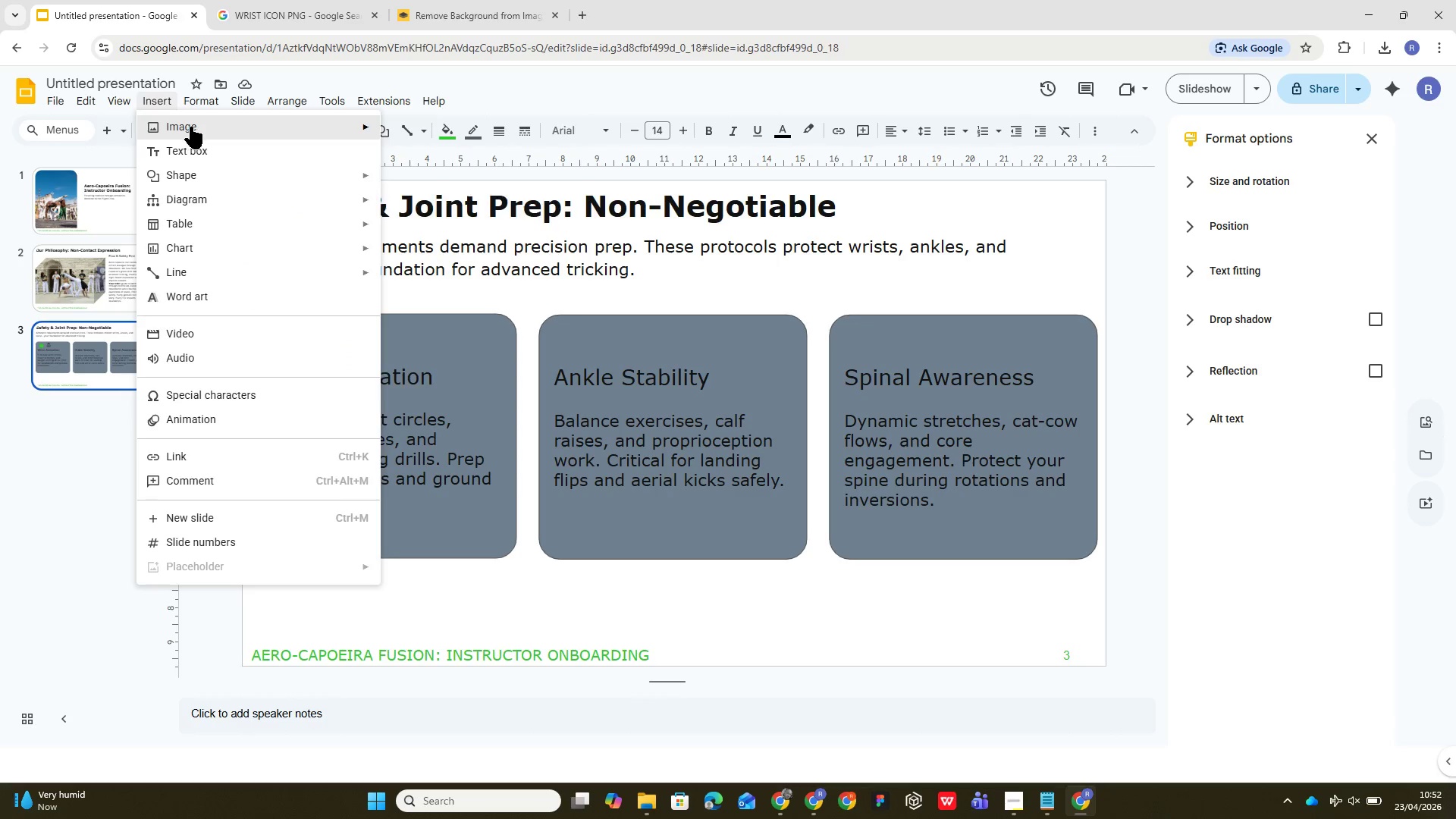 
left_click([190, 127])
 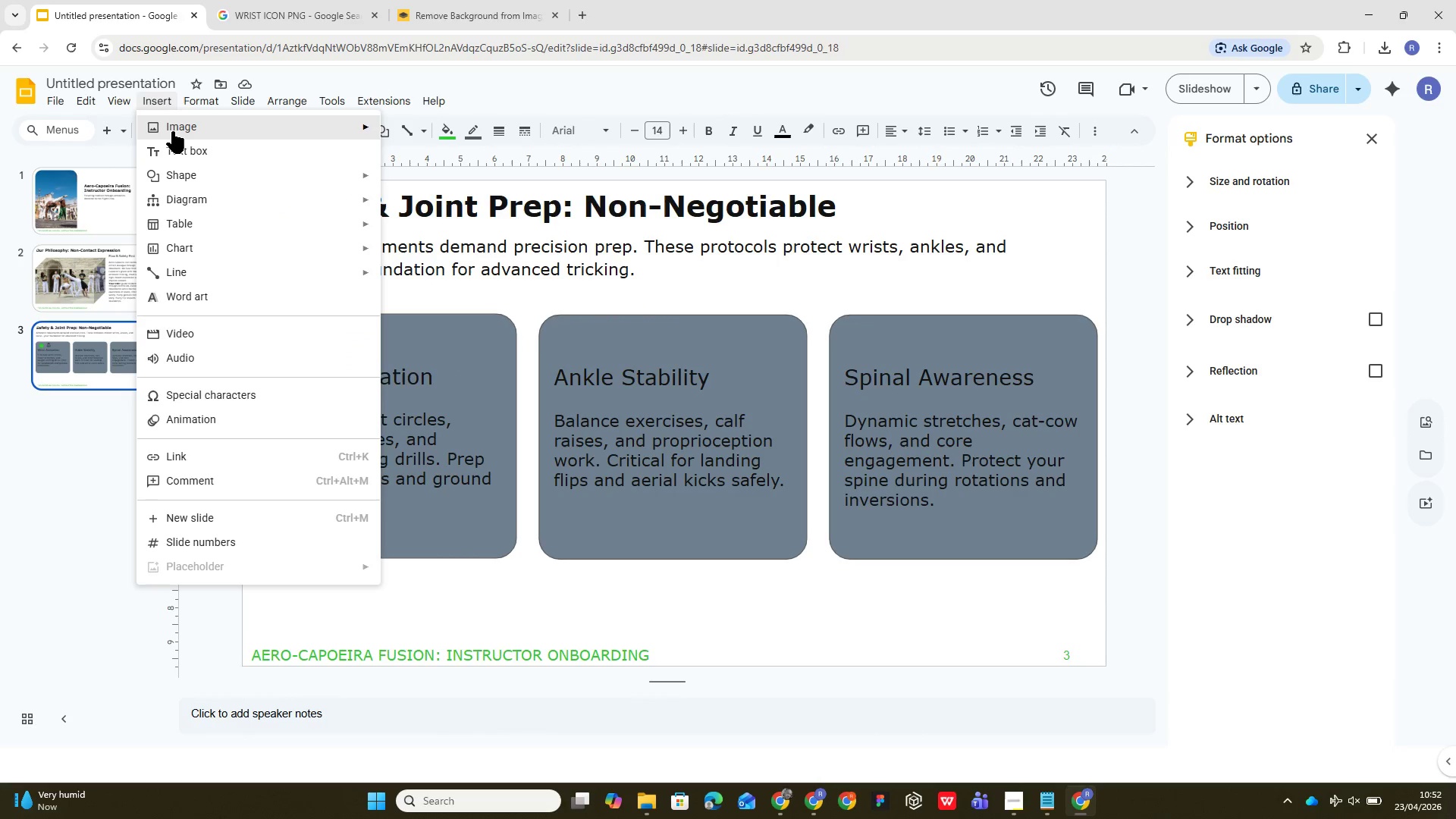 
wait(5.33)
 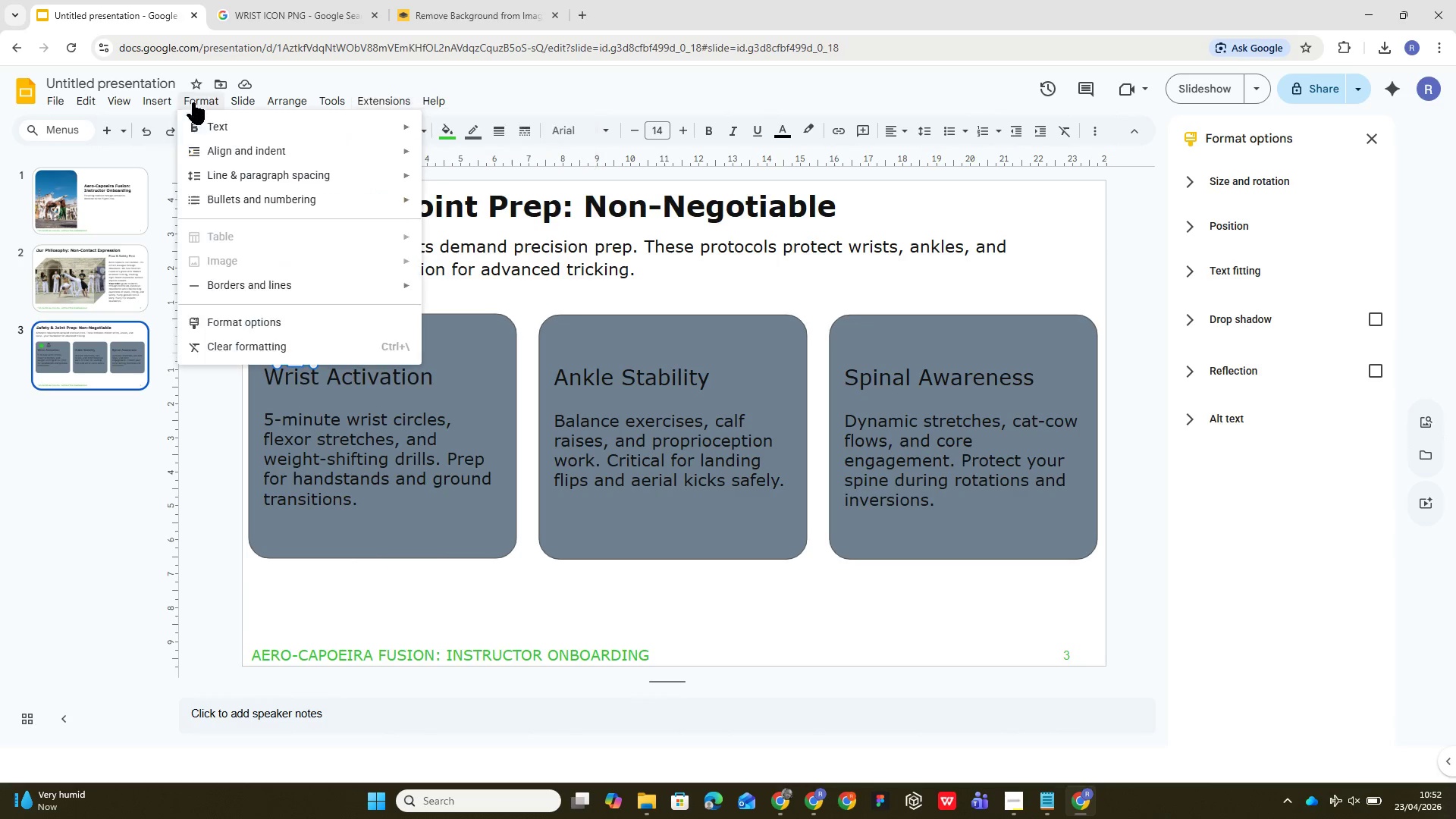 
left_click([422, 127])
 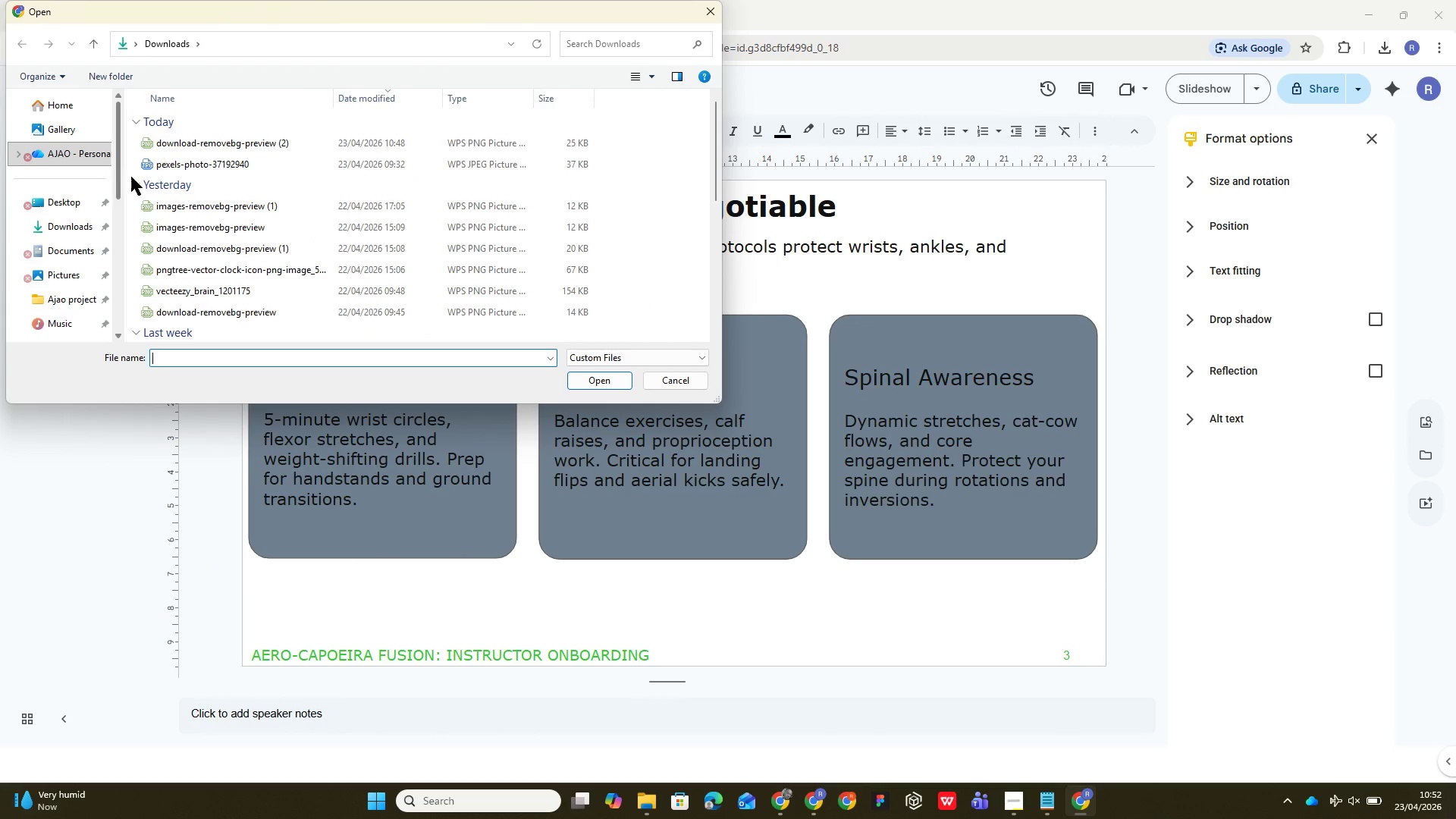 
double_click([236, 140])
 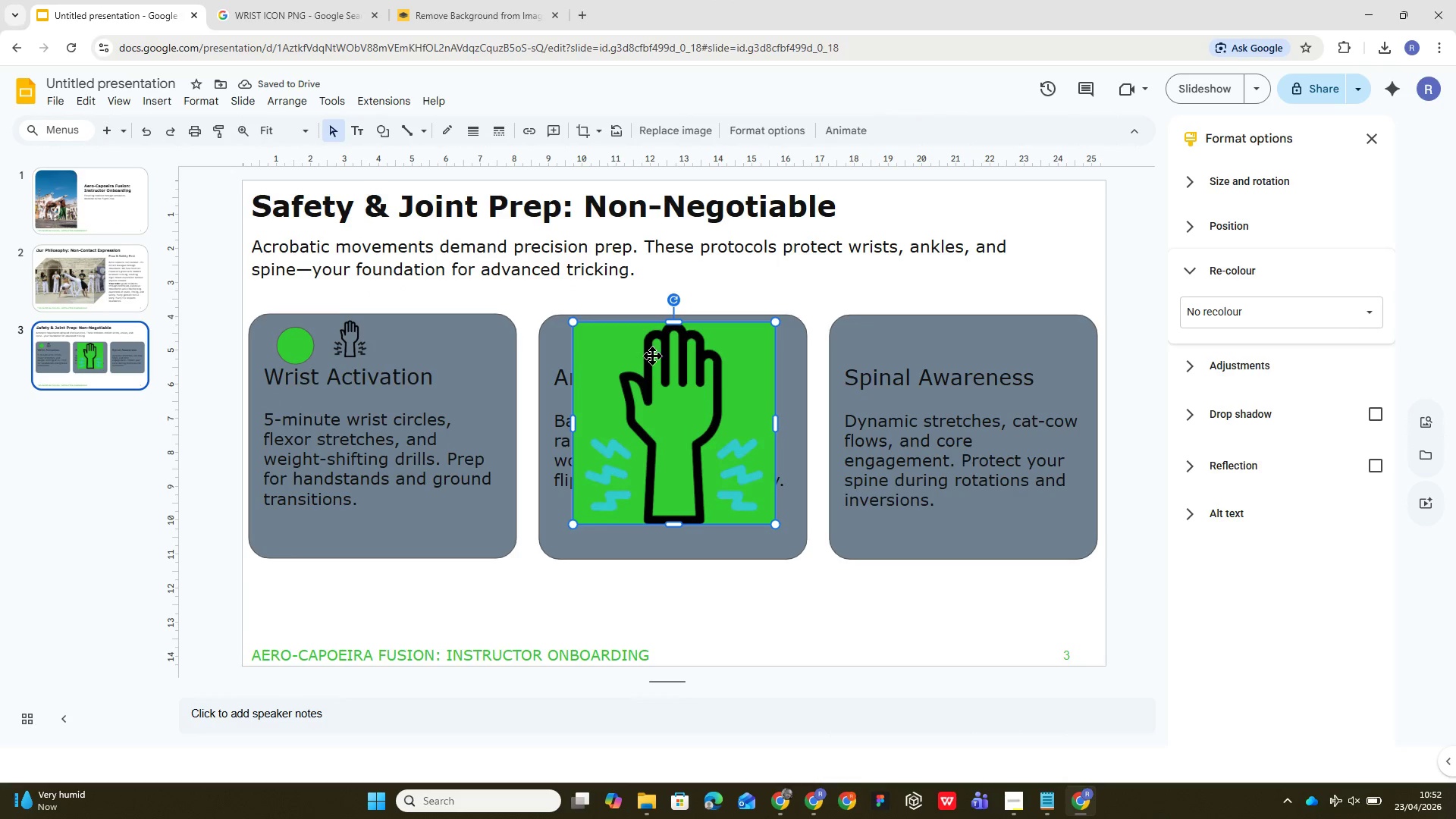 
left_click([592, 125])
 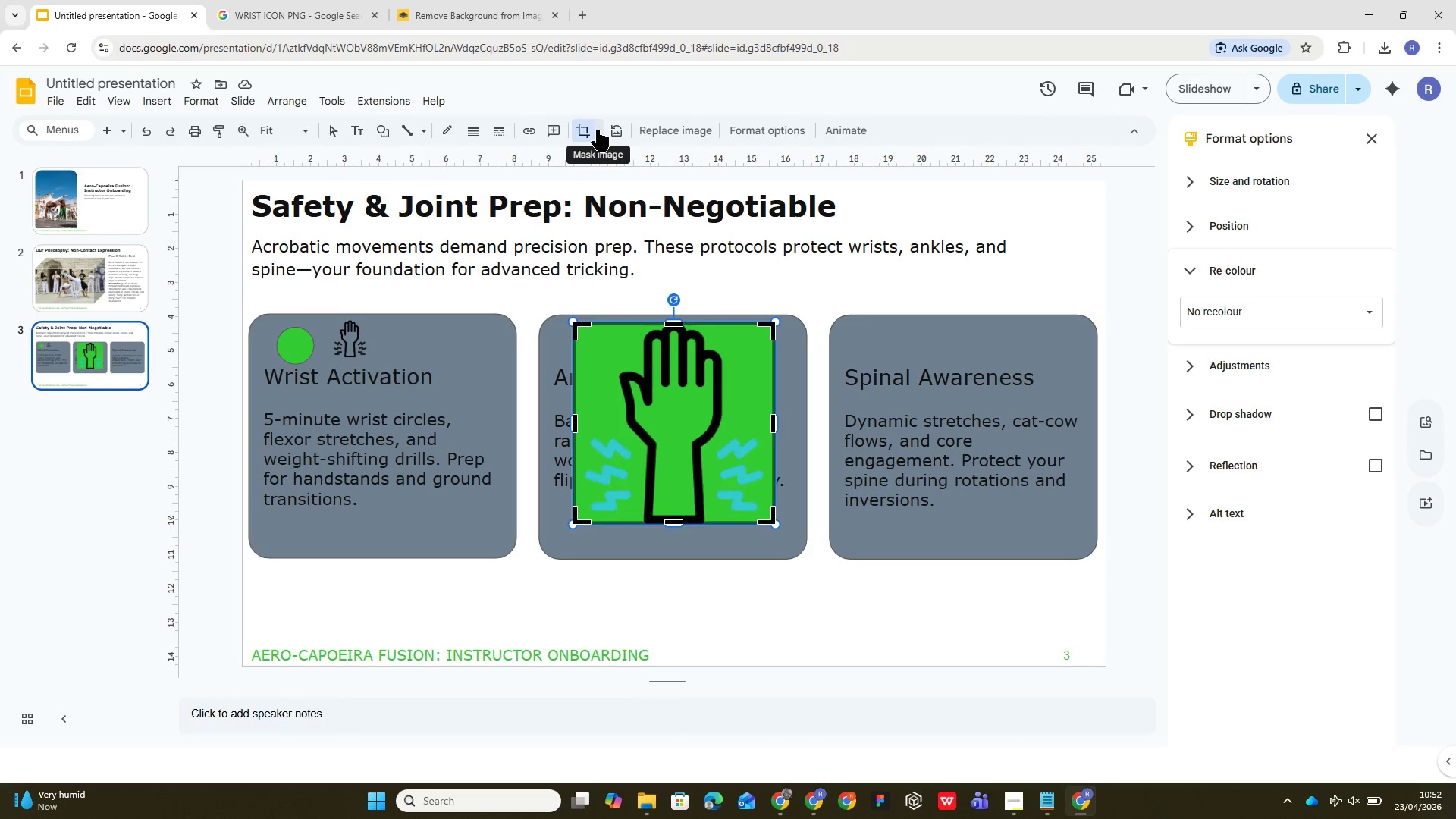 
left_click([597, 130])
 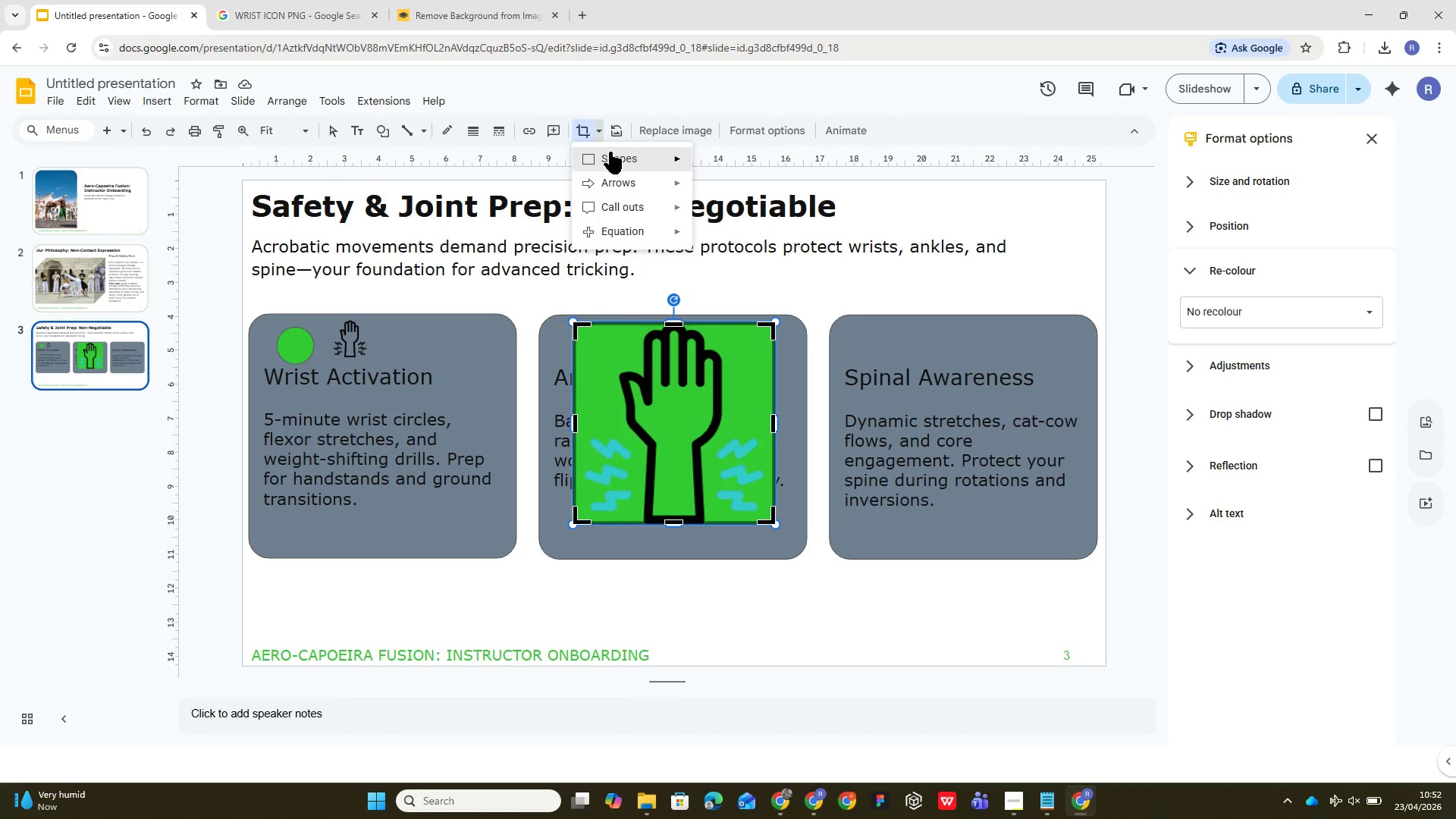 
left_click([610, 152])
 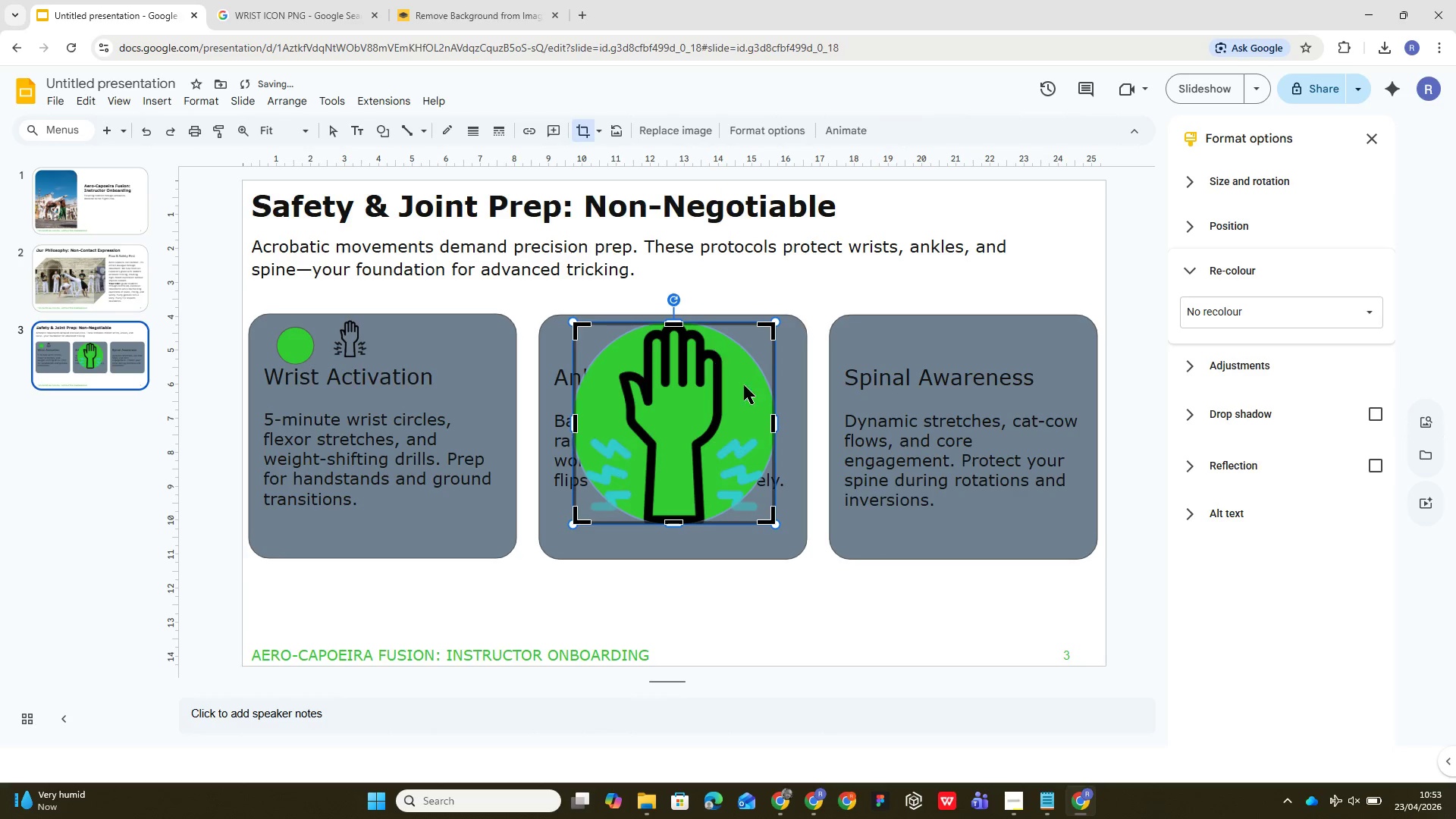 
wait(5.69)
 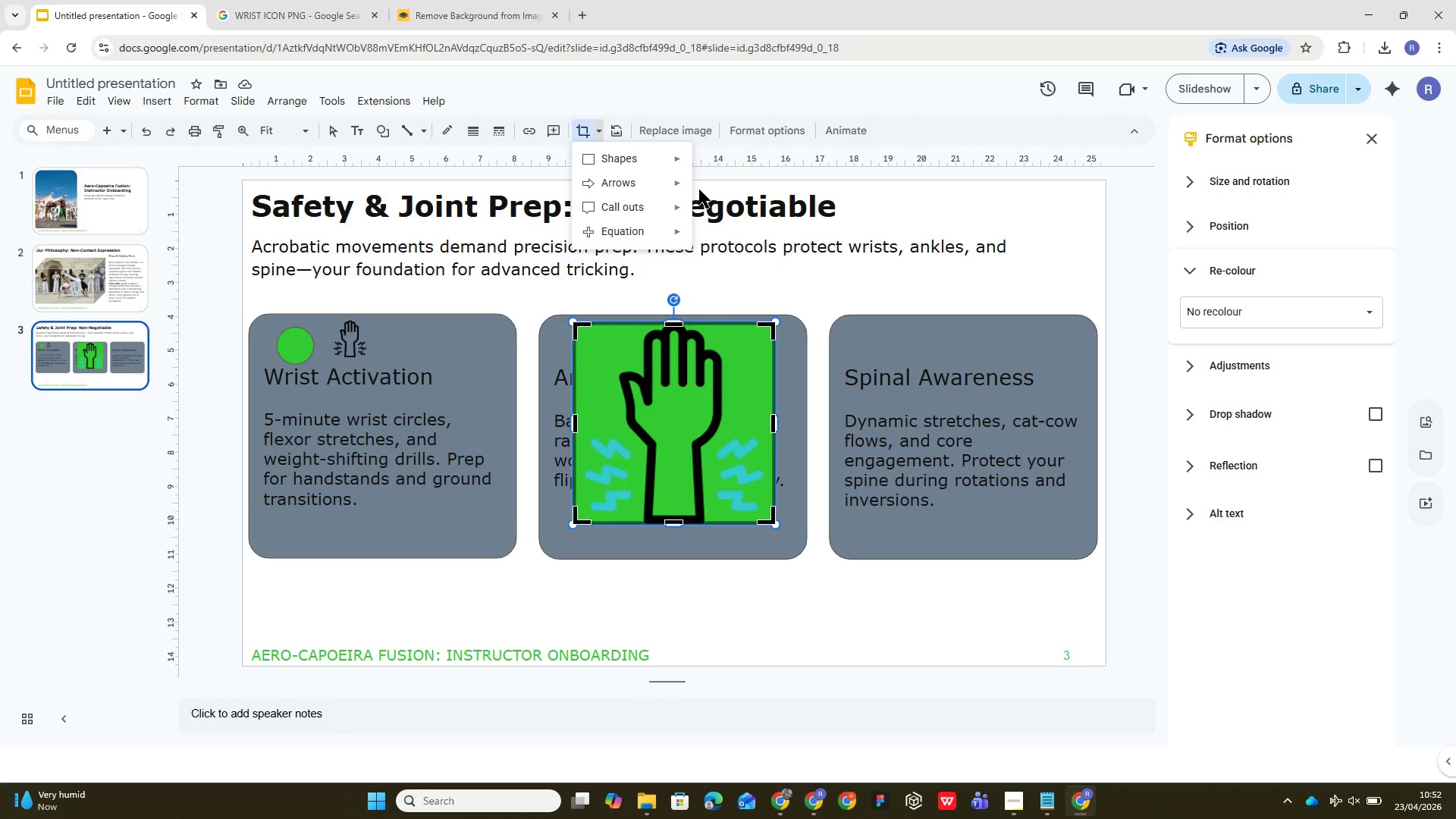 
hold_key(key=ShiftLeft, duration=3.44)
left_click_drag(start_coordinate=[771, 322], to_coordinate=[624, 475])
 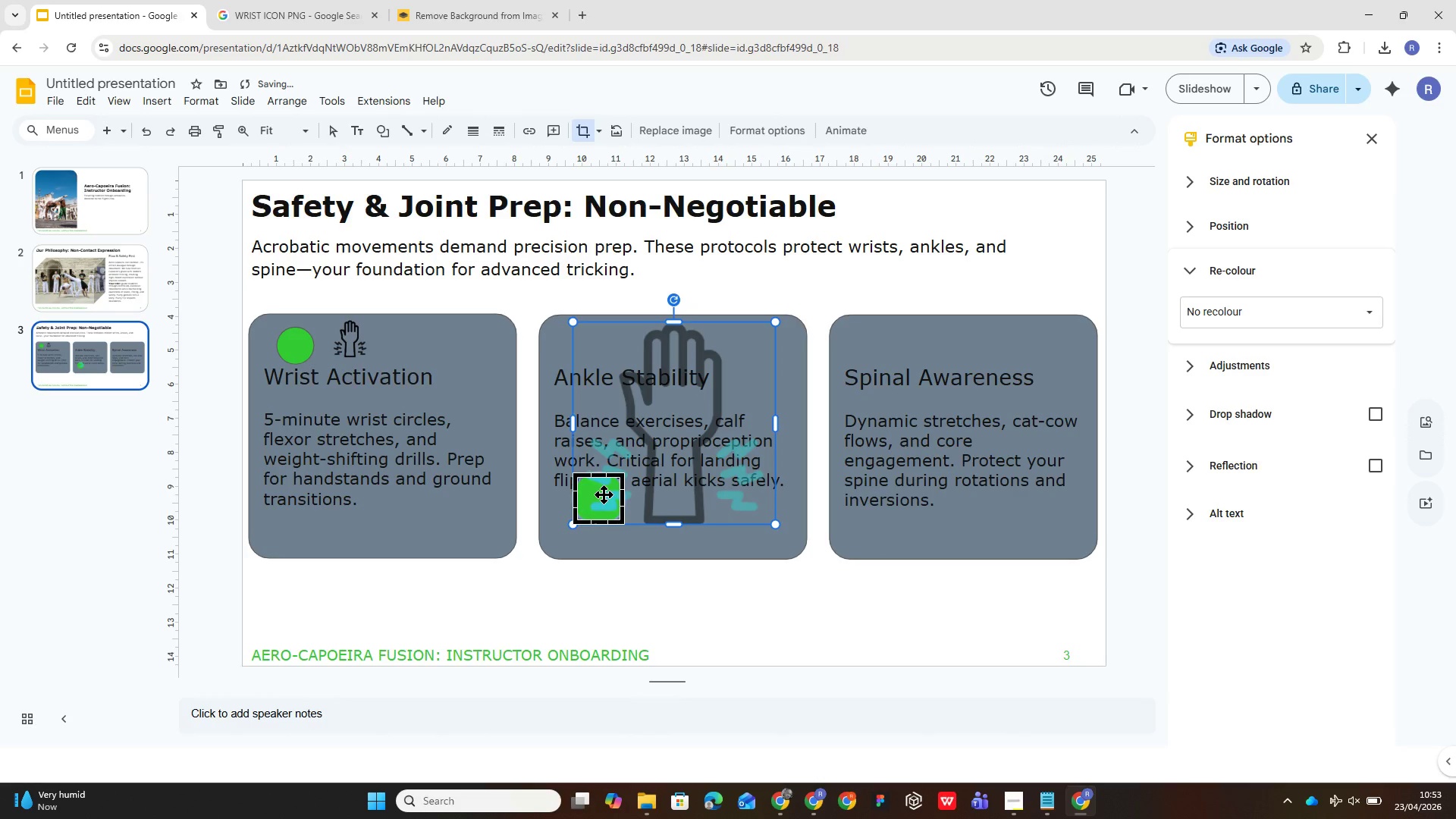 
left_click_drag(start_coordinate=[603, 495], to_coordinate=[580, 512])
 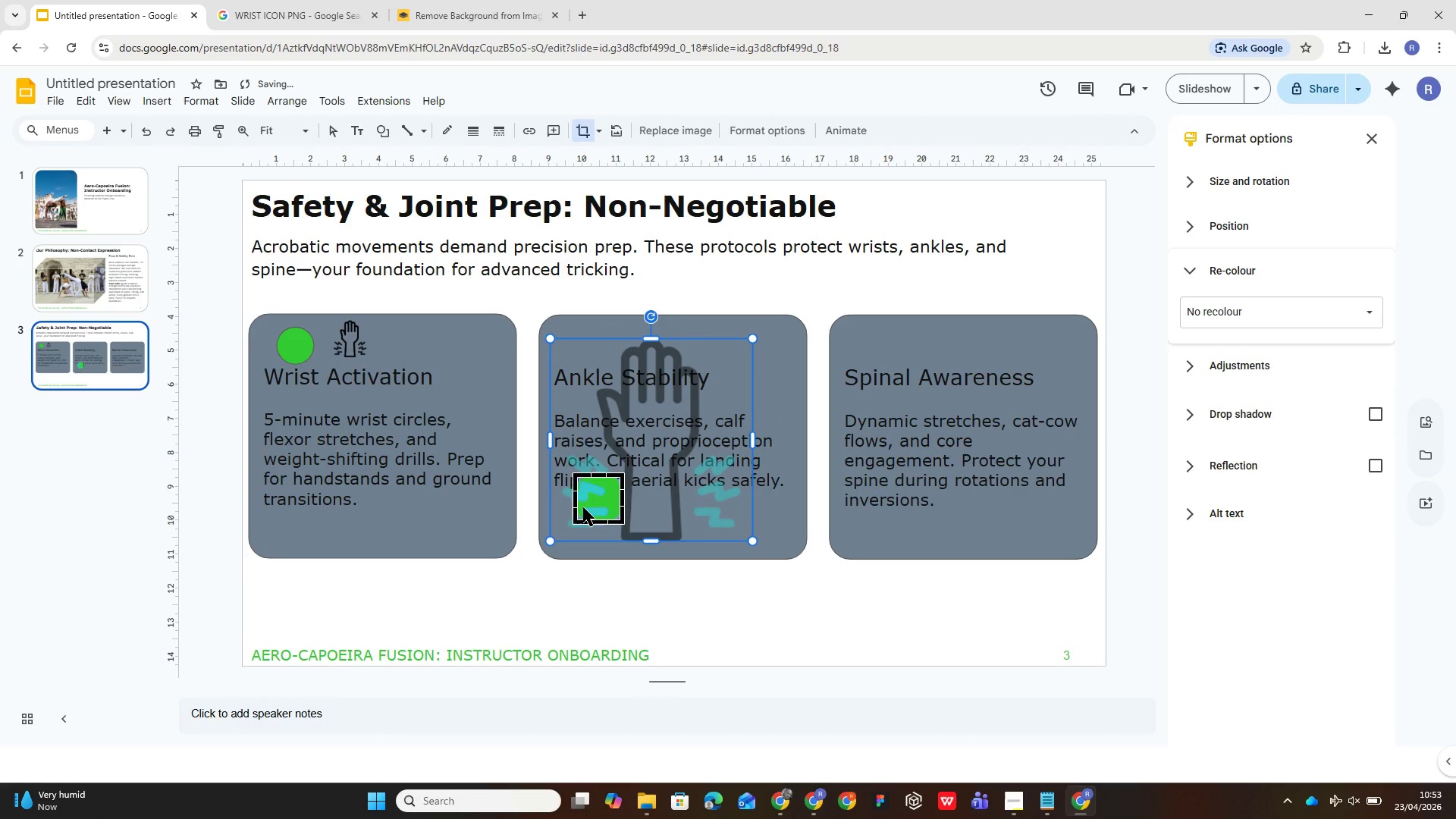 
key(Control+Z)
 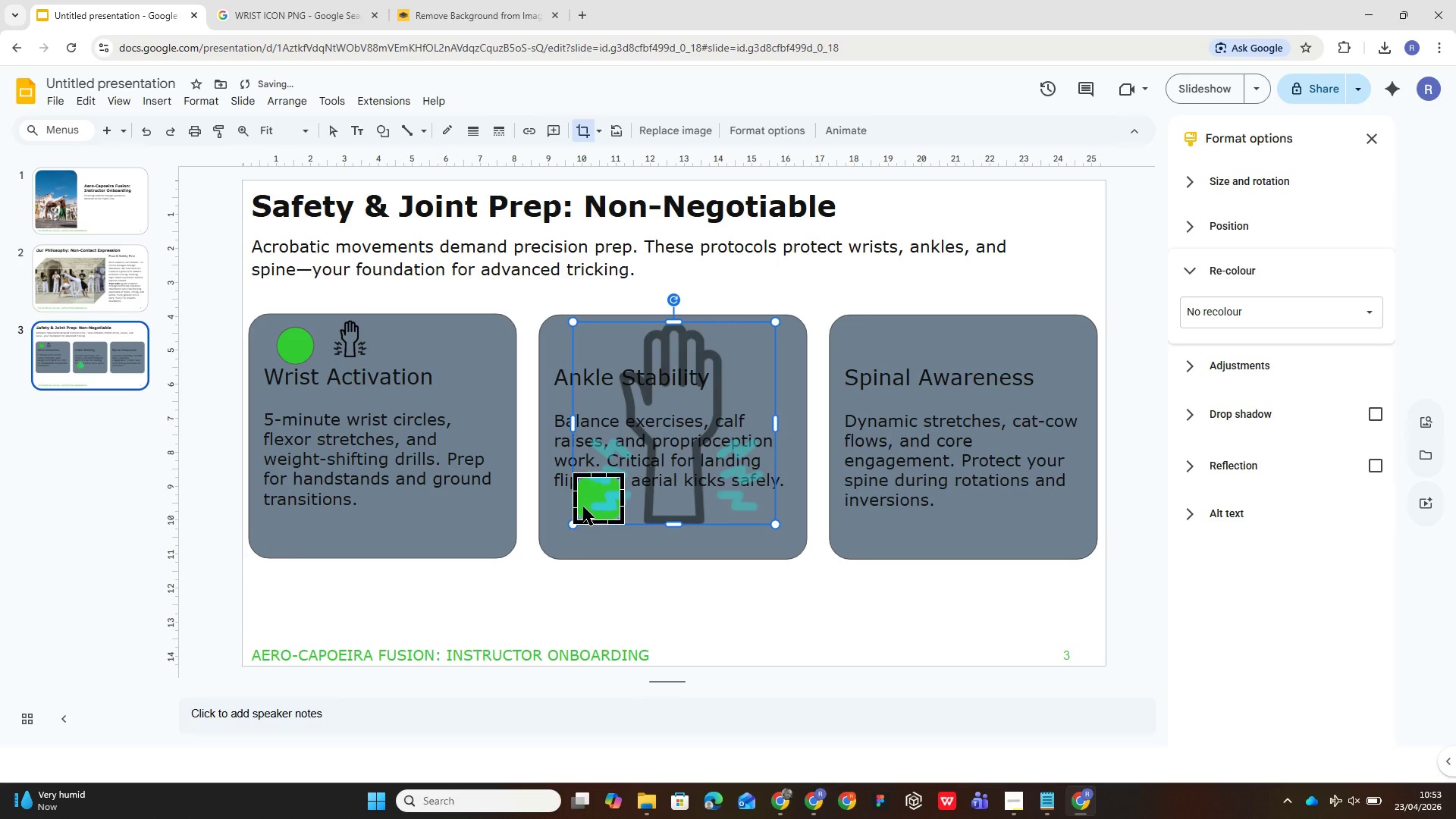 
key(Control+Z)
 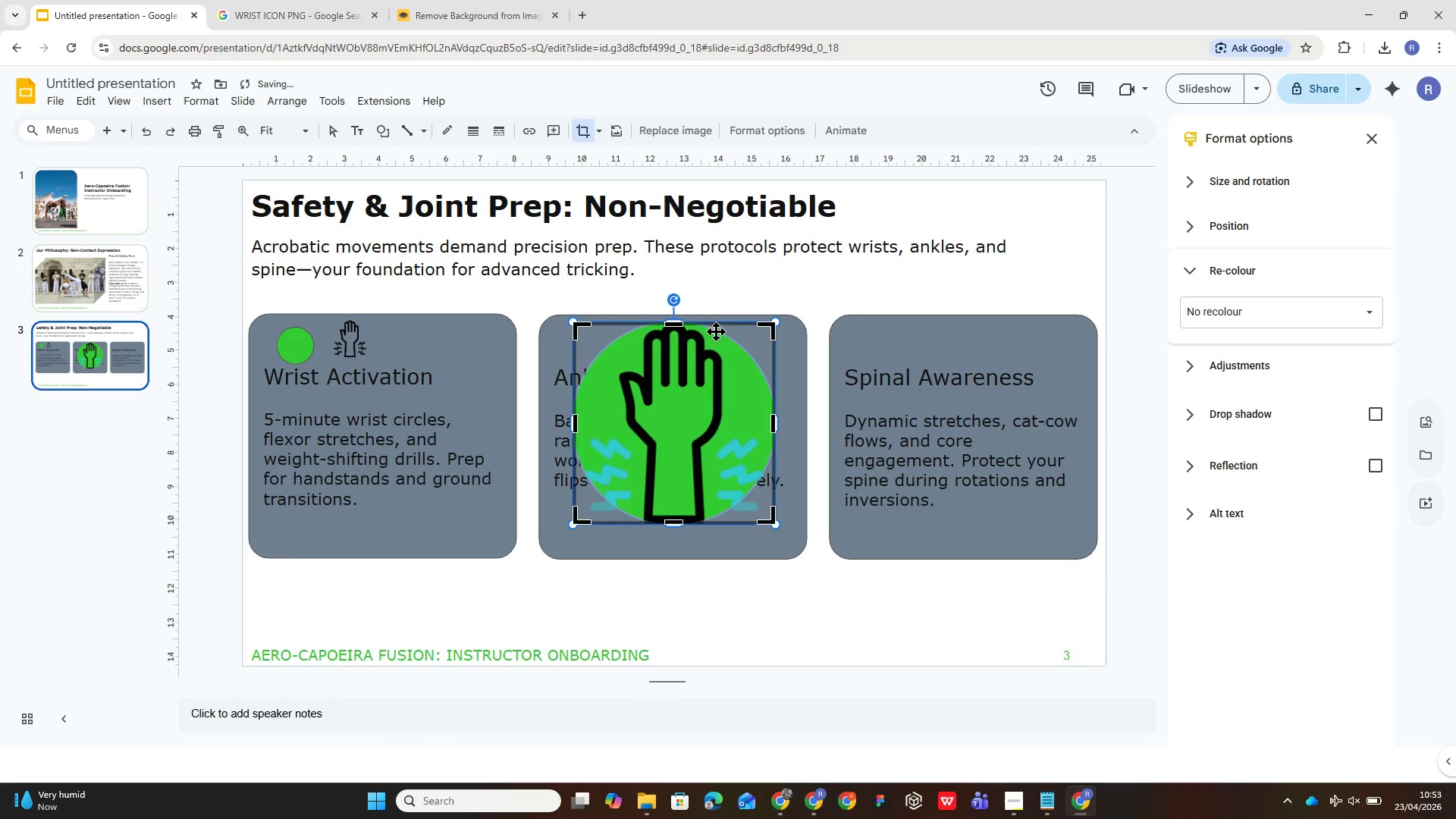 
left_click_drag(start_coordinate=[720, 327], to_coordinate=[773, 515])
 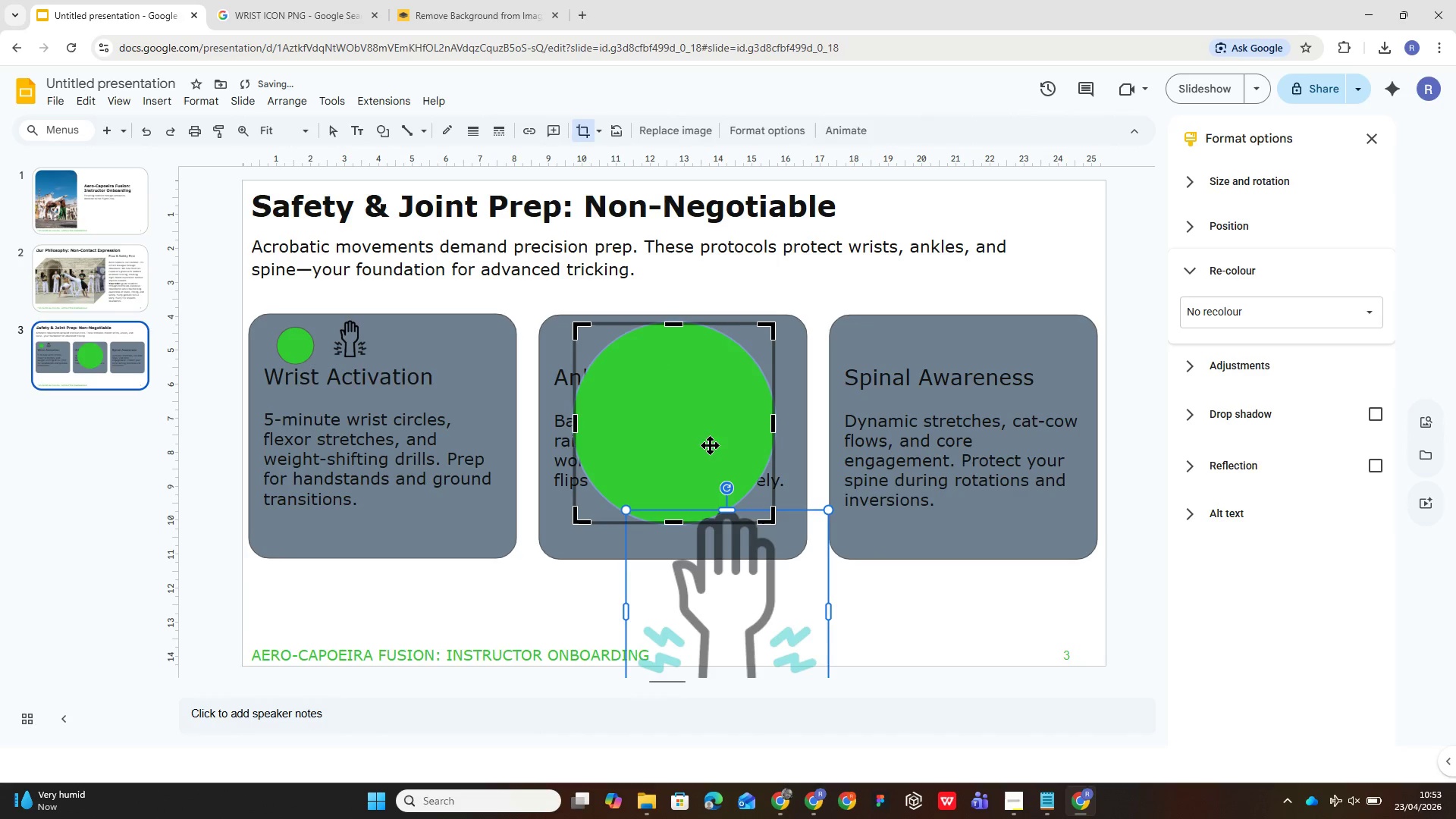 
left_click_drag(start_coordinate=[704, 437], to_coordinate=[661, 290])
 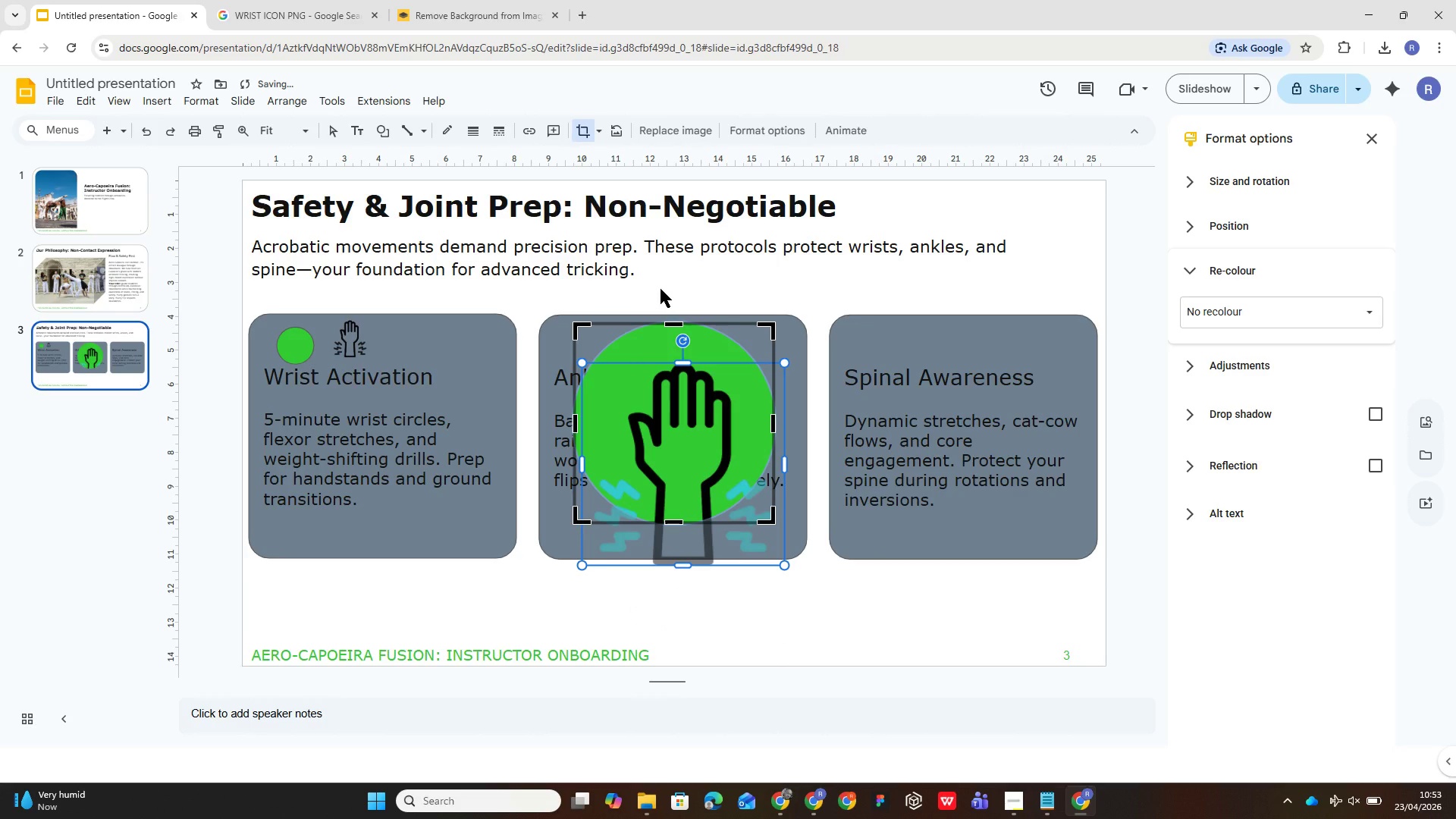 
hold_key(key=ControlLeft, duration=0.36)
 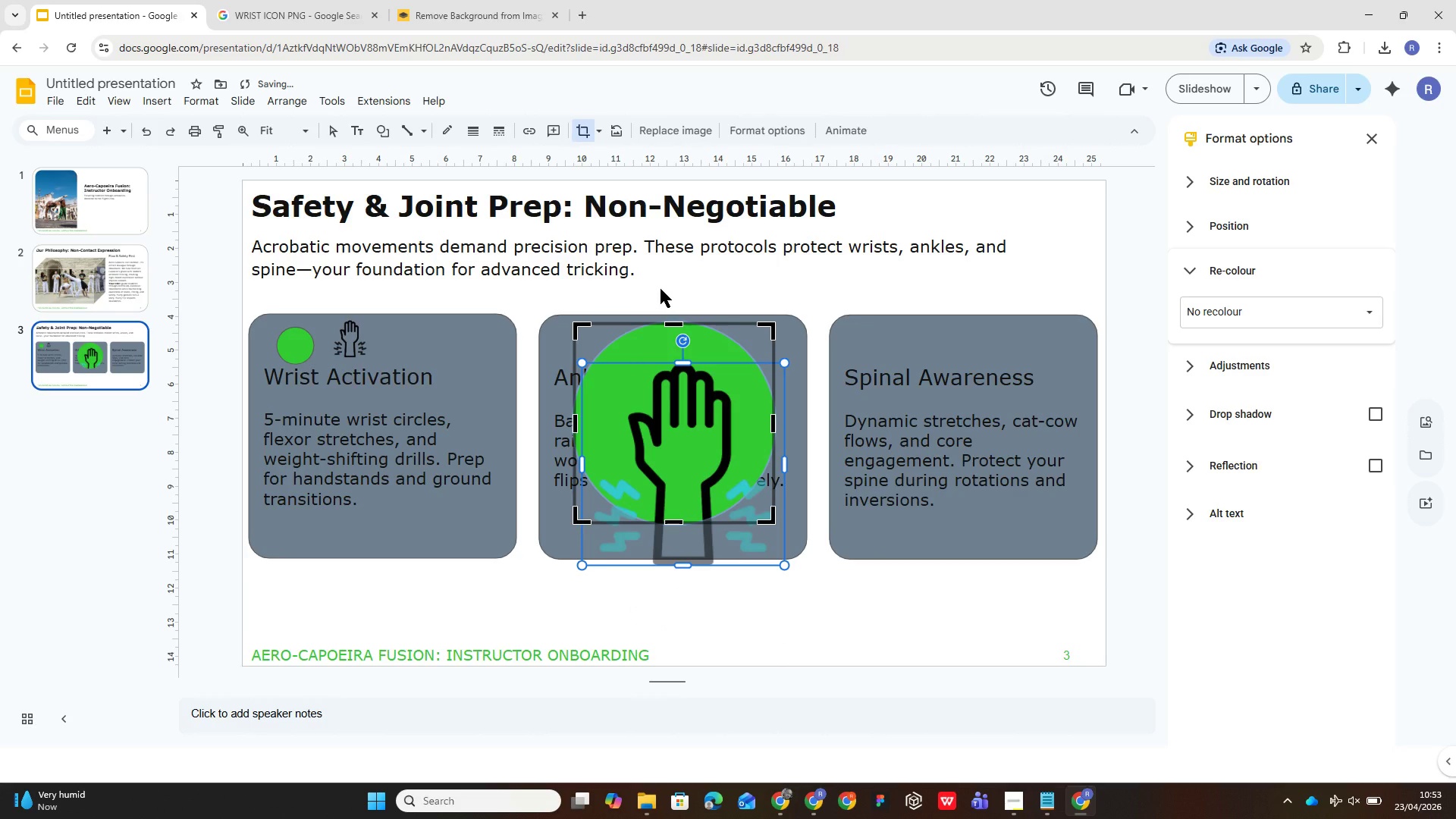 
hold_key(key=ControlLeft, duration=0.66)
 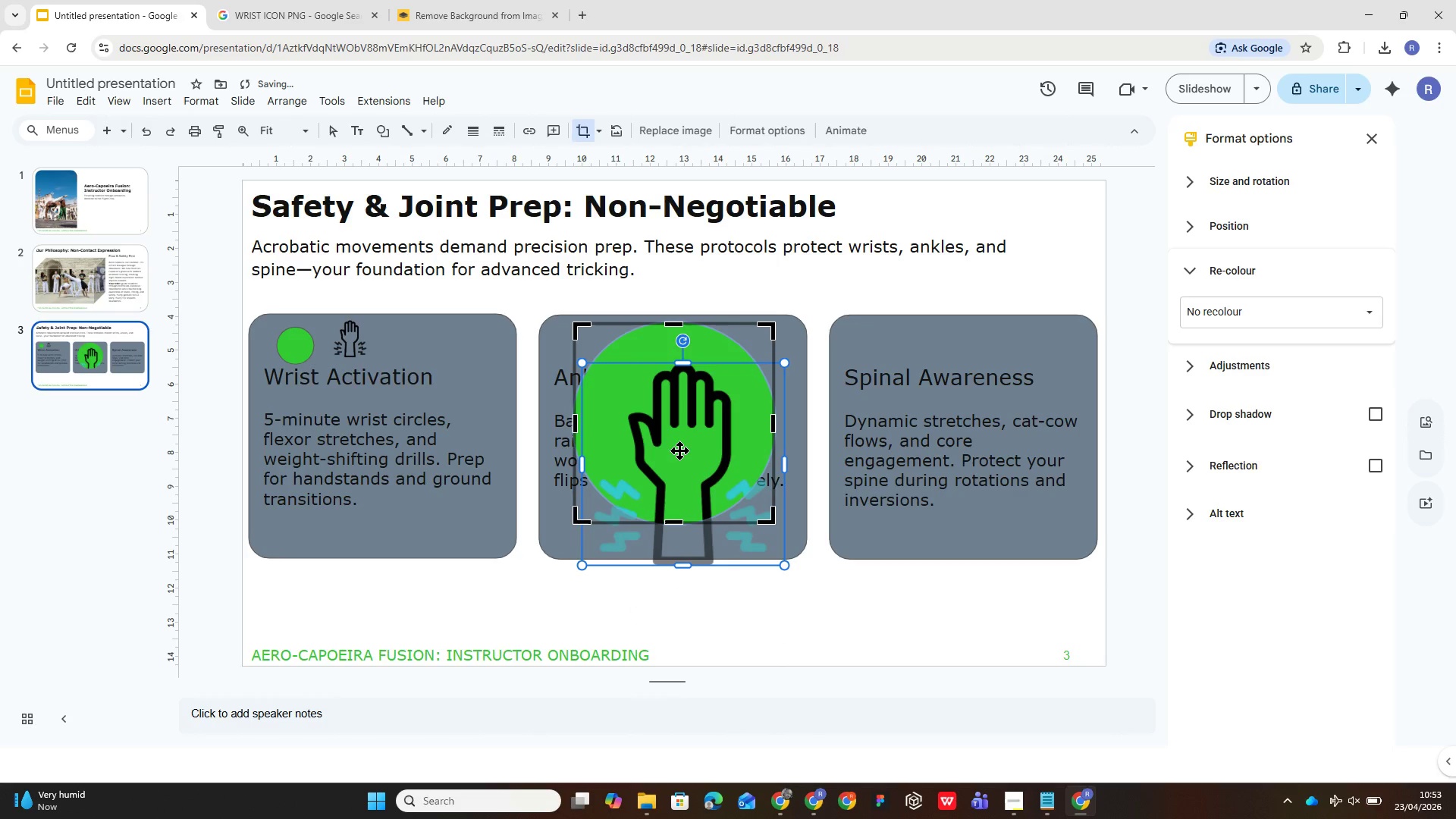 
left_click_drag(start_coordinate=[679, 450], to_coordinate=[295, 344])
 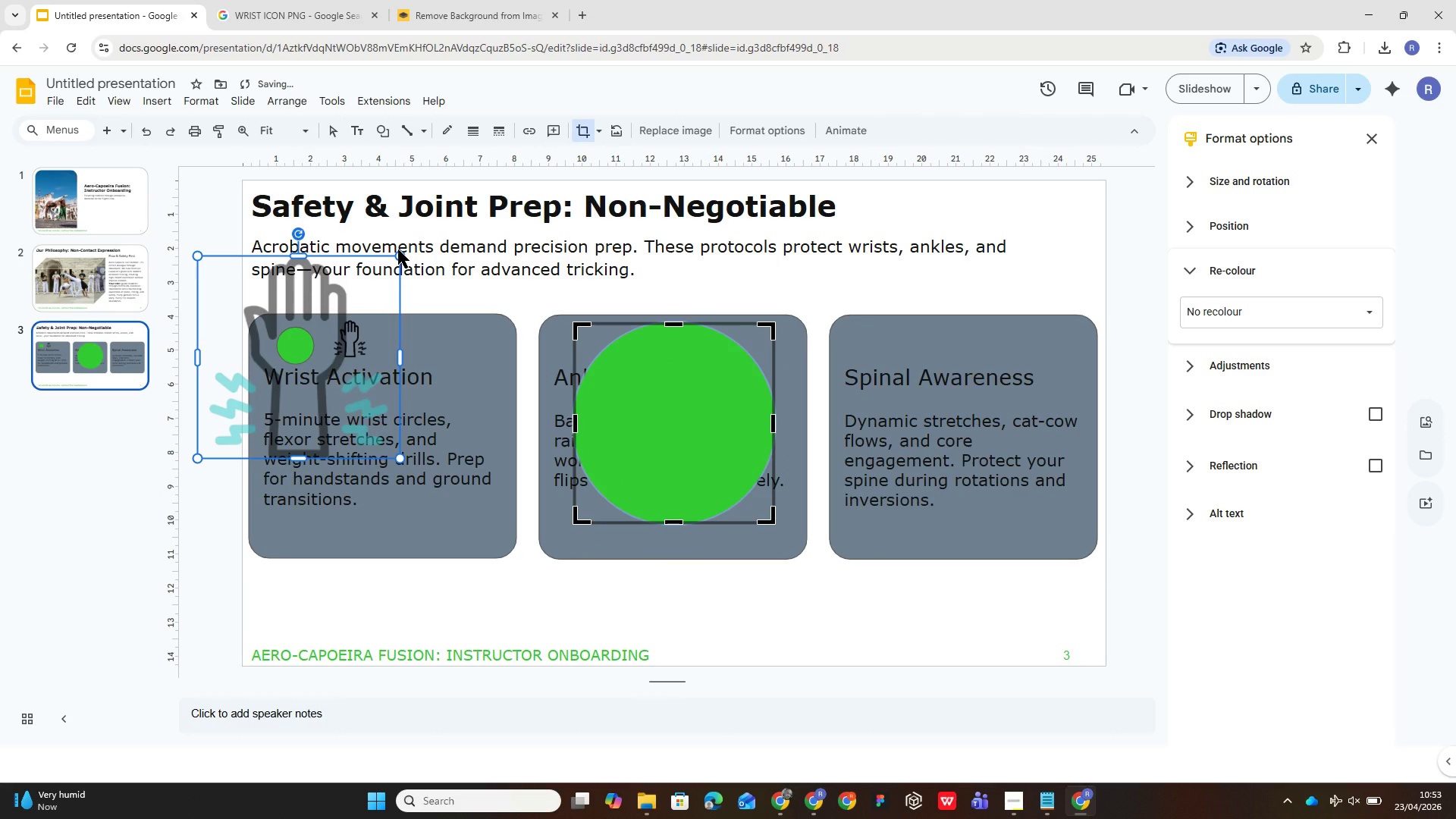 
hold_key(key=ShiftLeft, duration=3.12)
left_click_drag(start_coordinate=[396, 256], to_coordinate=[228, 409])
 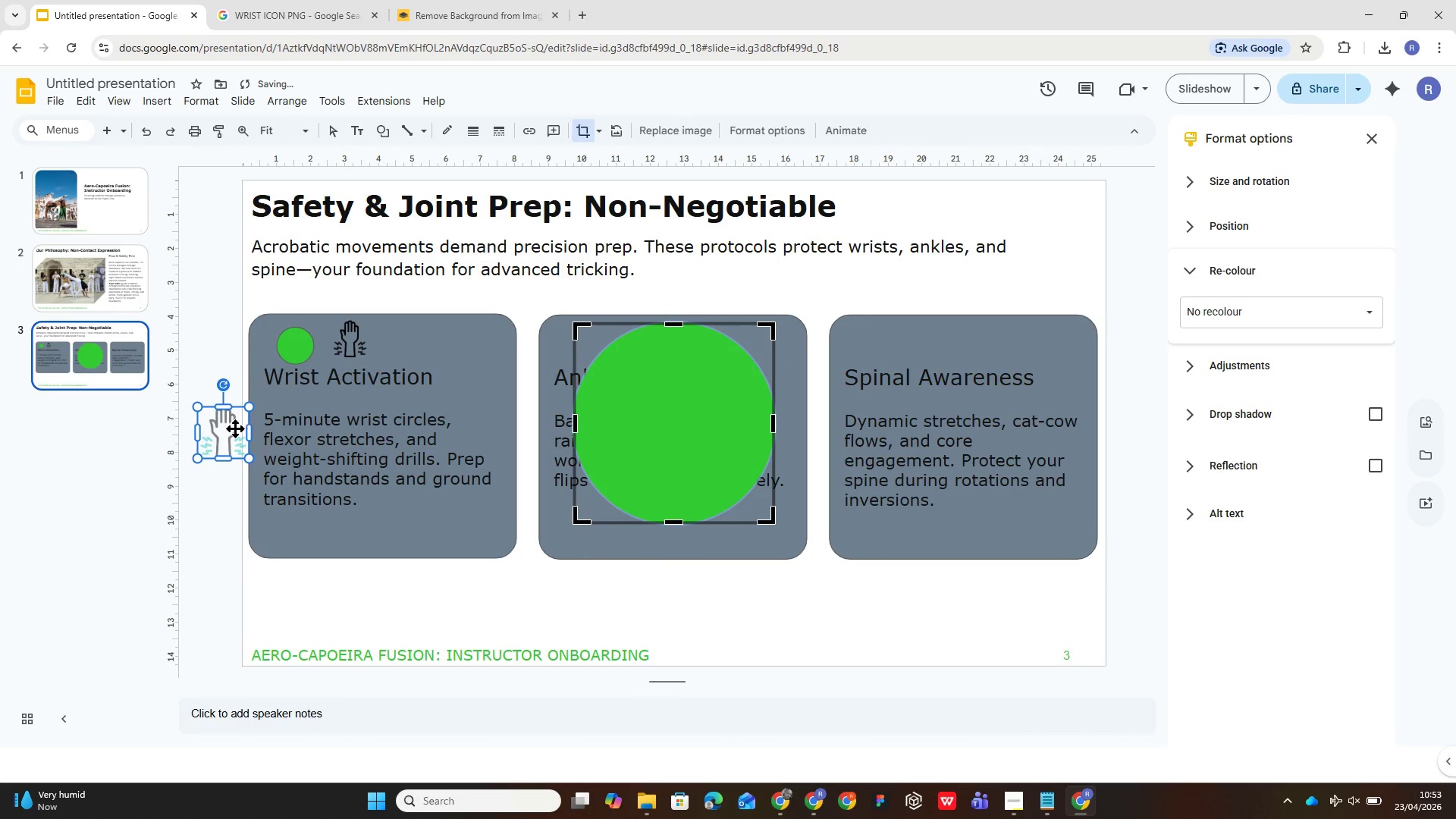 
left_click_drag(start_coordinate=[237, 428], to_coordinate=[306, 347])
 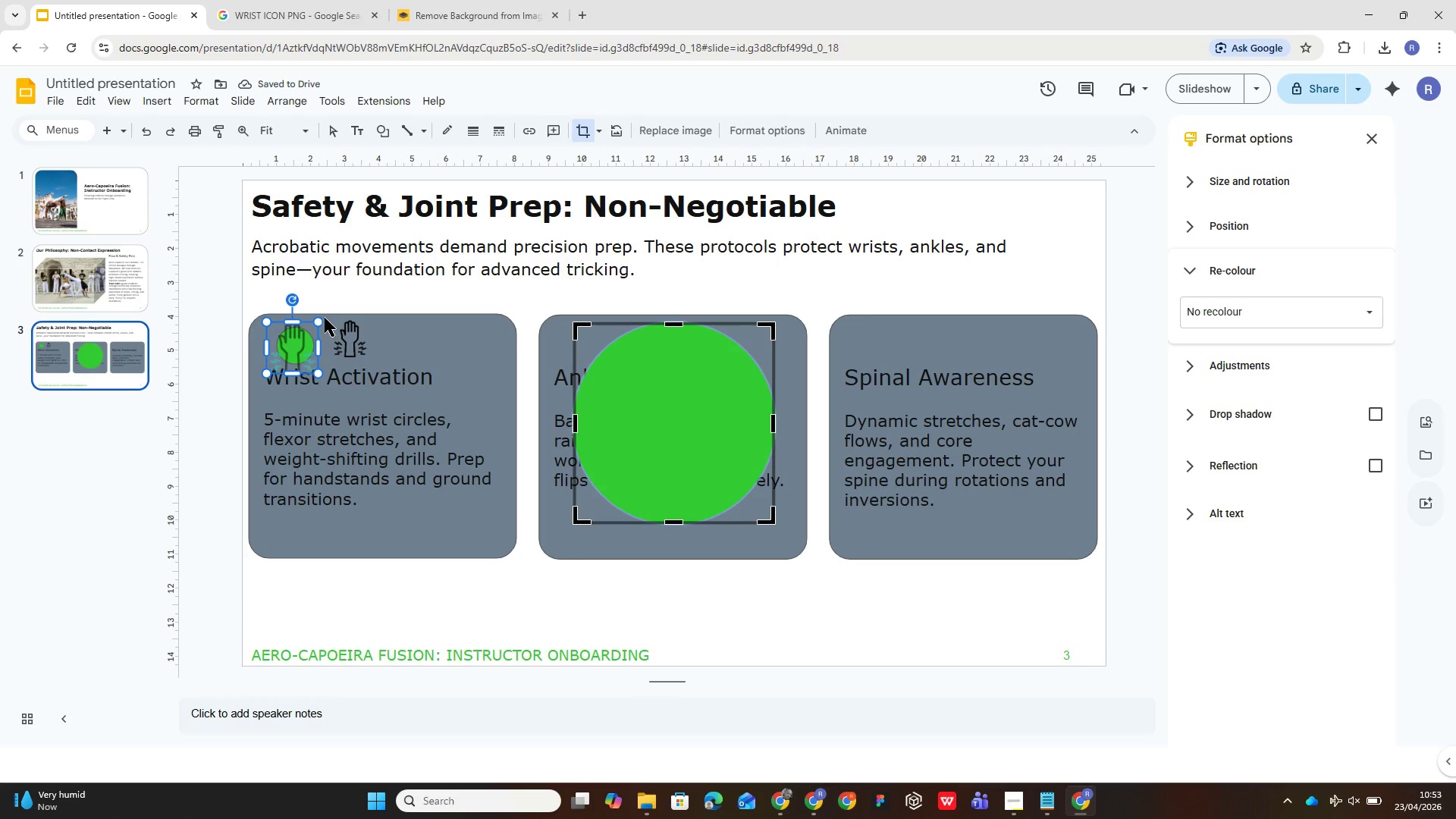 
wait(5.22)
 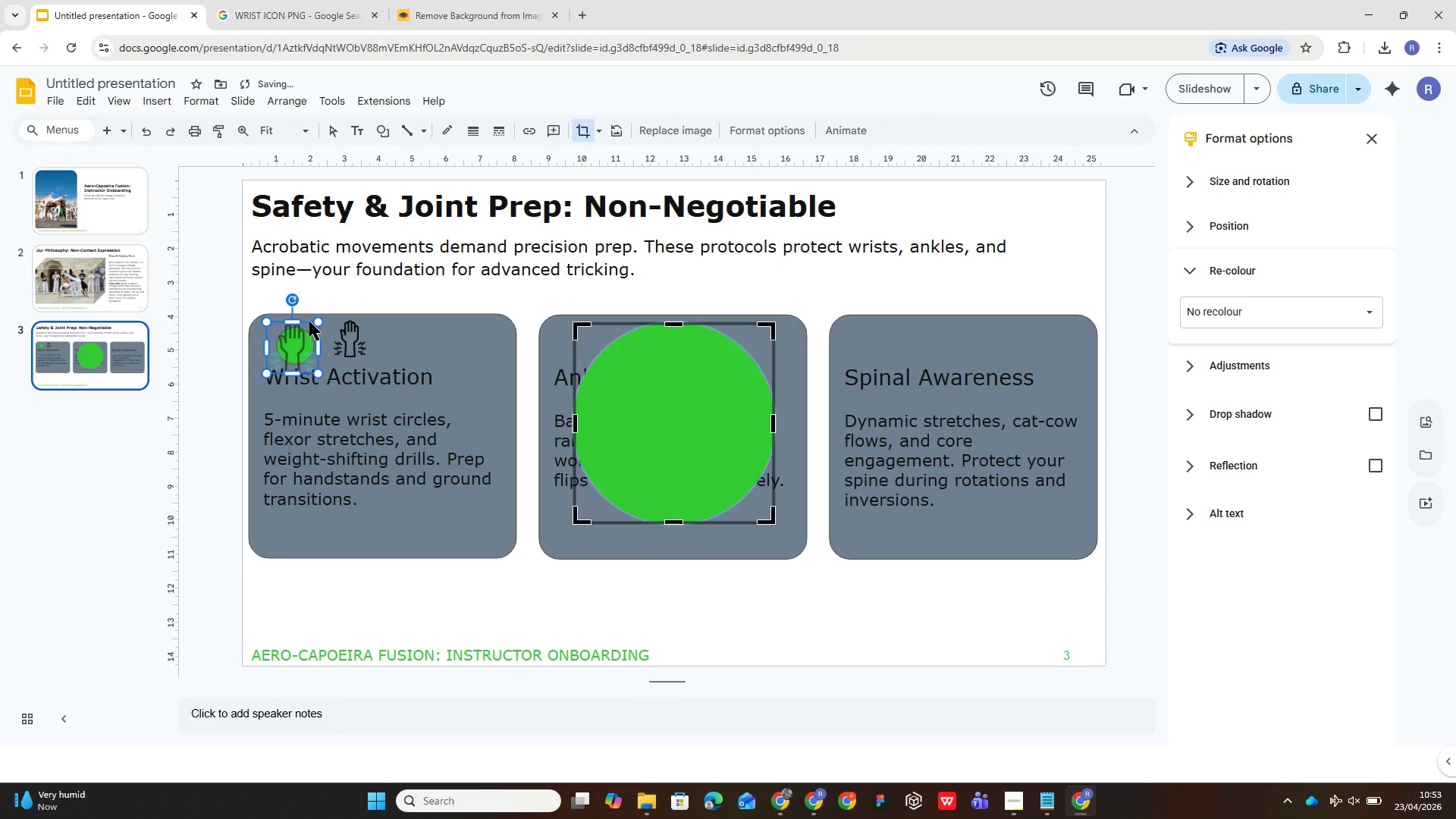 
left_click([309, 333])
 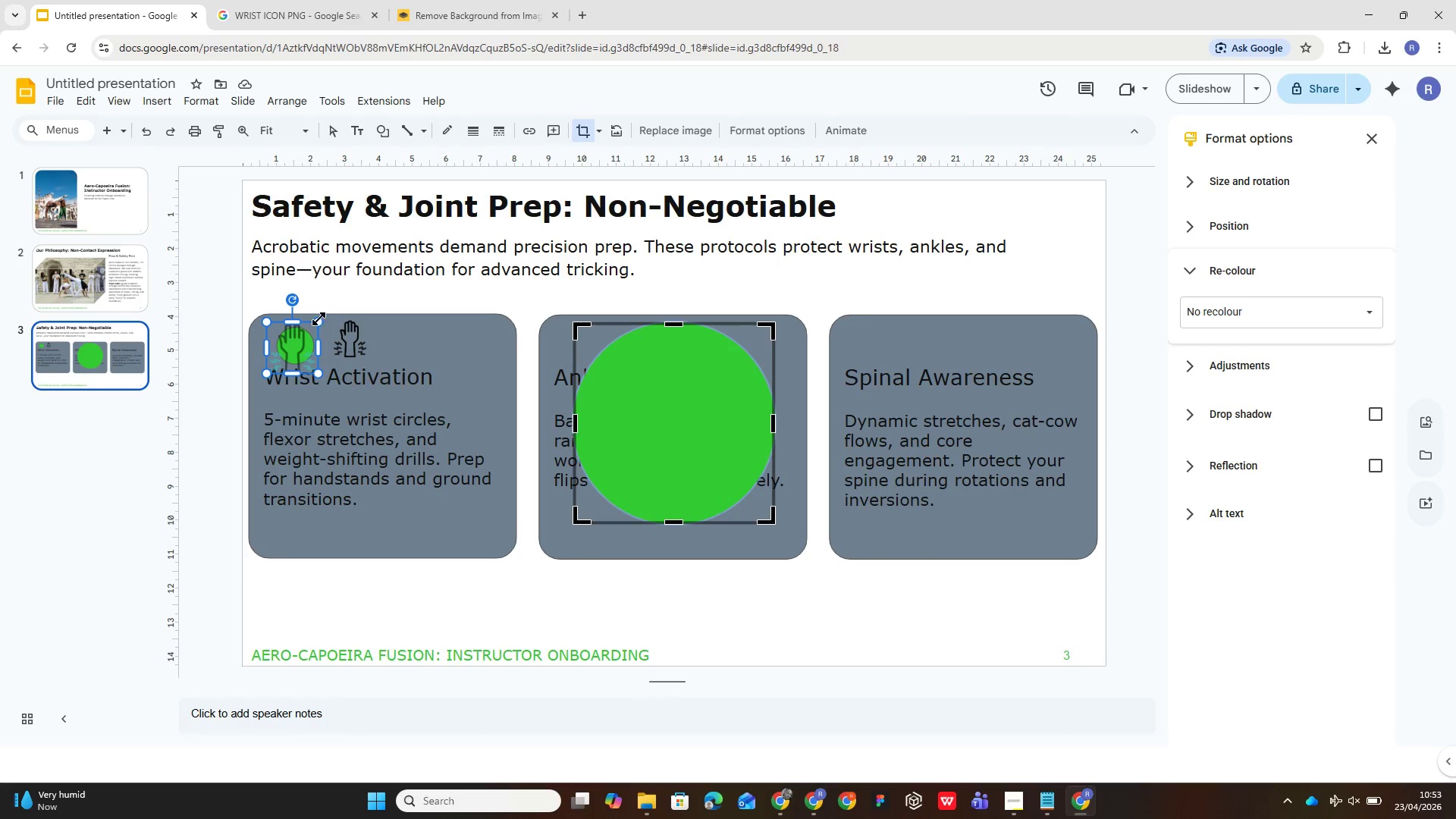 
hold_key(key=ShiftLeft, duration=1.77)
left_click_drag(start_coordinate=[317, 319], to_coordinate=[300, 344])
 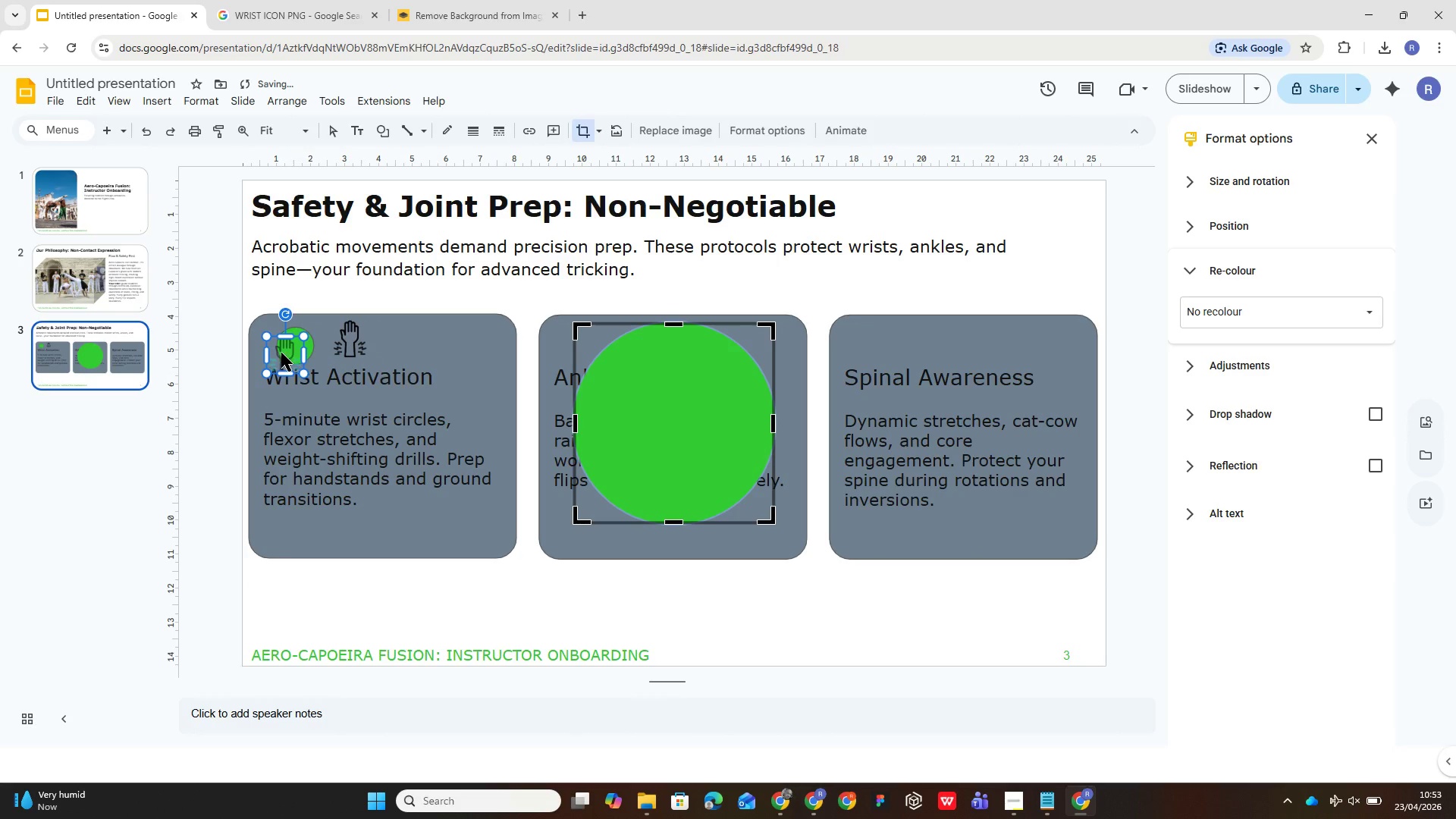 
left_click_drag(start_coordinate=[281, 353], to_coordinate=[295, 344])
 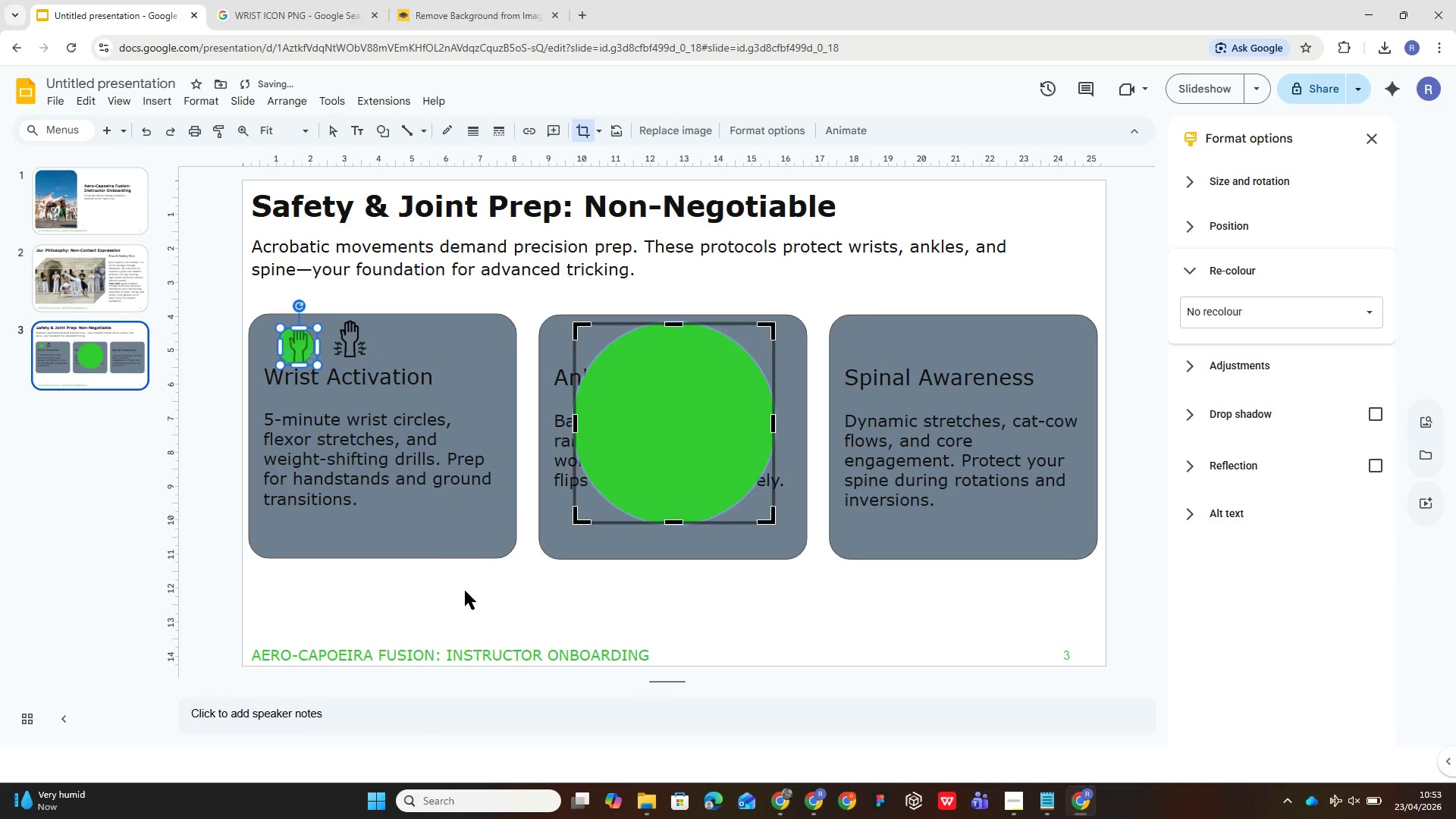 
left_click([471, 595])
 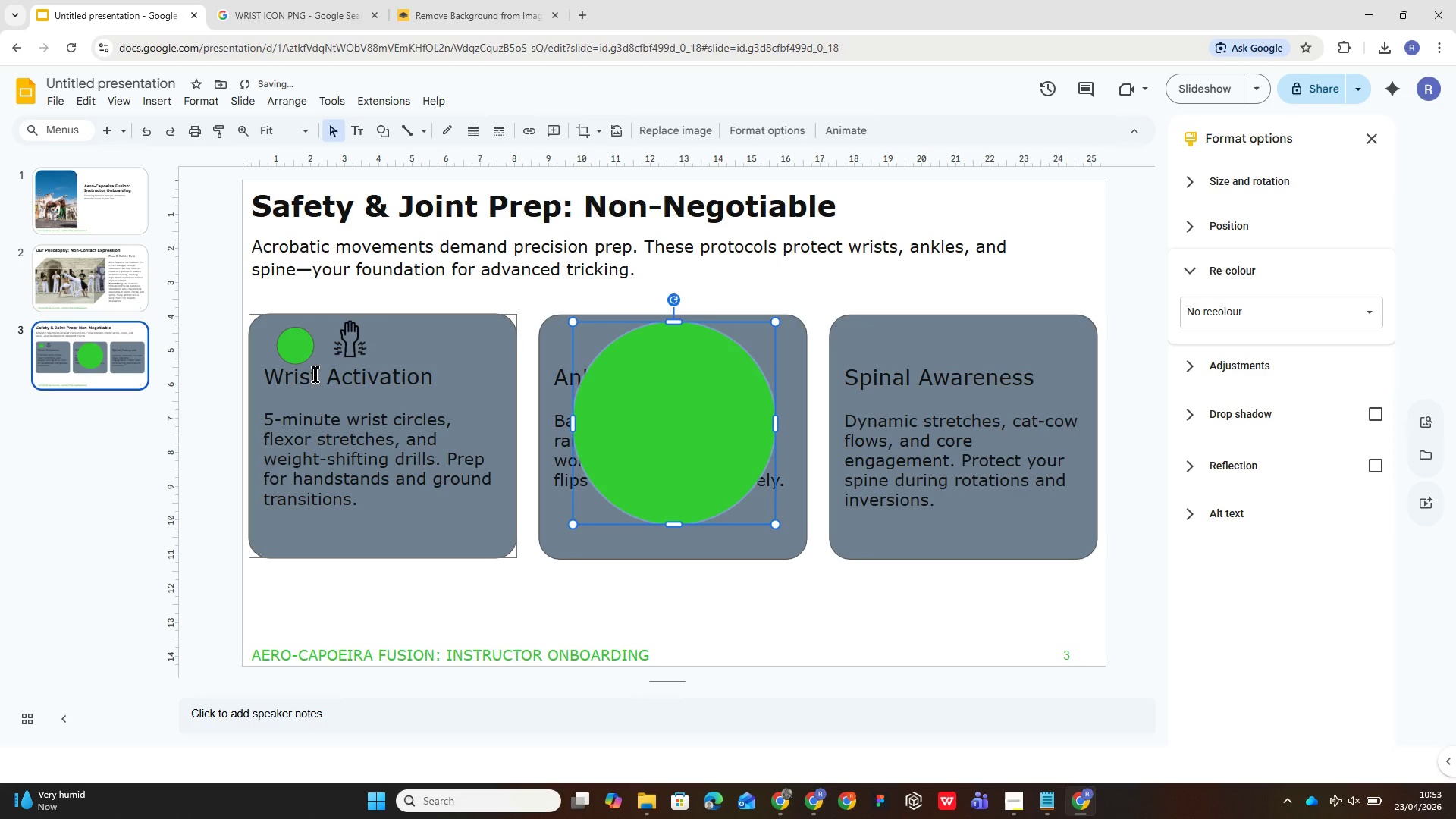 
left_click([298, 333])
 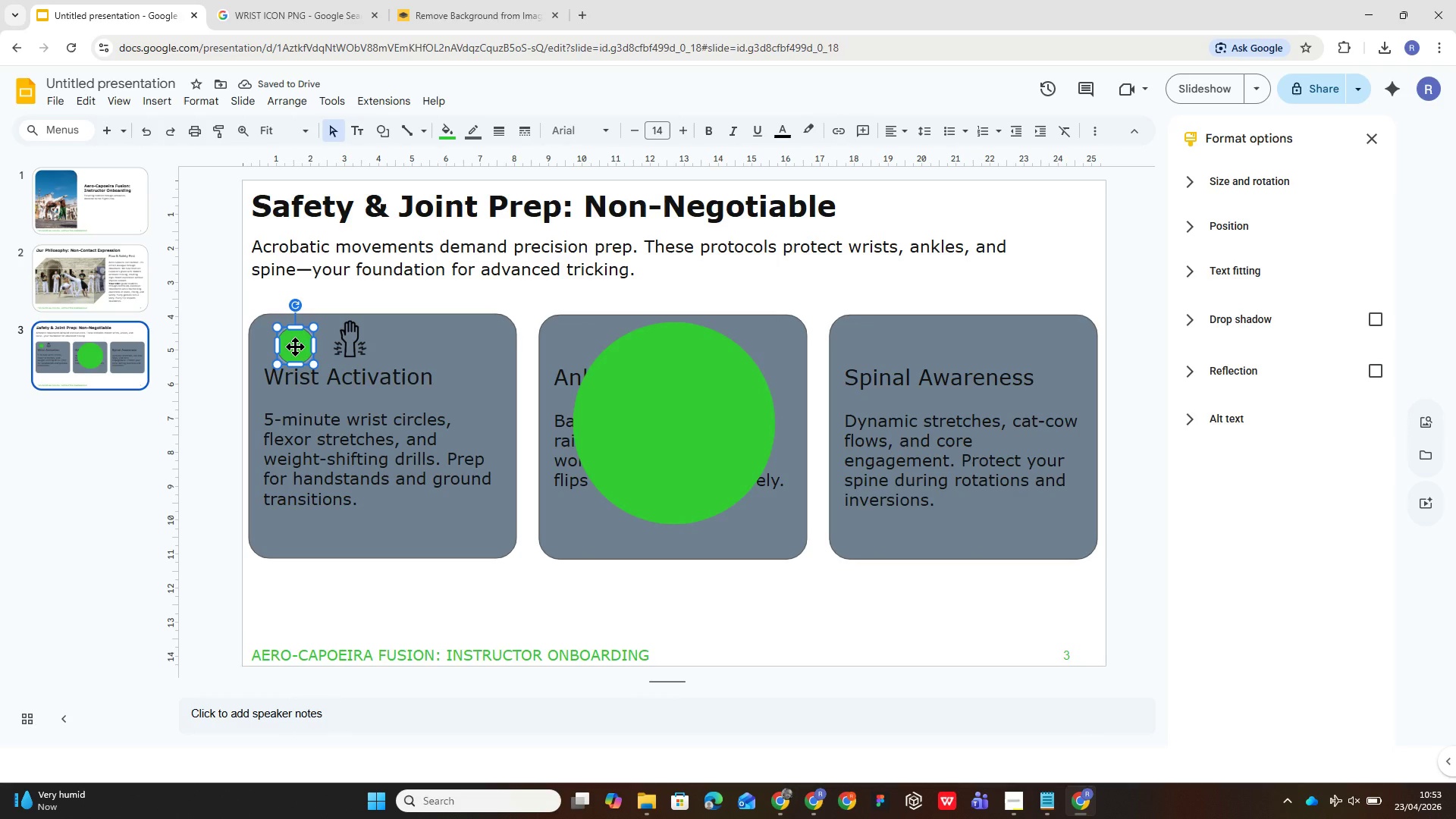 
double_click([295, 347])
 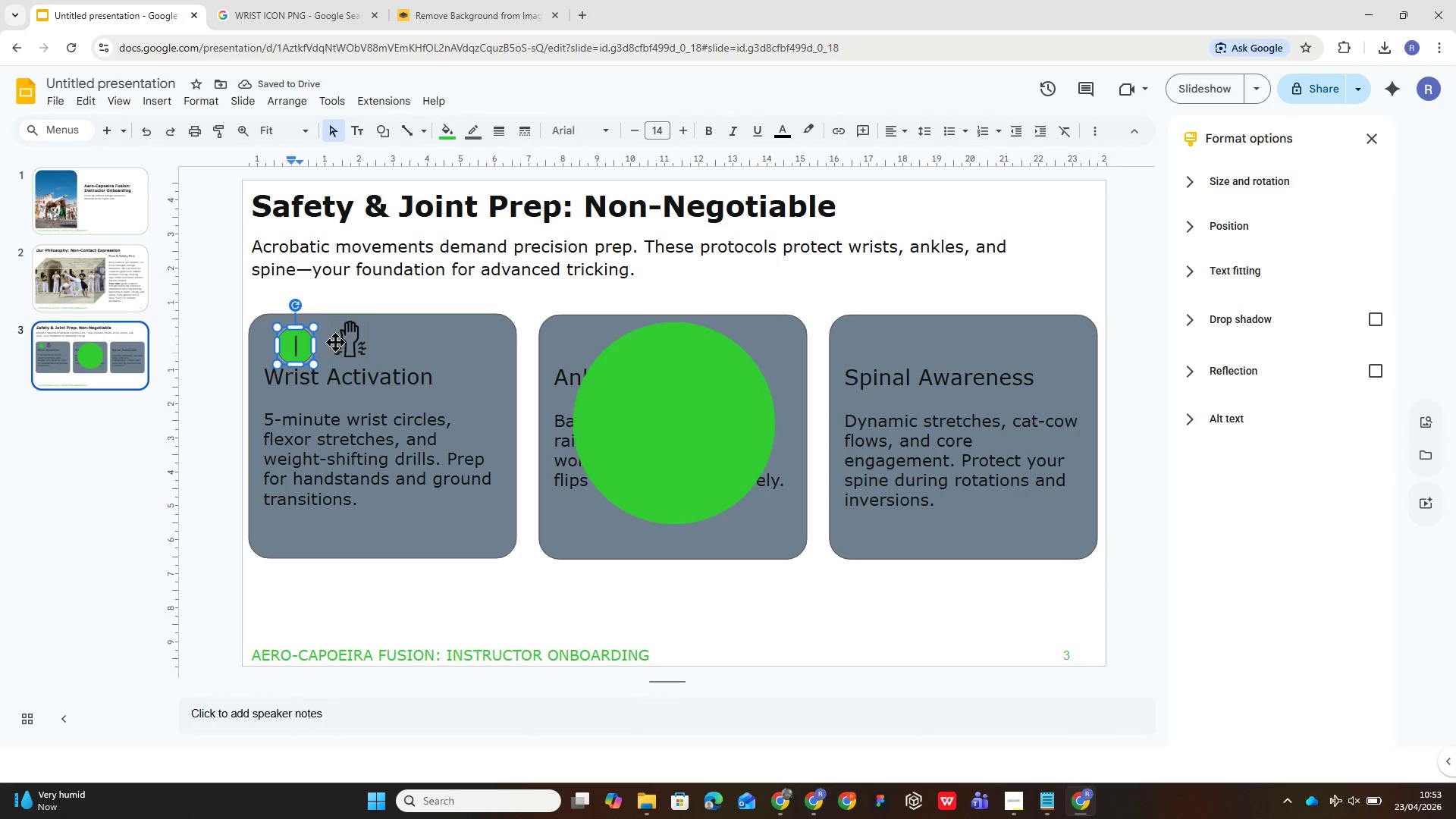 
left_click([347, 339])
 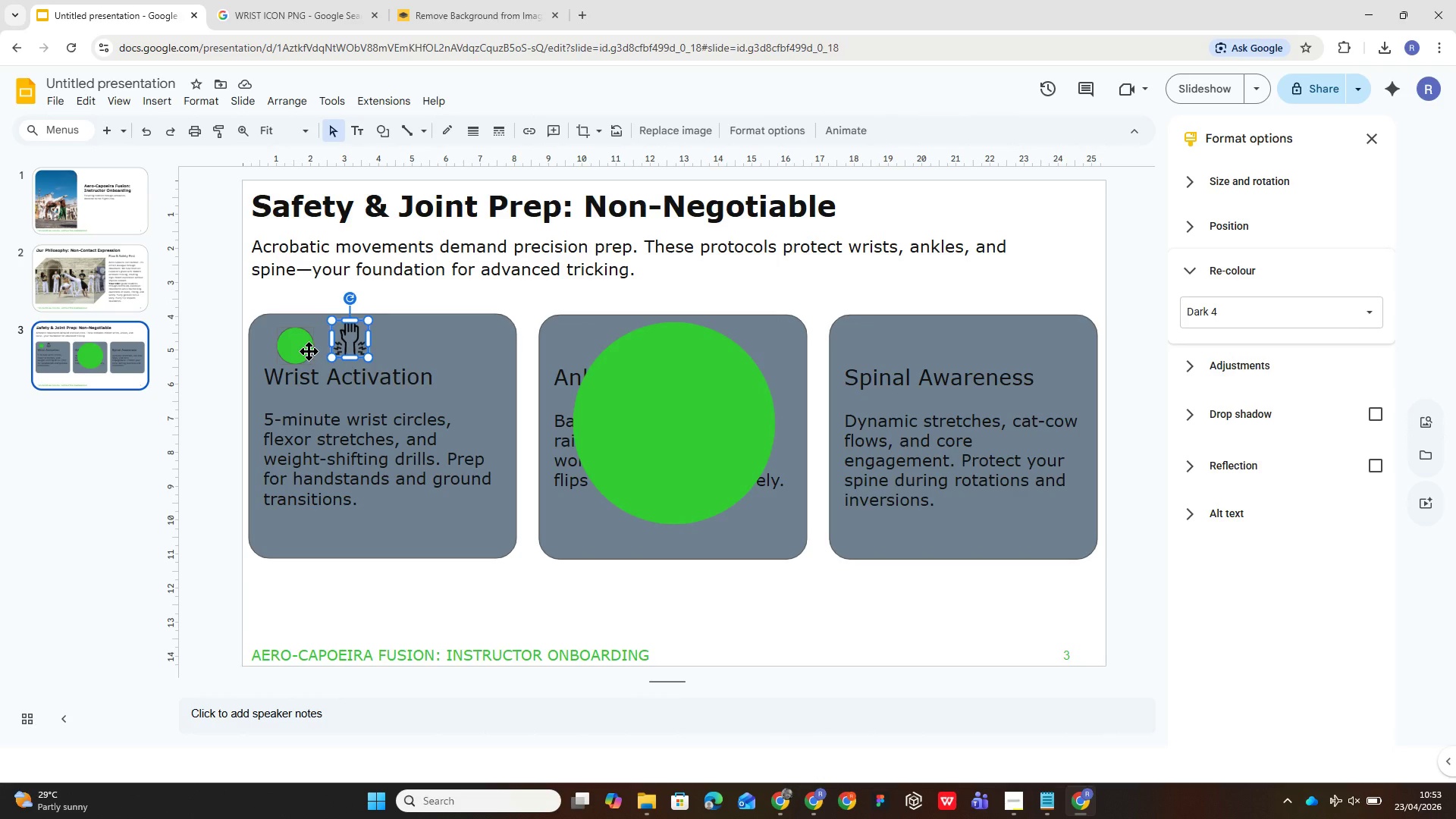 
left_click([309, 351])
 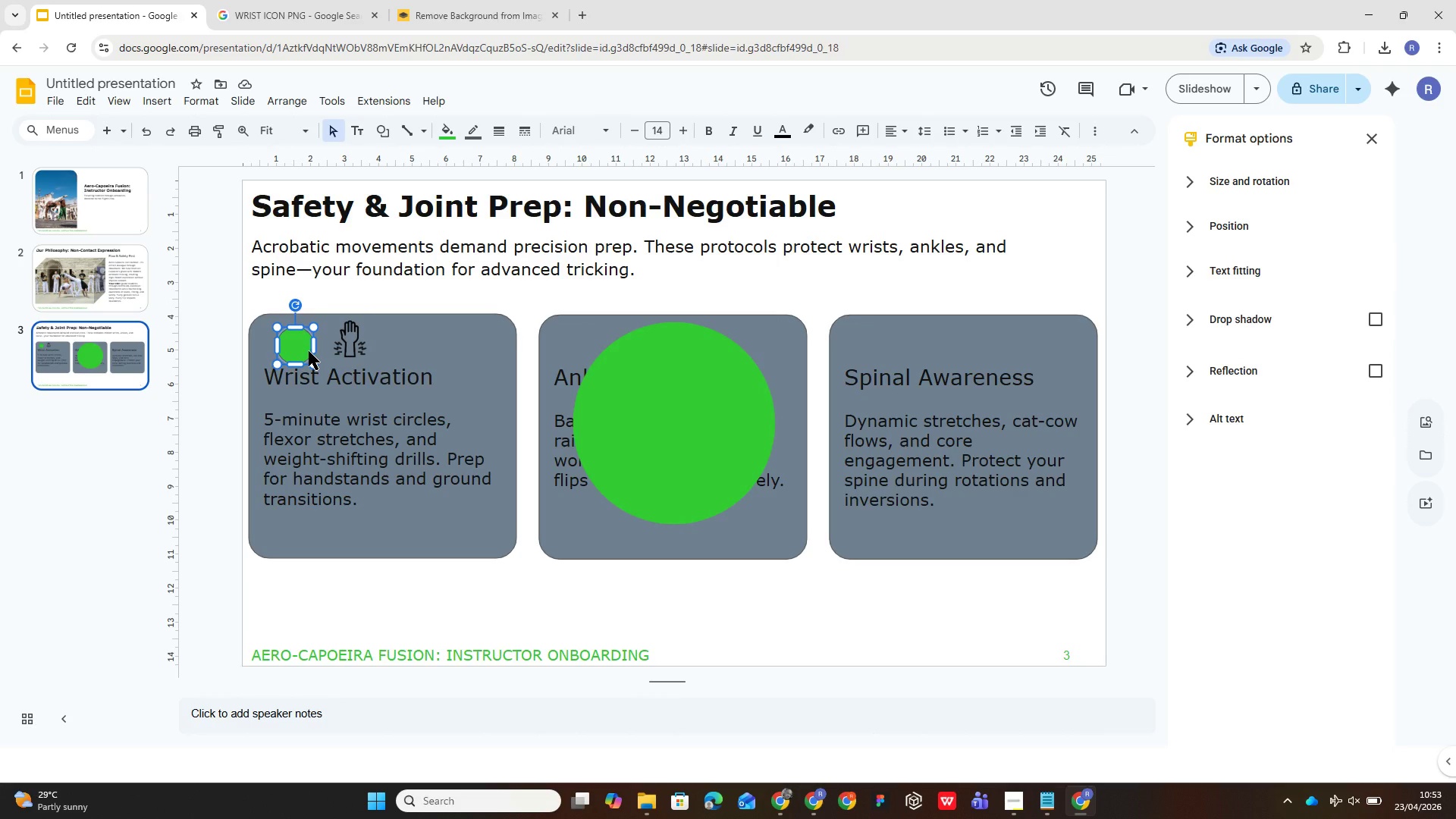 
key(Delete)
 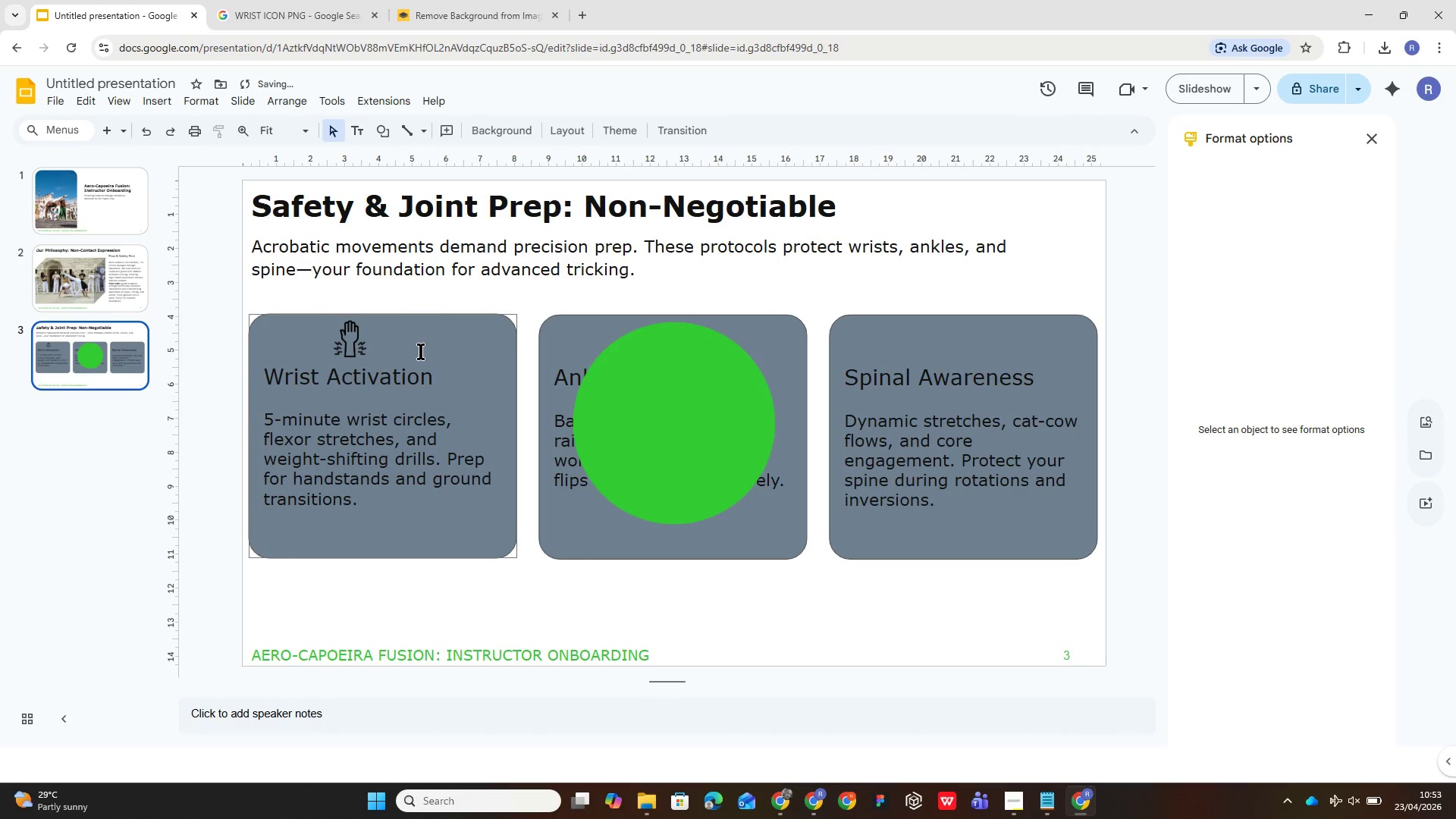 
left_click([663, 407])
 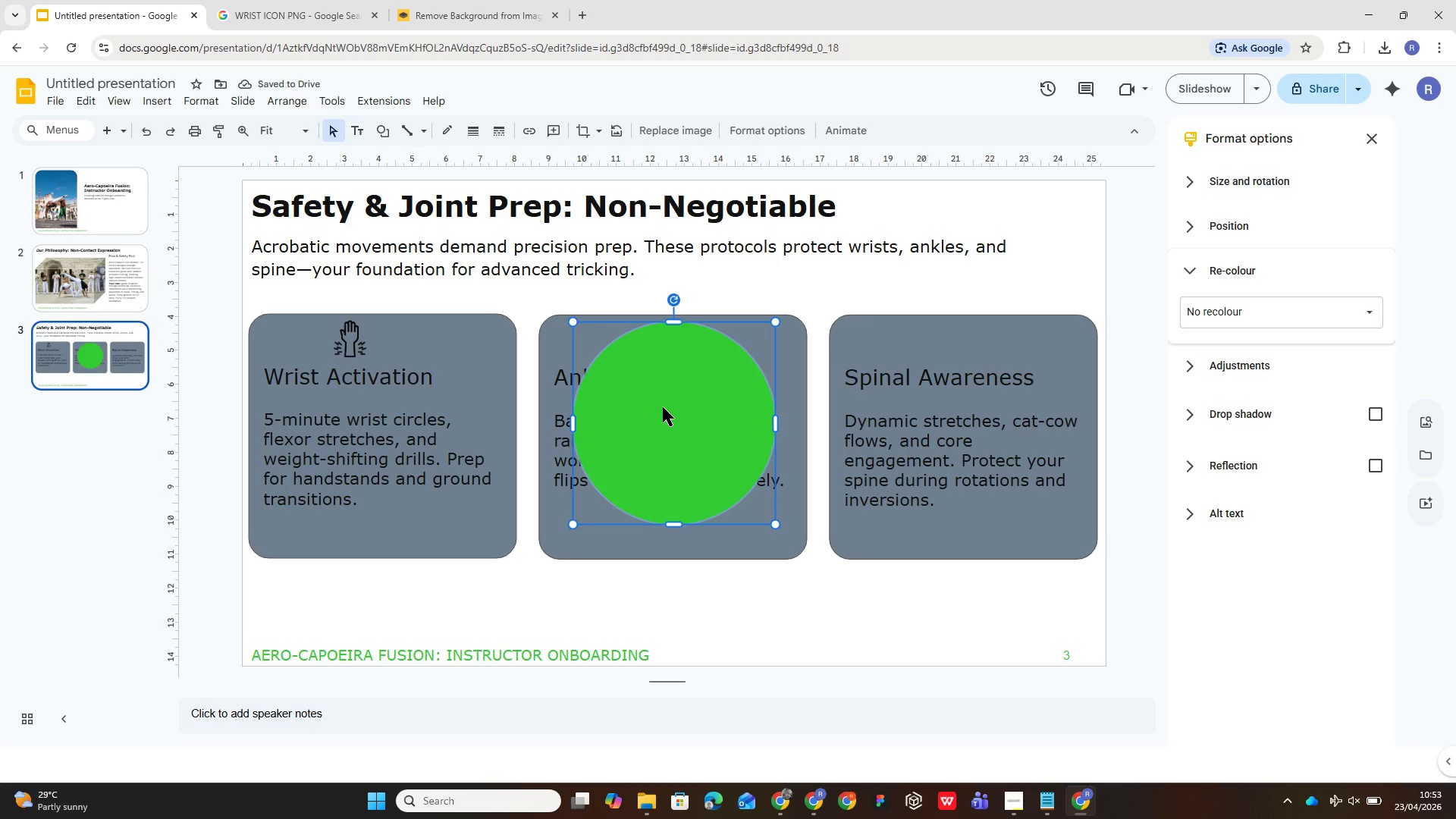 
key(Delete)
 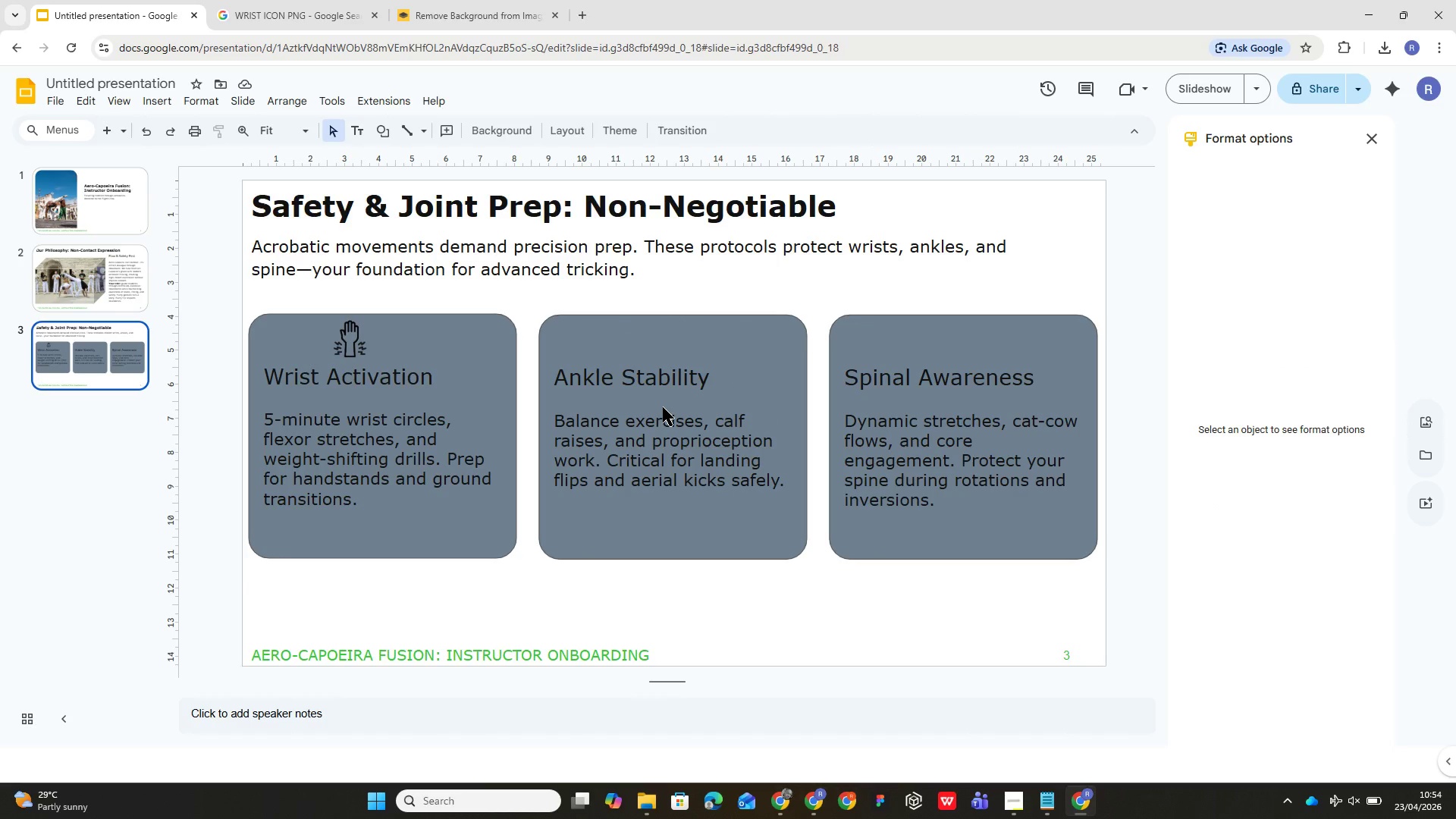 
wait(40.25)
 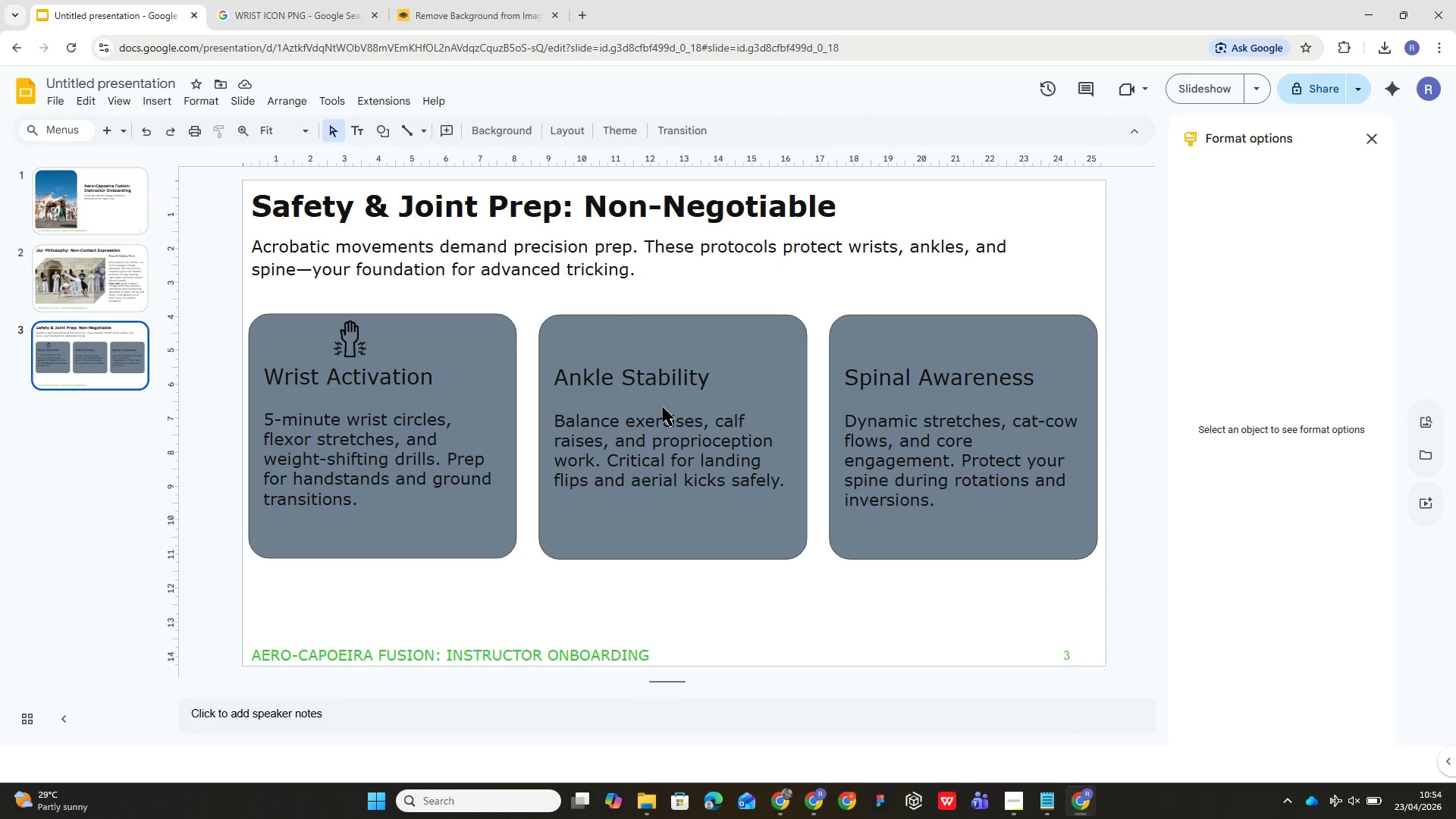 
left_click([356, 358])
 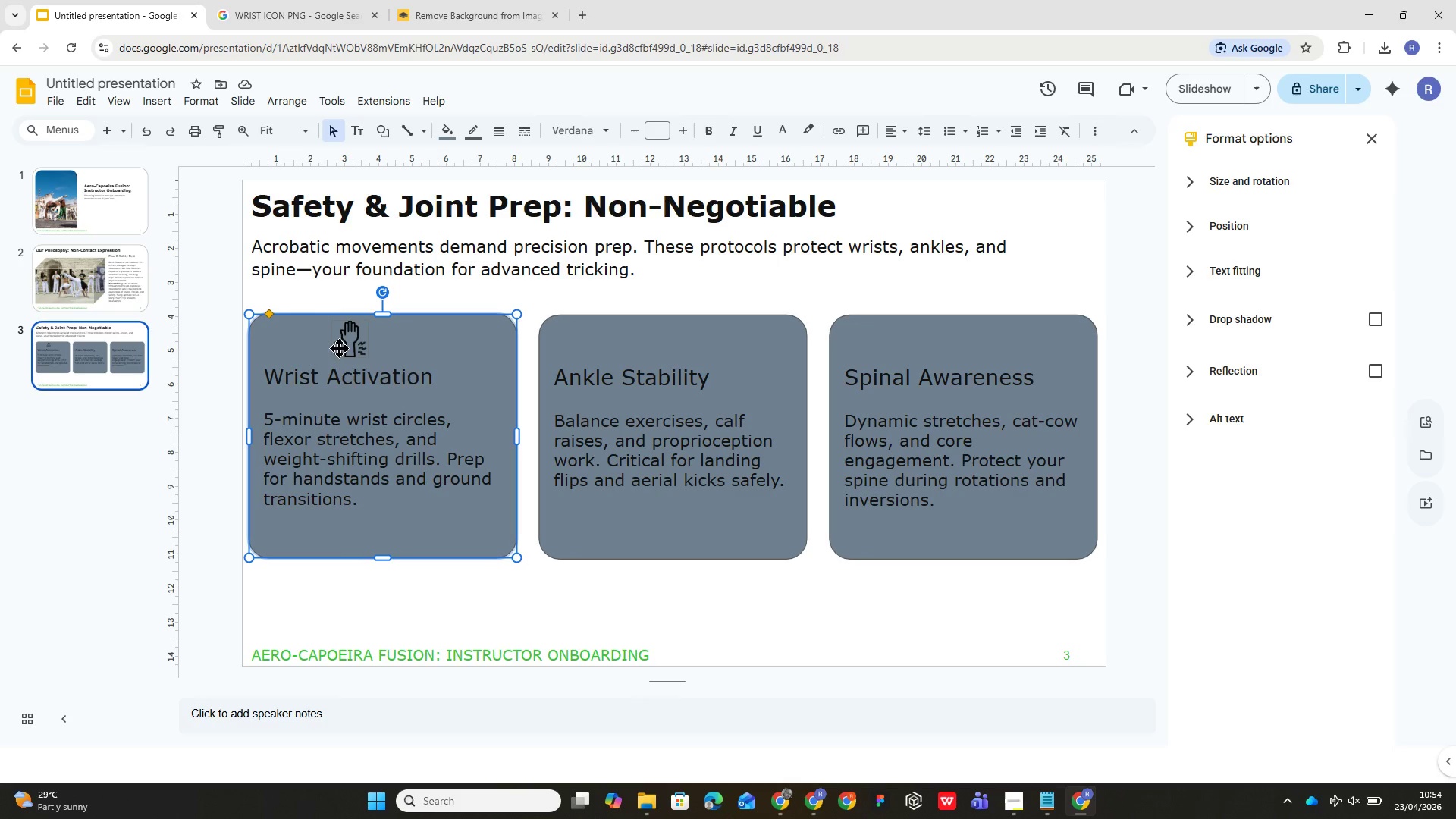 
left_click([344, 347])
 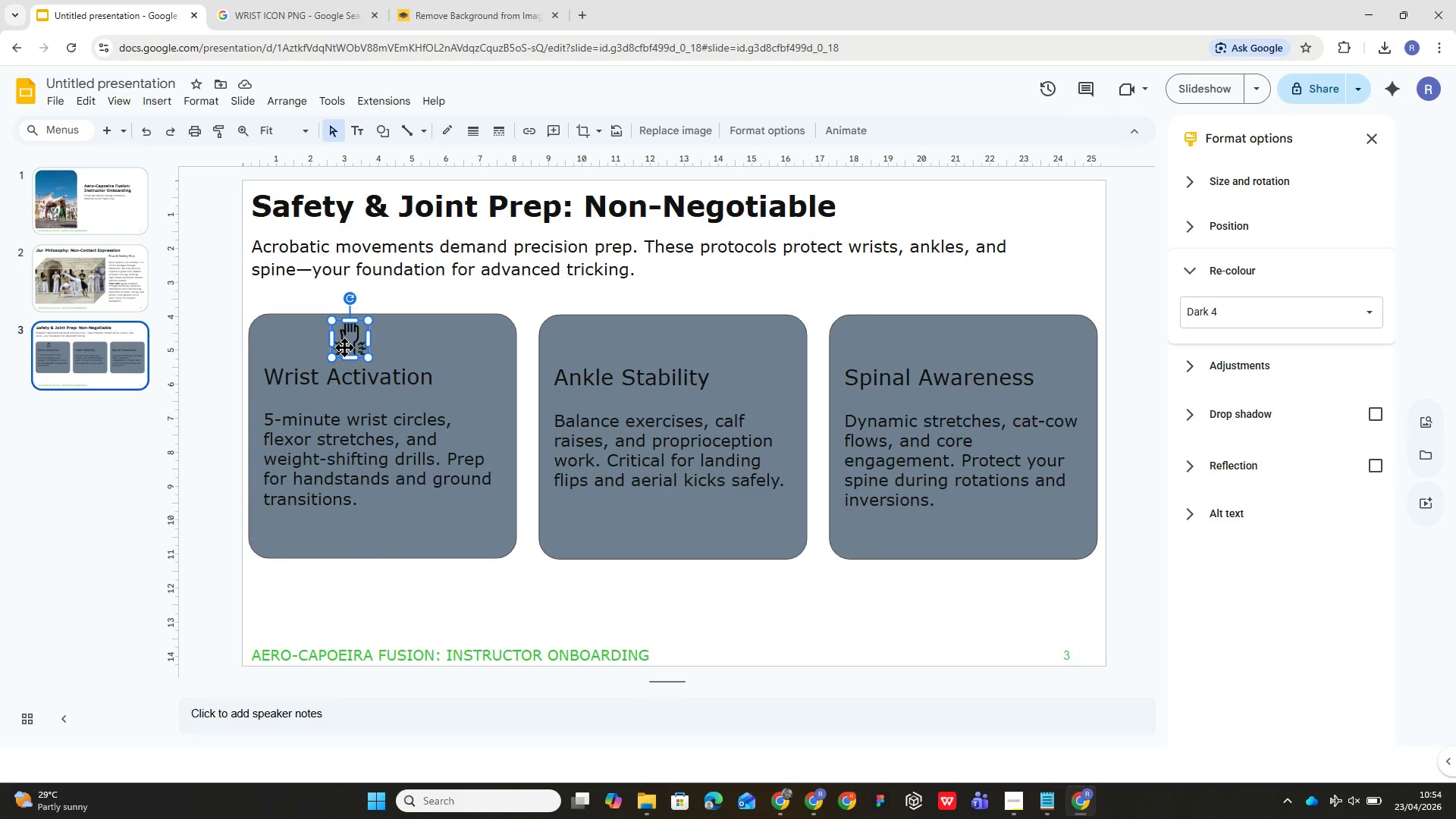 
left_click_drag(start_coordinate=[344, 347], to_coordinate=[277, 348])
 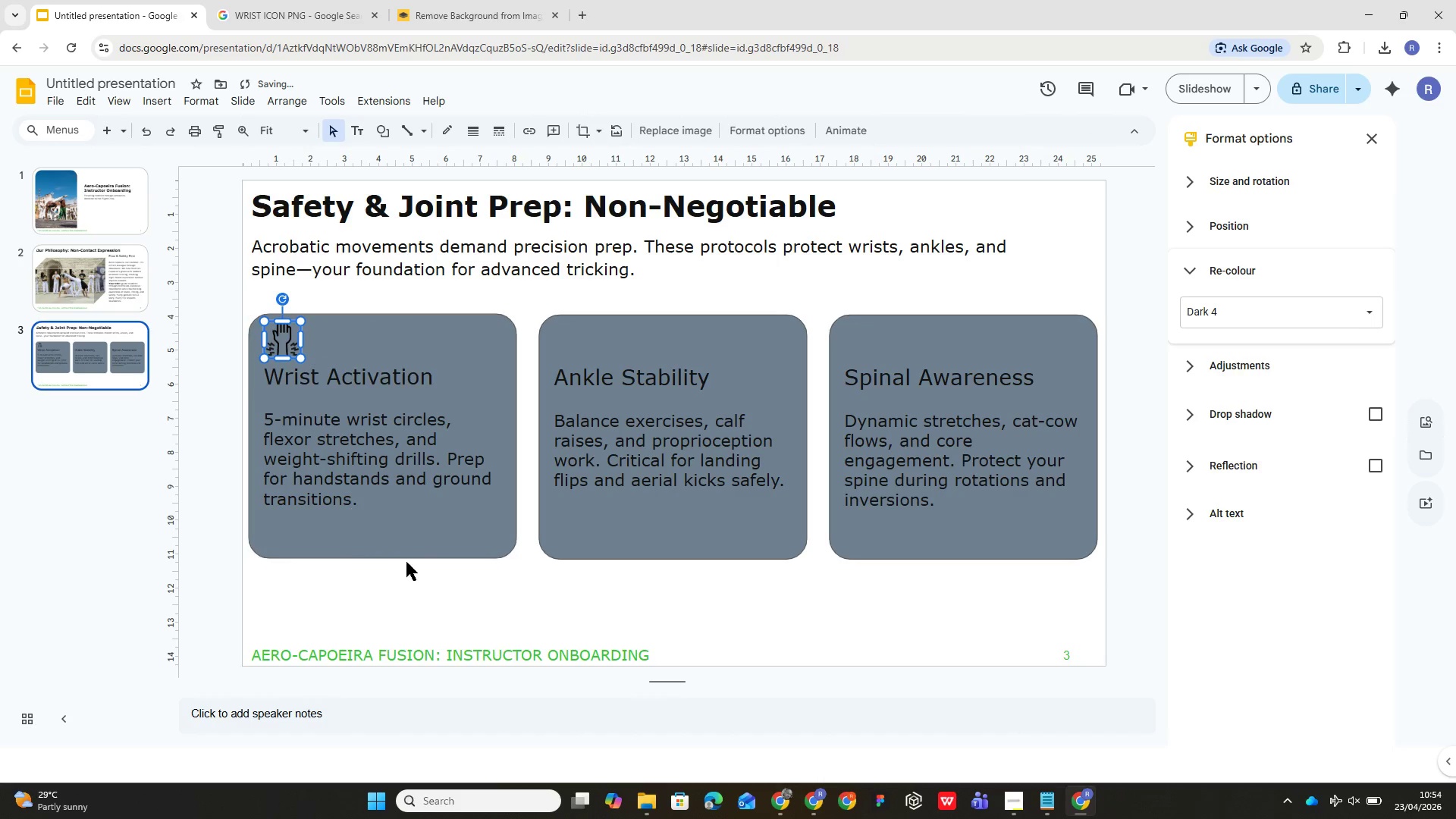 
left_click([413, 576])
 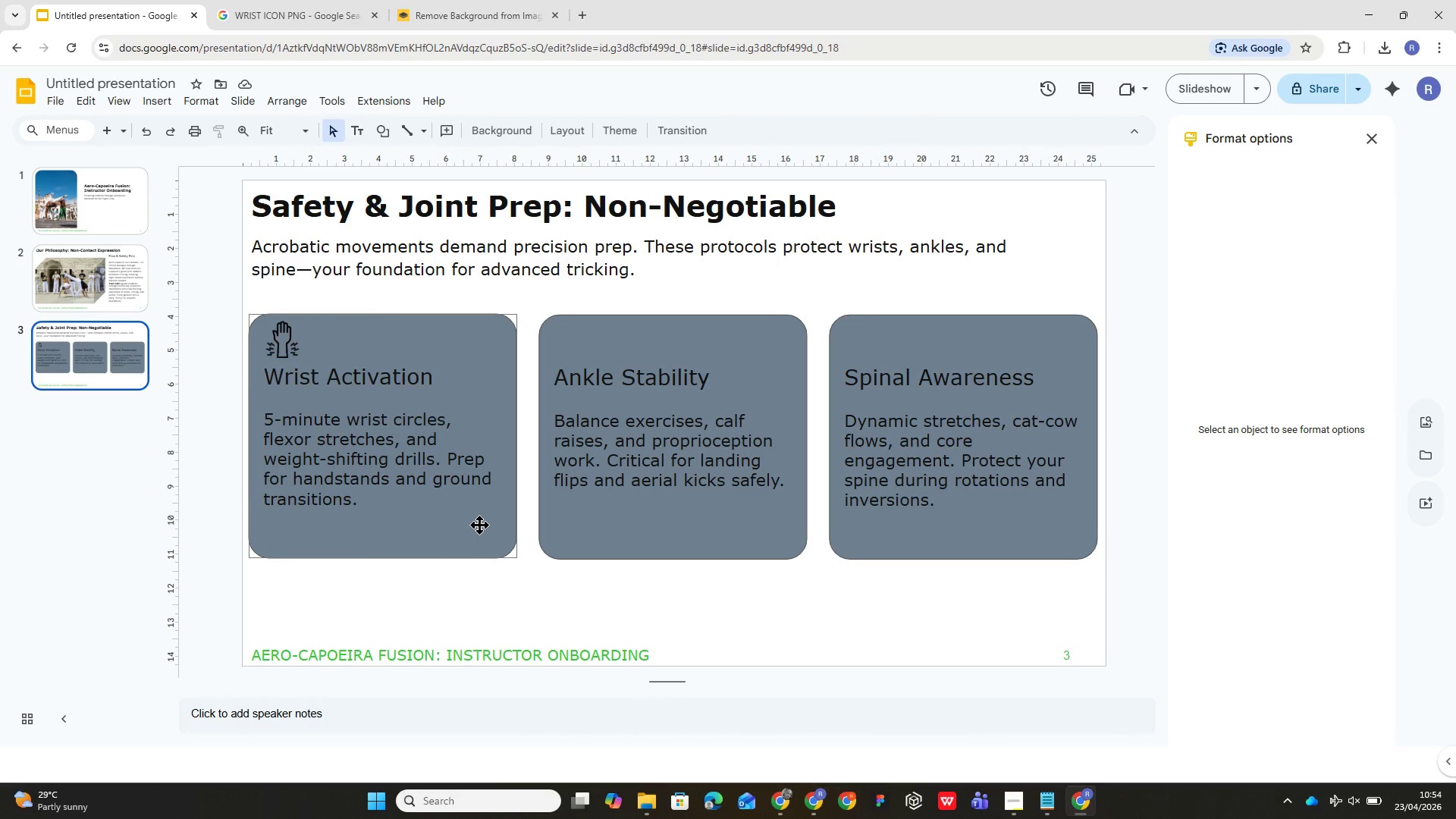 
wait(6.24)
 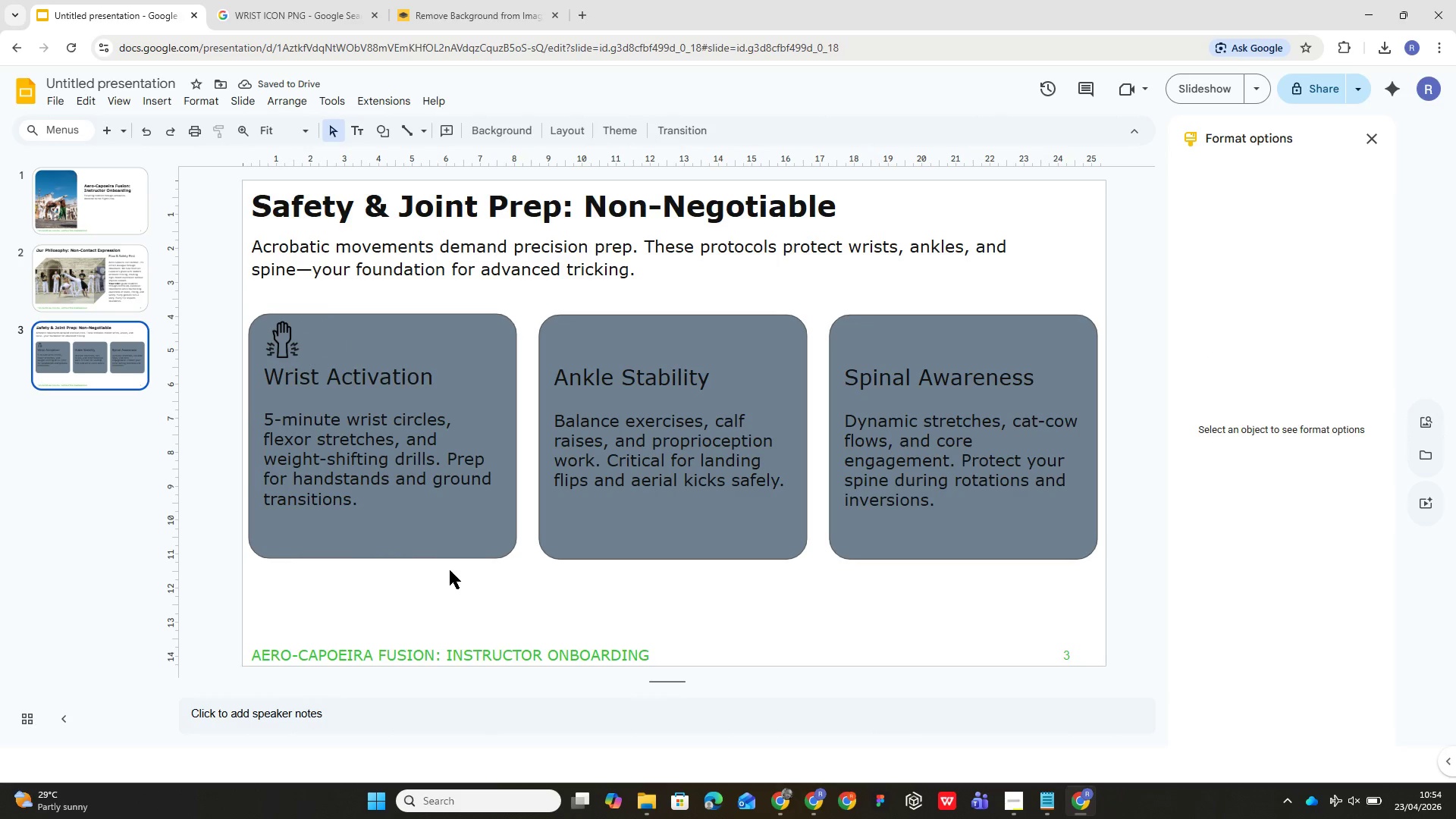 
left_click([428, 509])
 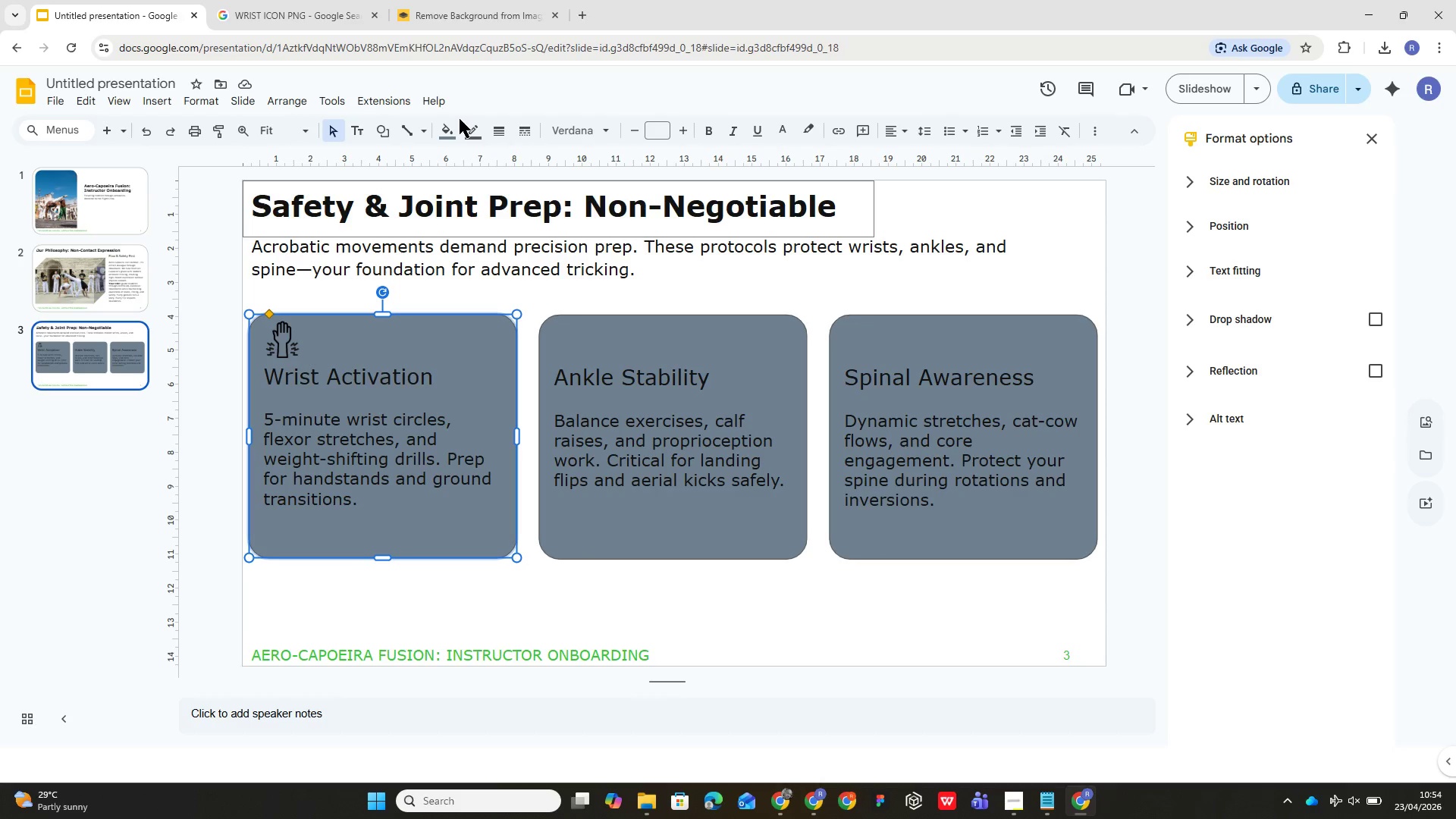 
left_click([453, 127])
 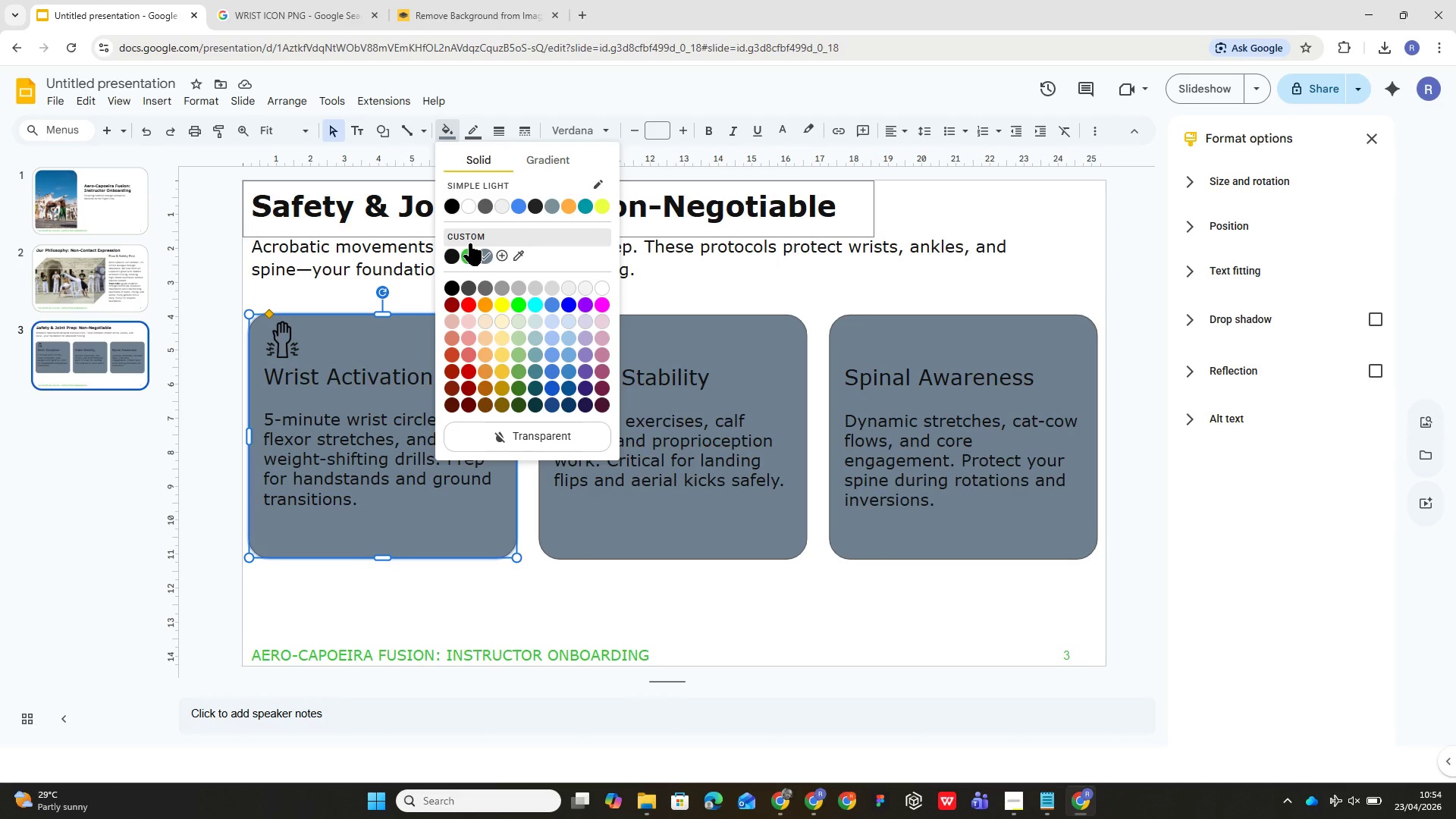 
left_click([469, 244])
 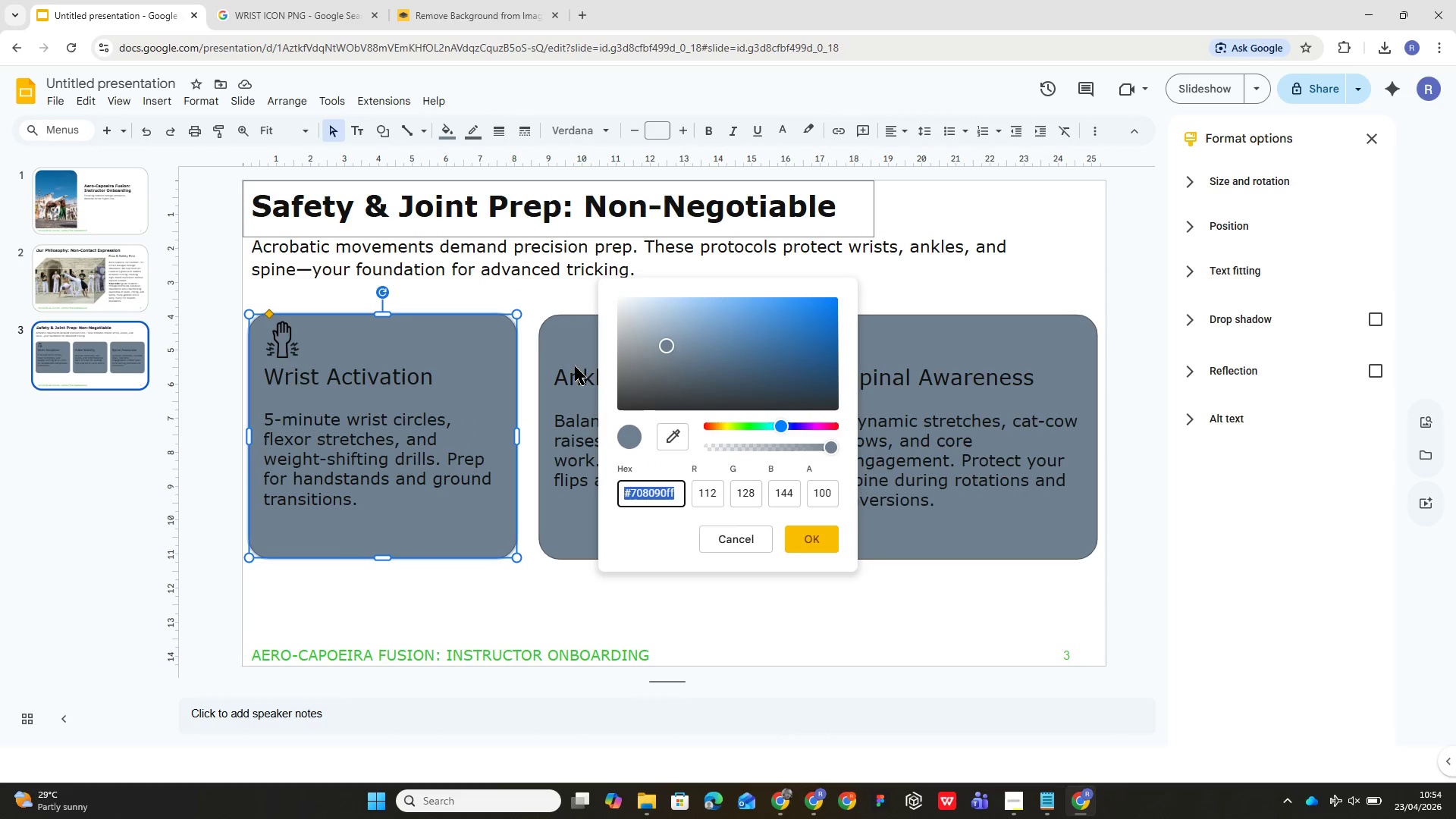 
left_click([726, 527])
 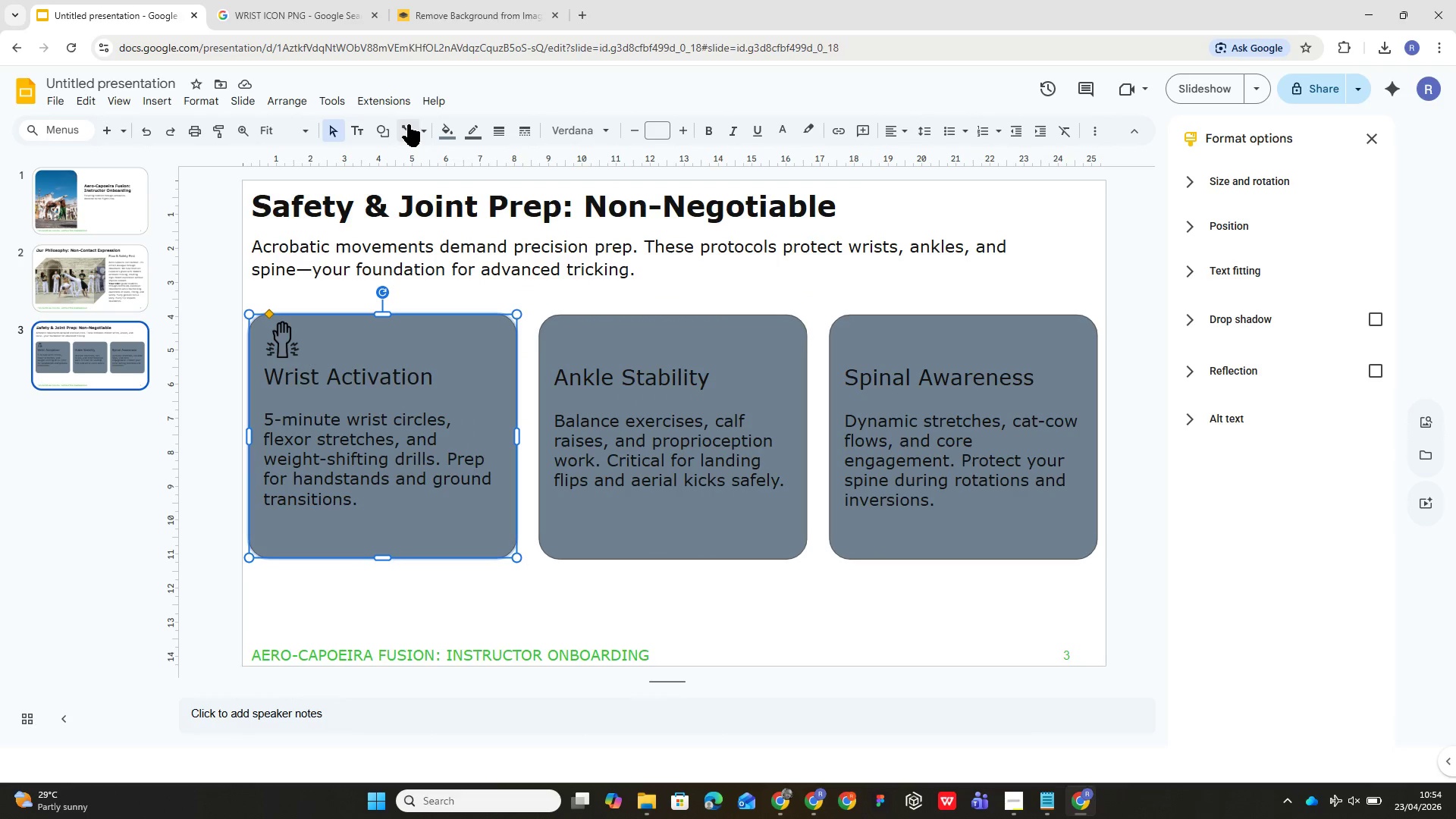 
mouse_move([457, 138])
 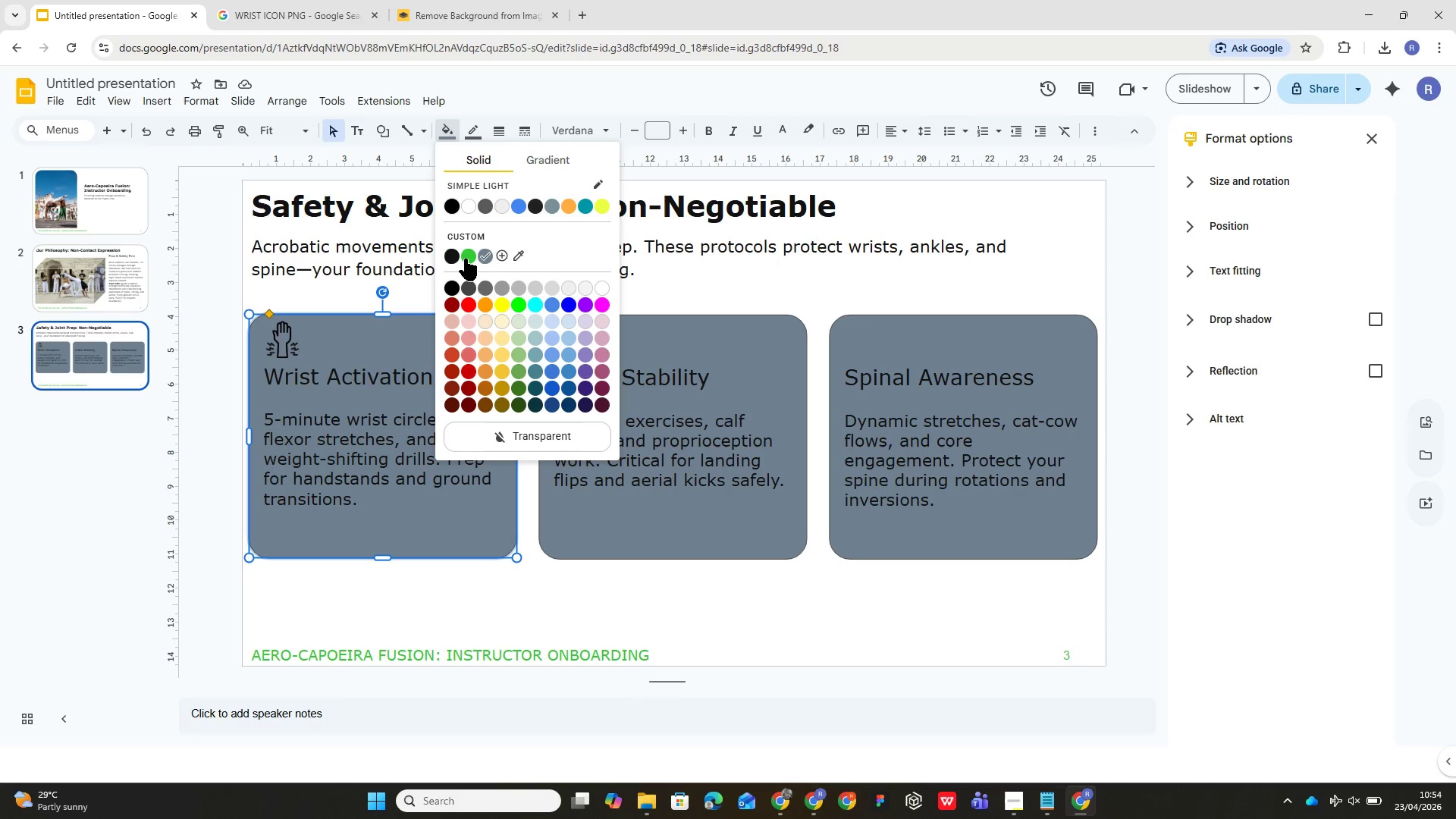 
left_click([466, 255])
 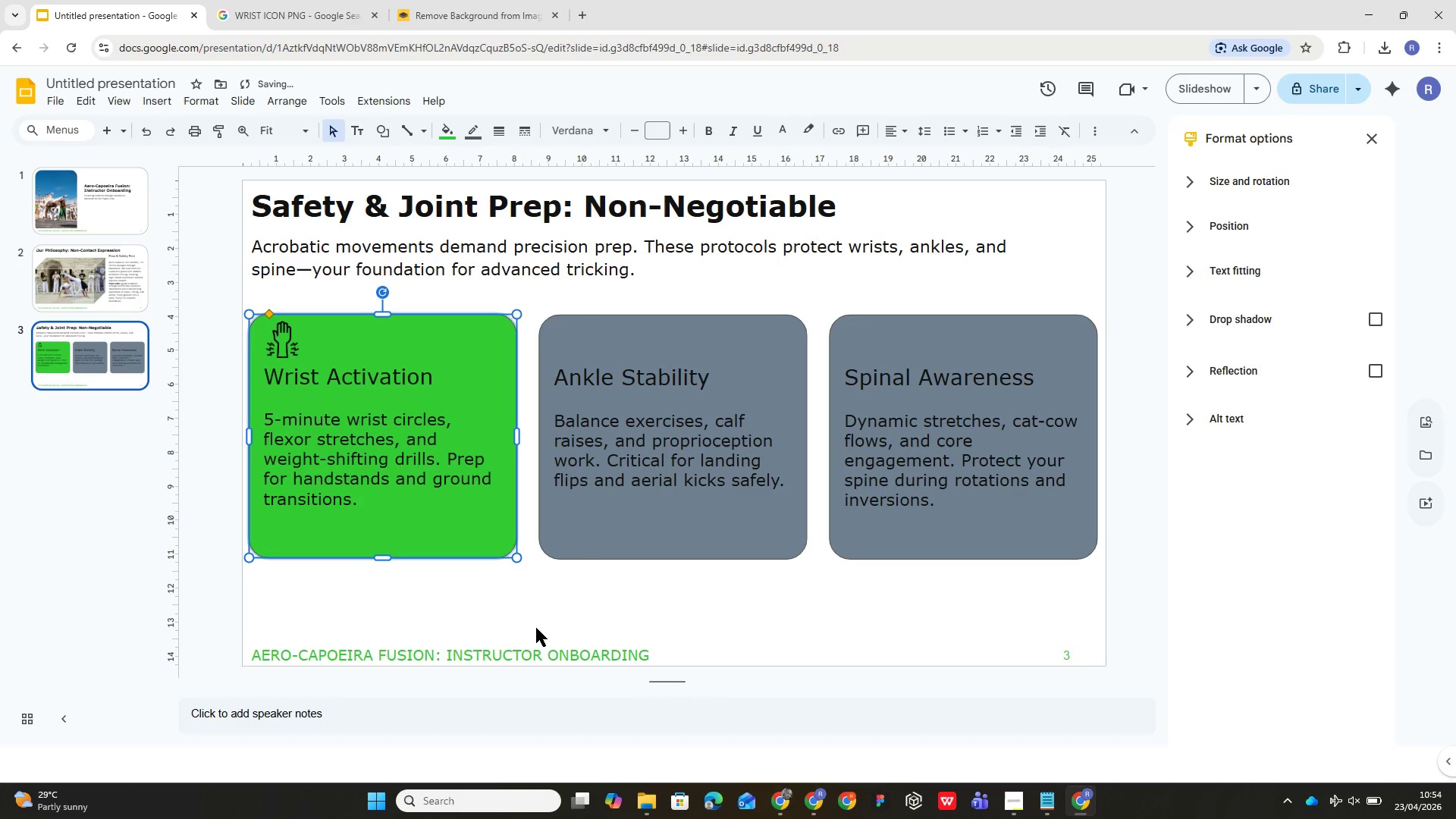 
left_click([558, 606])
 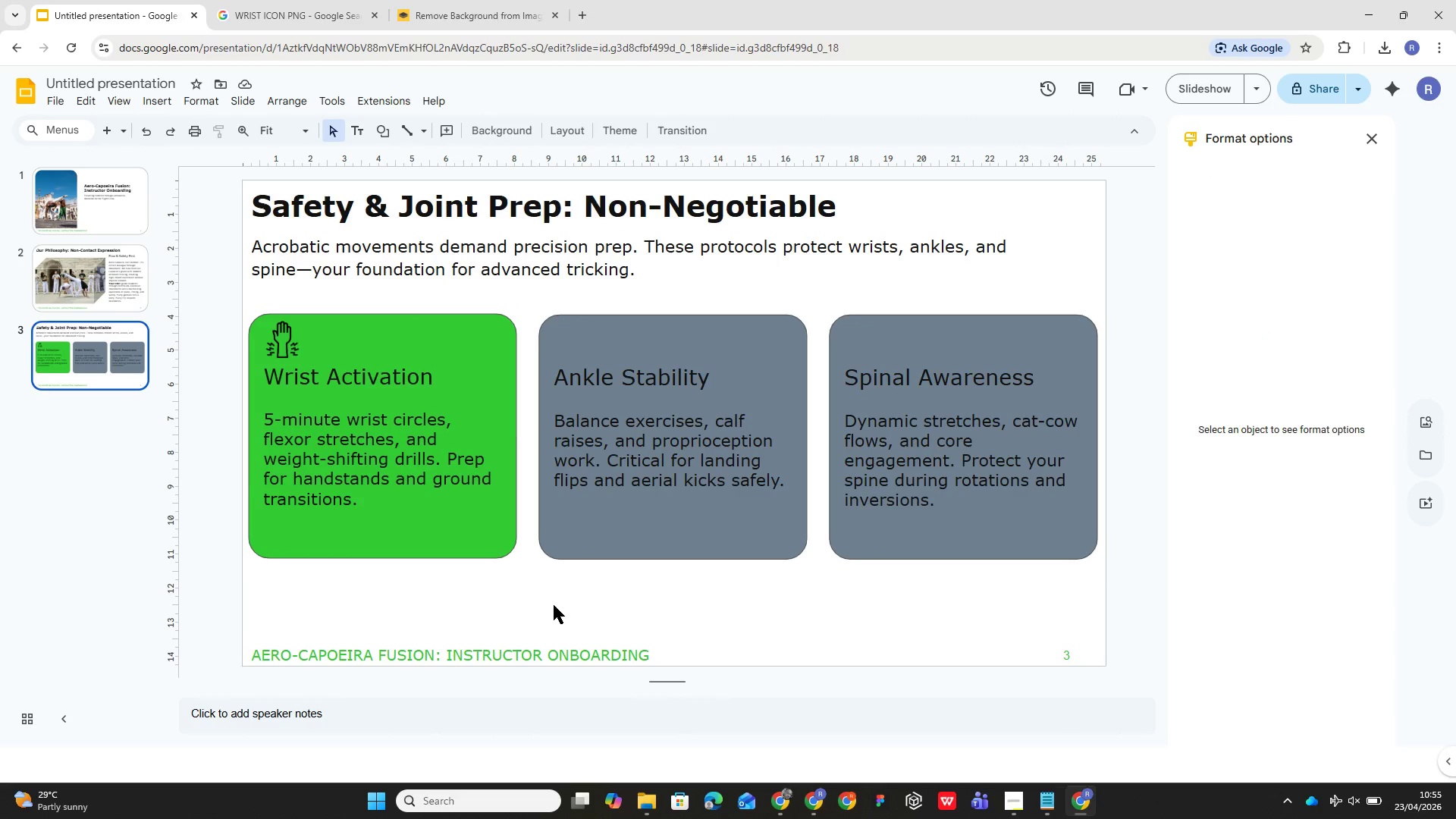 
wait(21.47)
 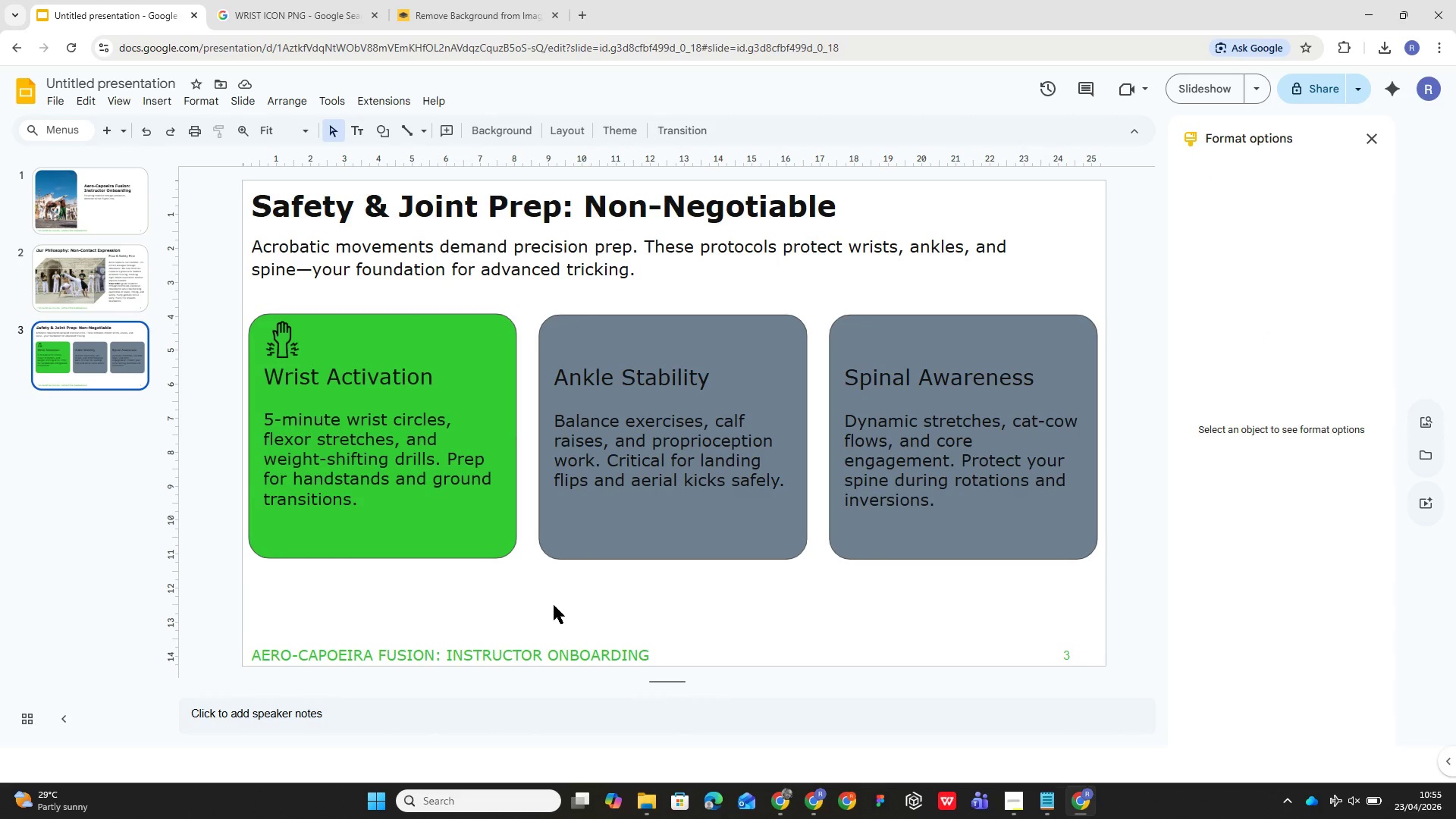 
left_click([672, 435])
 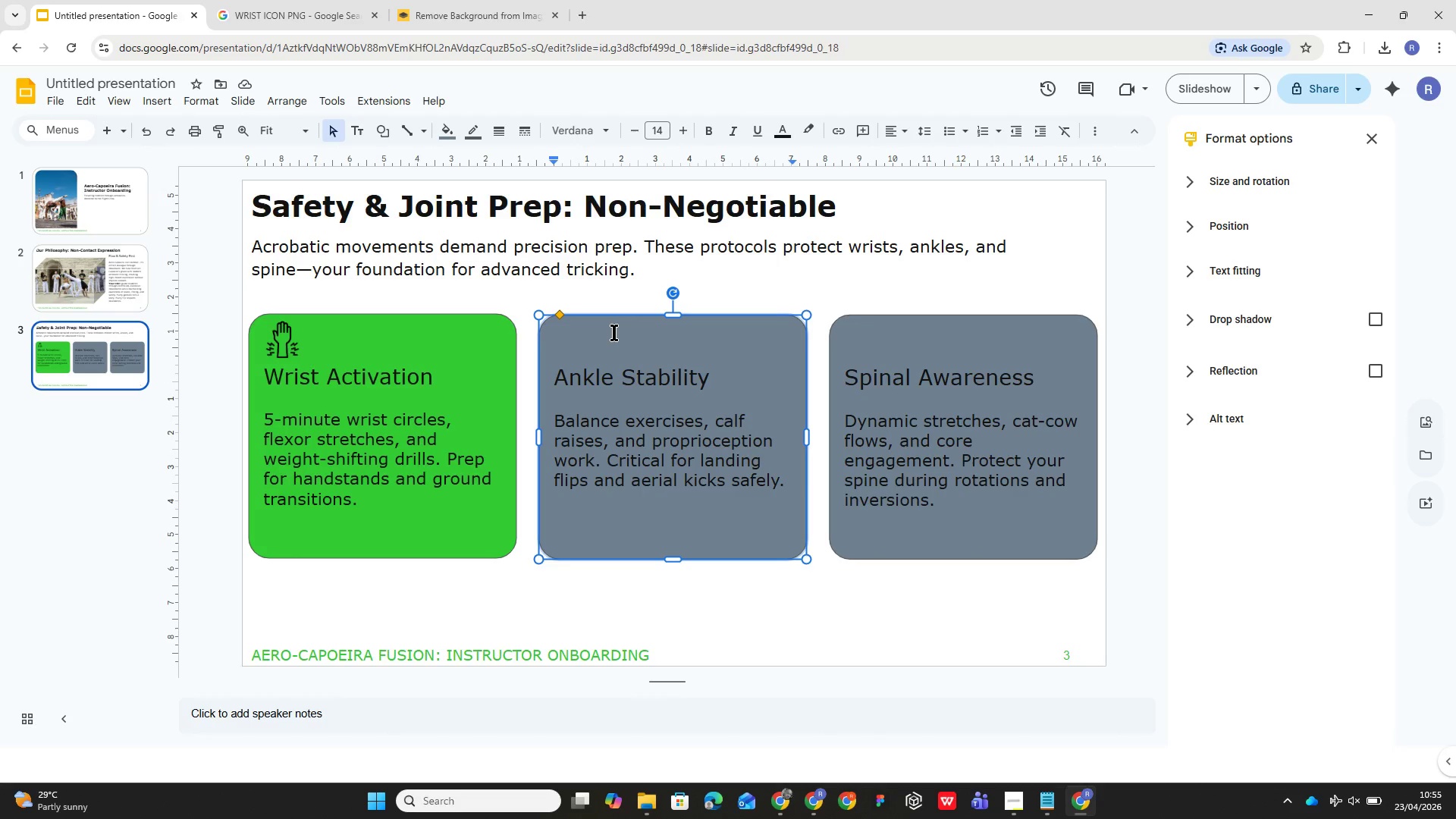 
left_click([940, 418])
 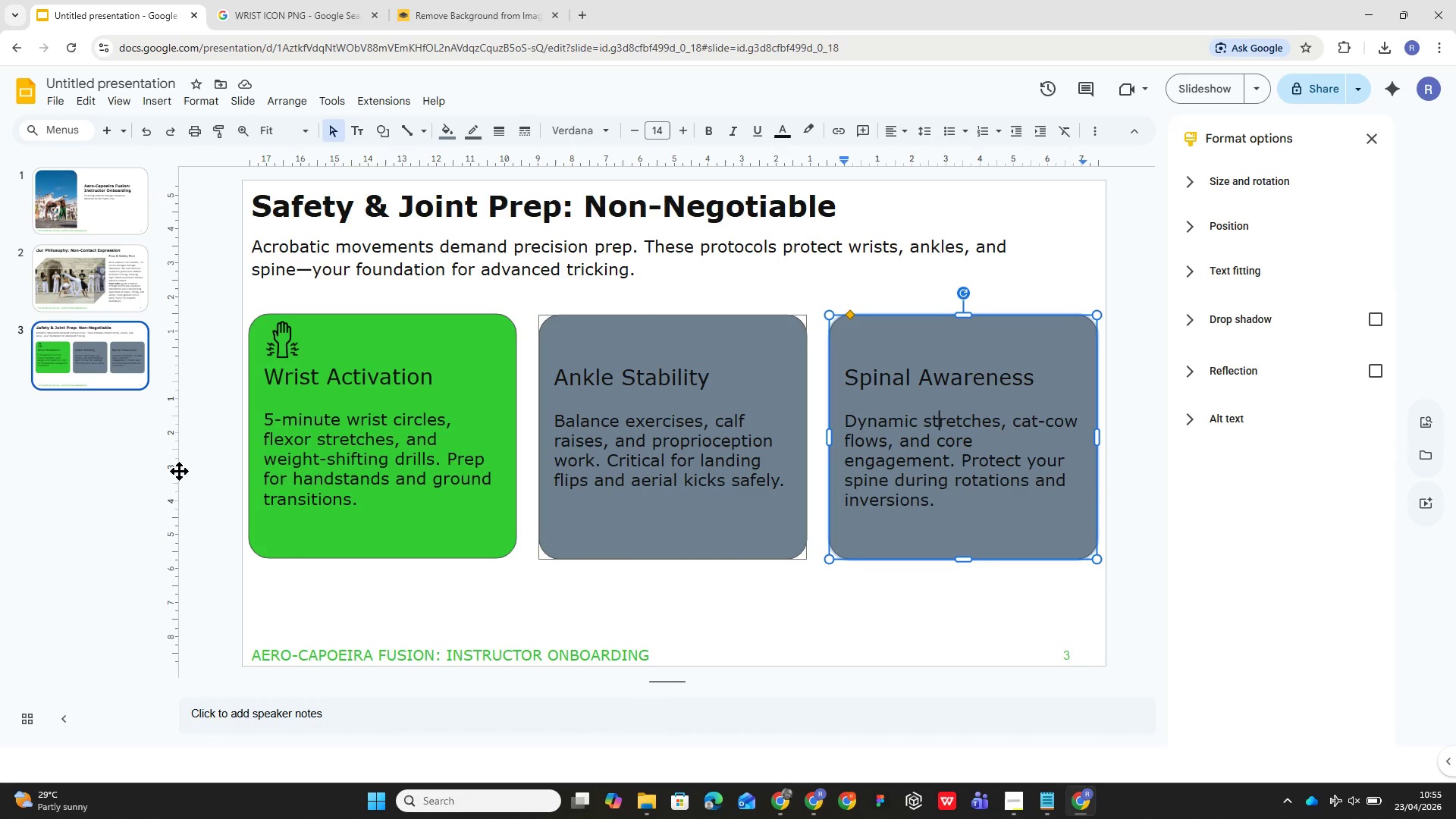 
left_click([76, 372])
 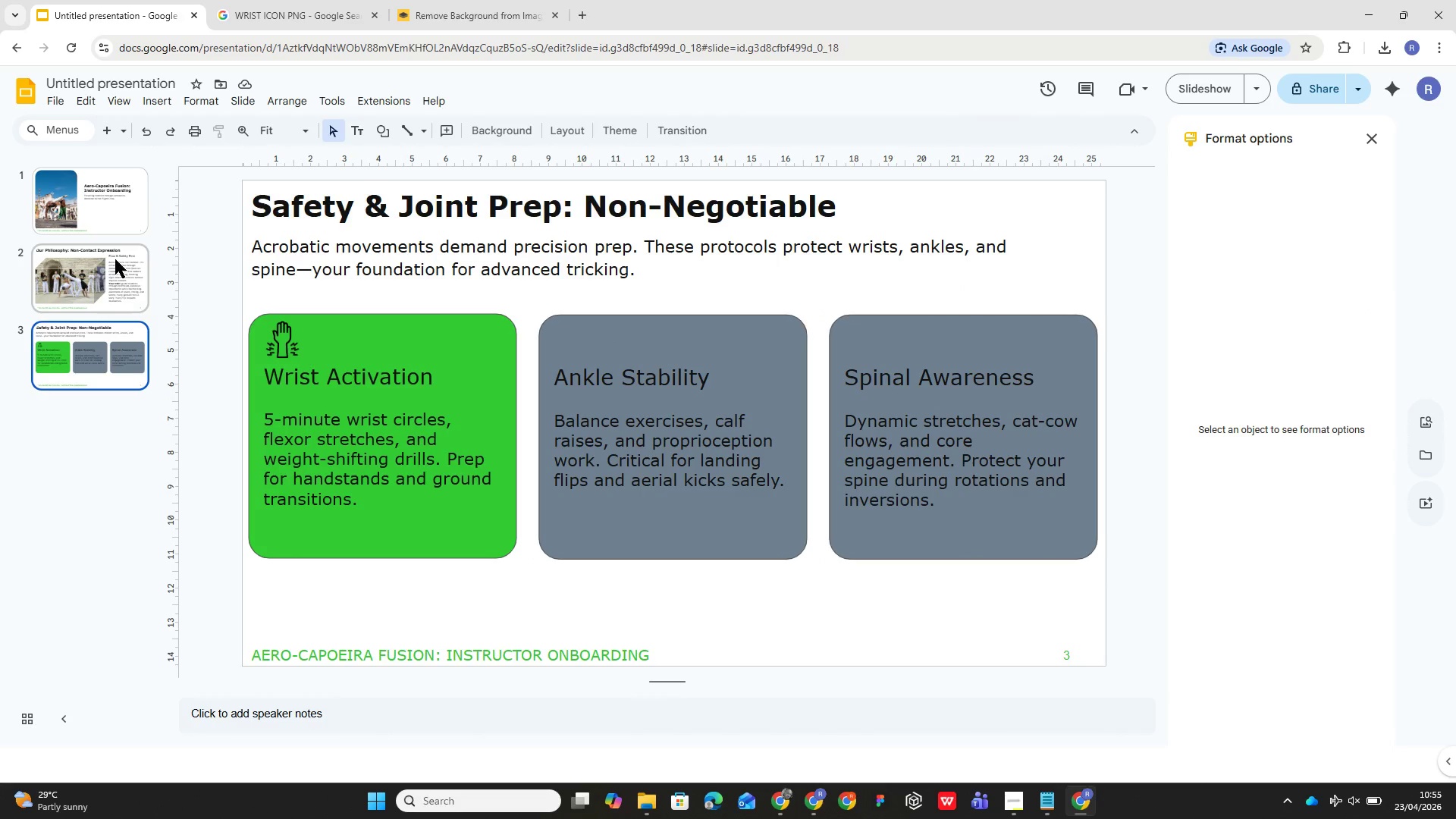 
left_click([117, 253])
 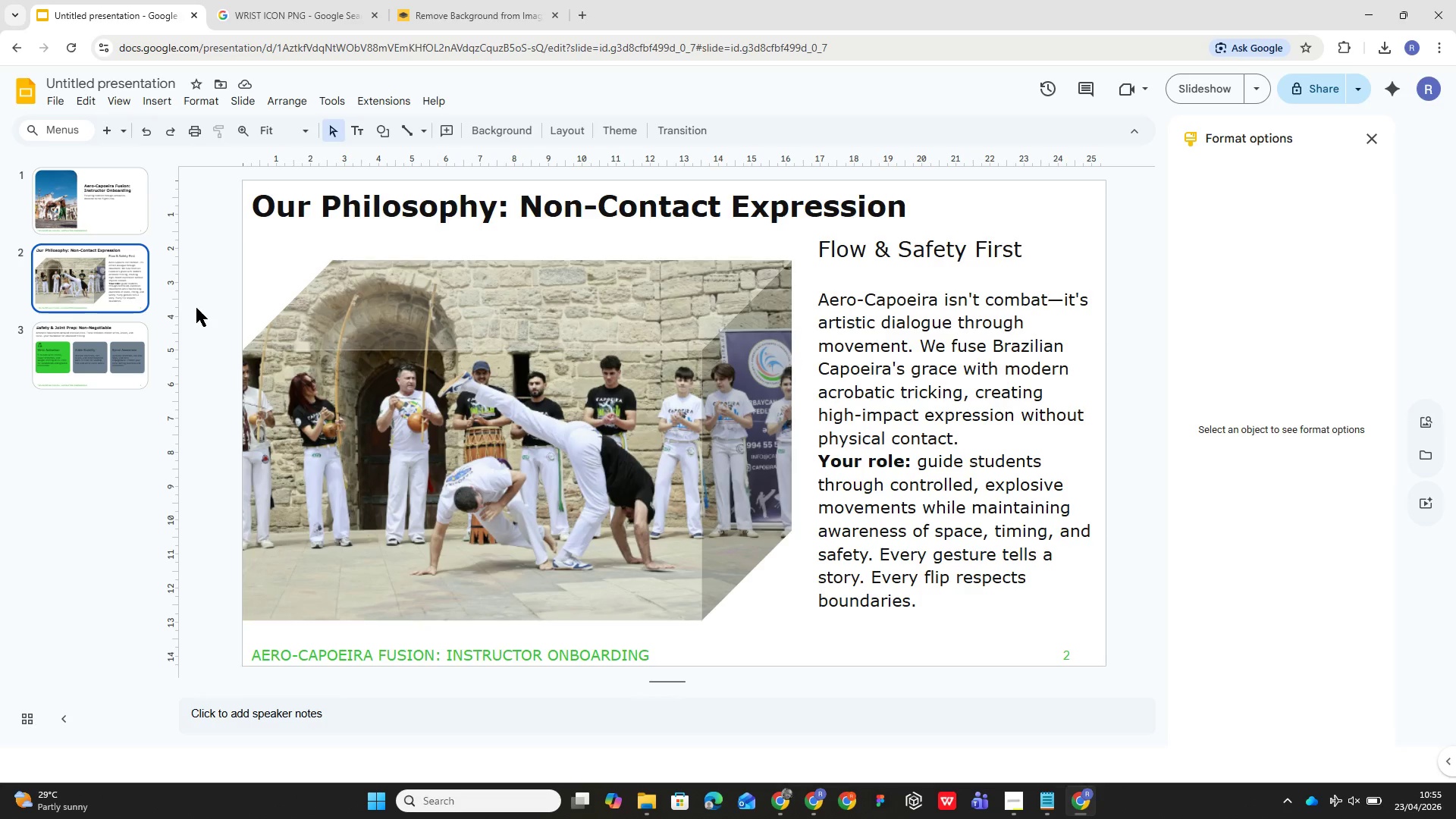 
left_click([84, 237])
 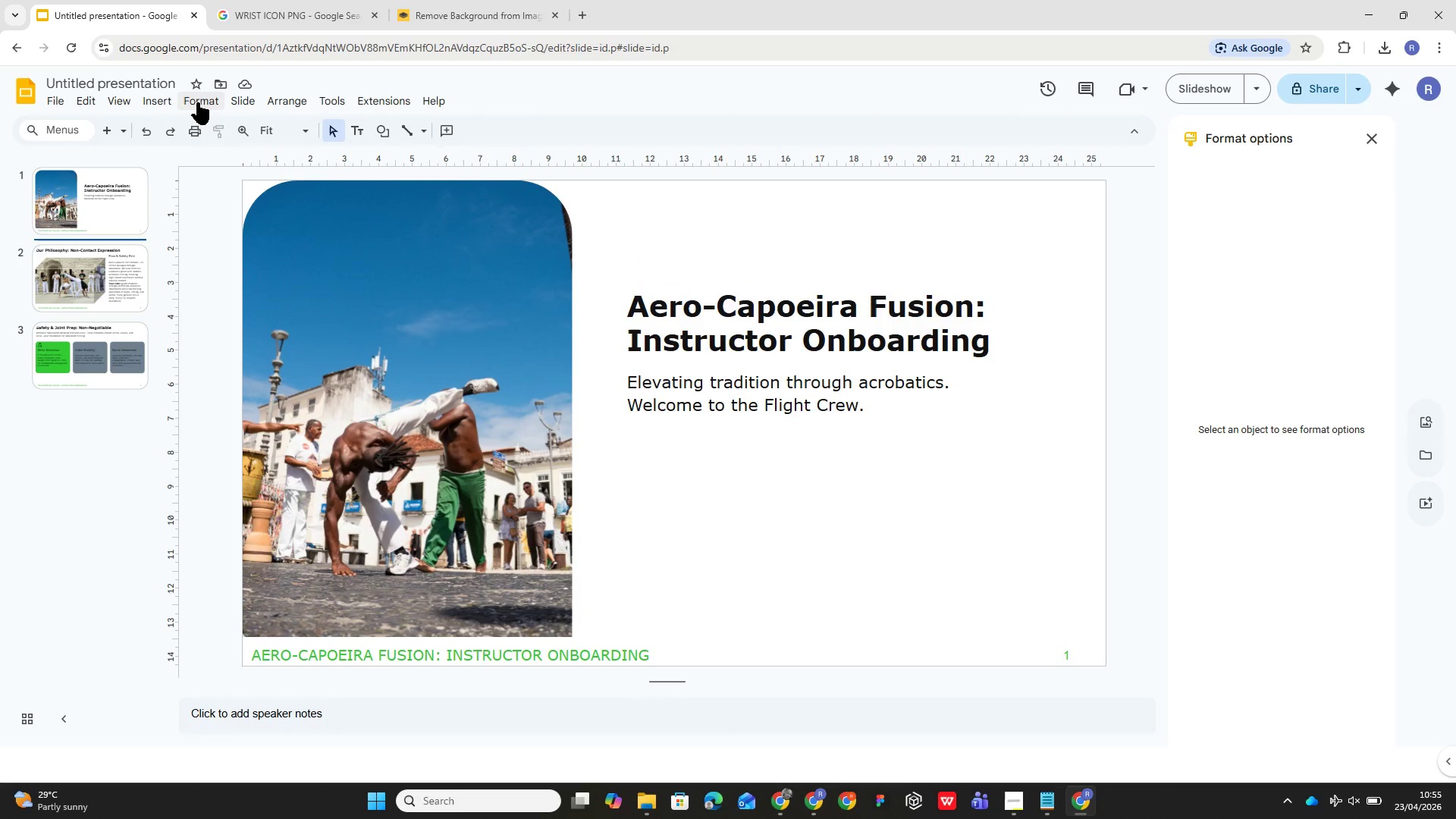 
left_click([237, 103])
 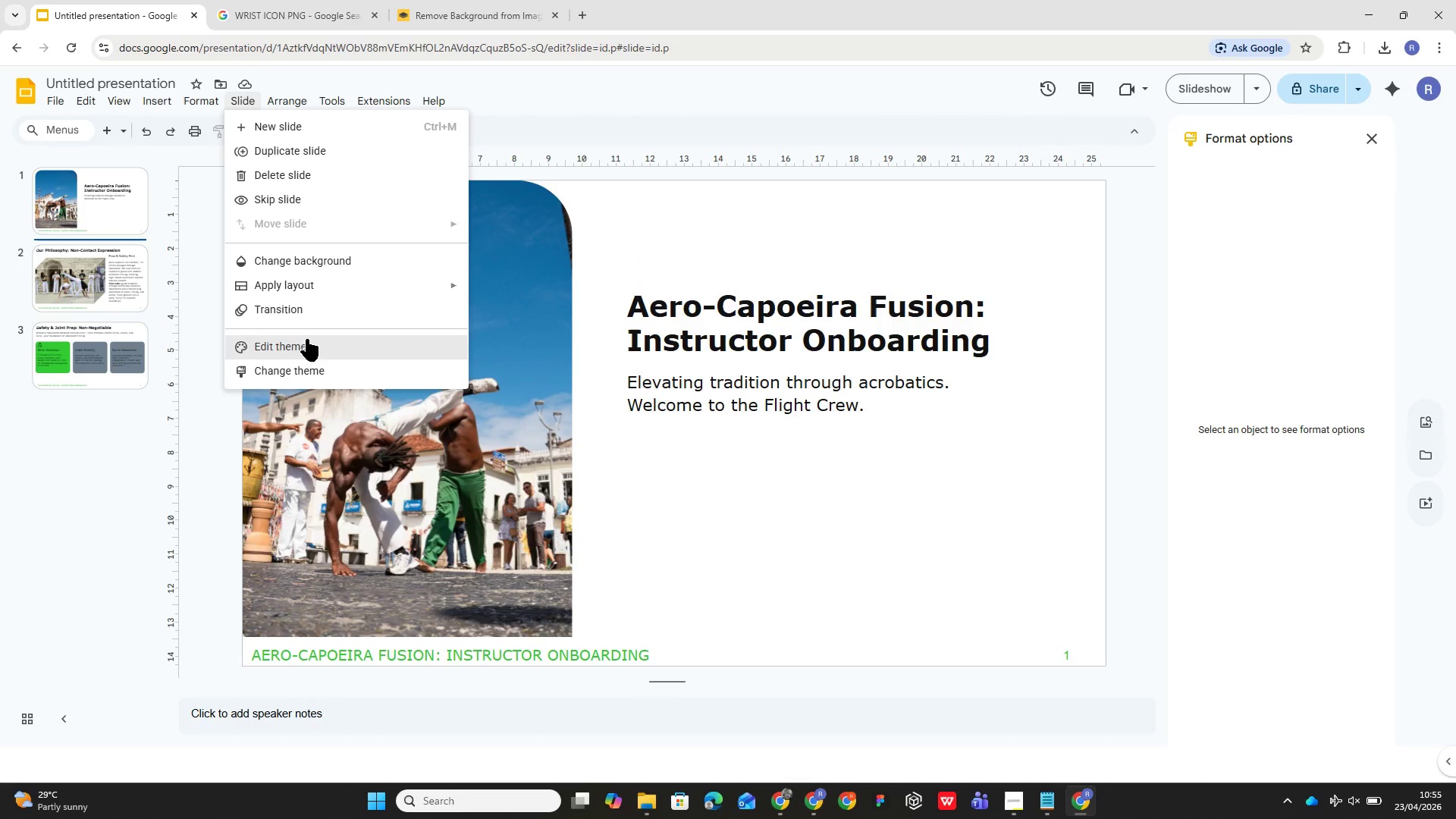 
left_click([306, 340])
 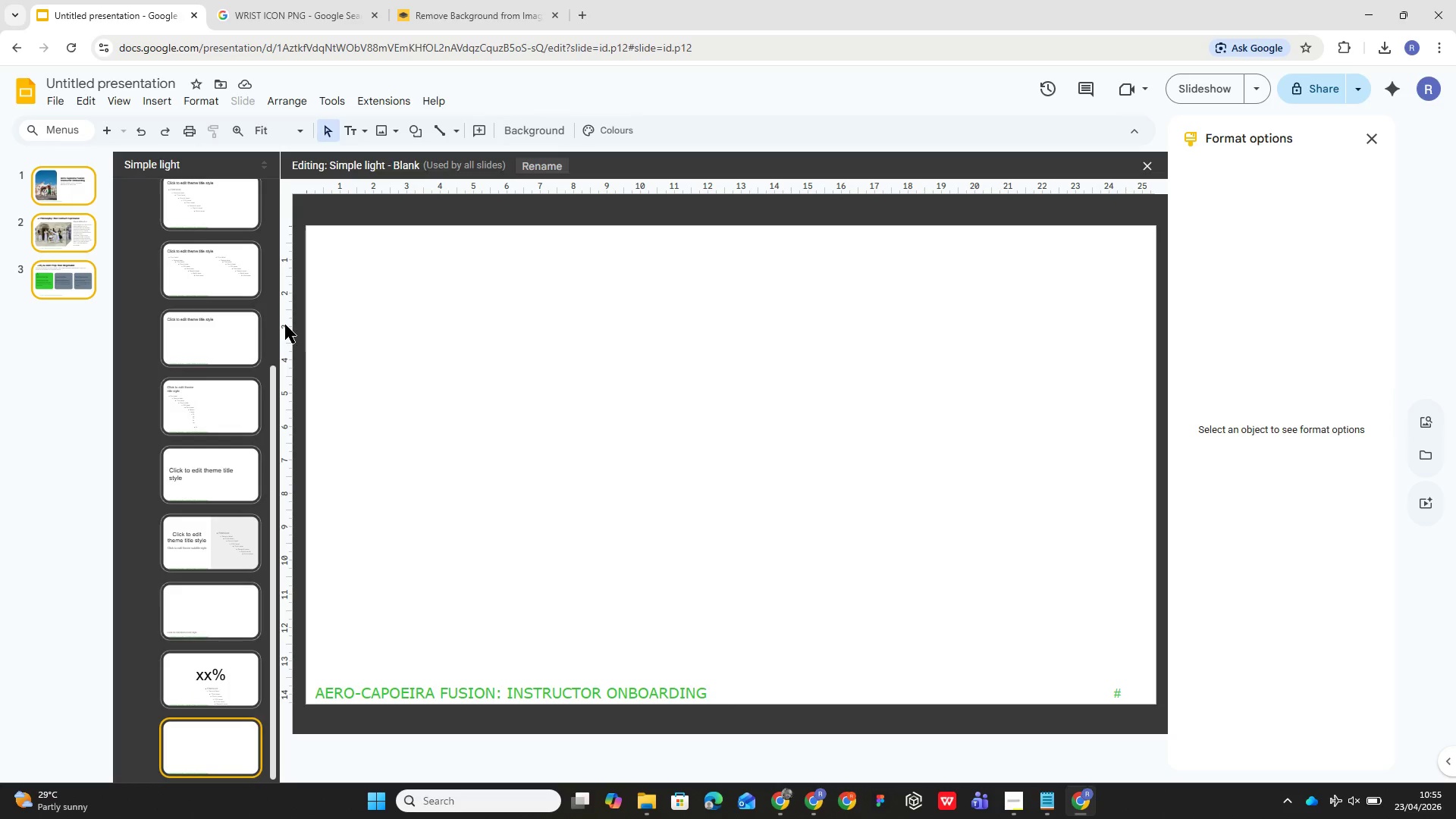 
scroll: coordinate [148, 237], scroll_direction: up, amount: 5.0
 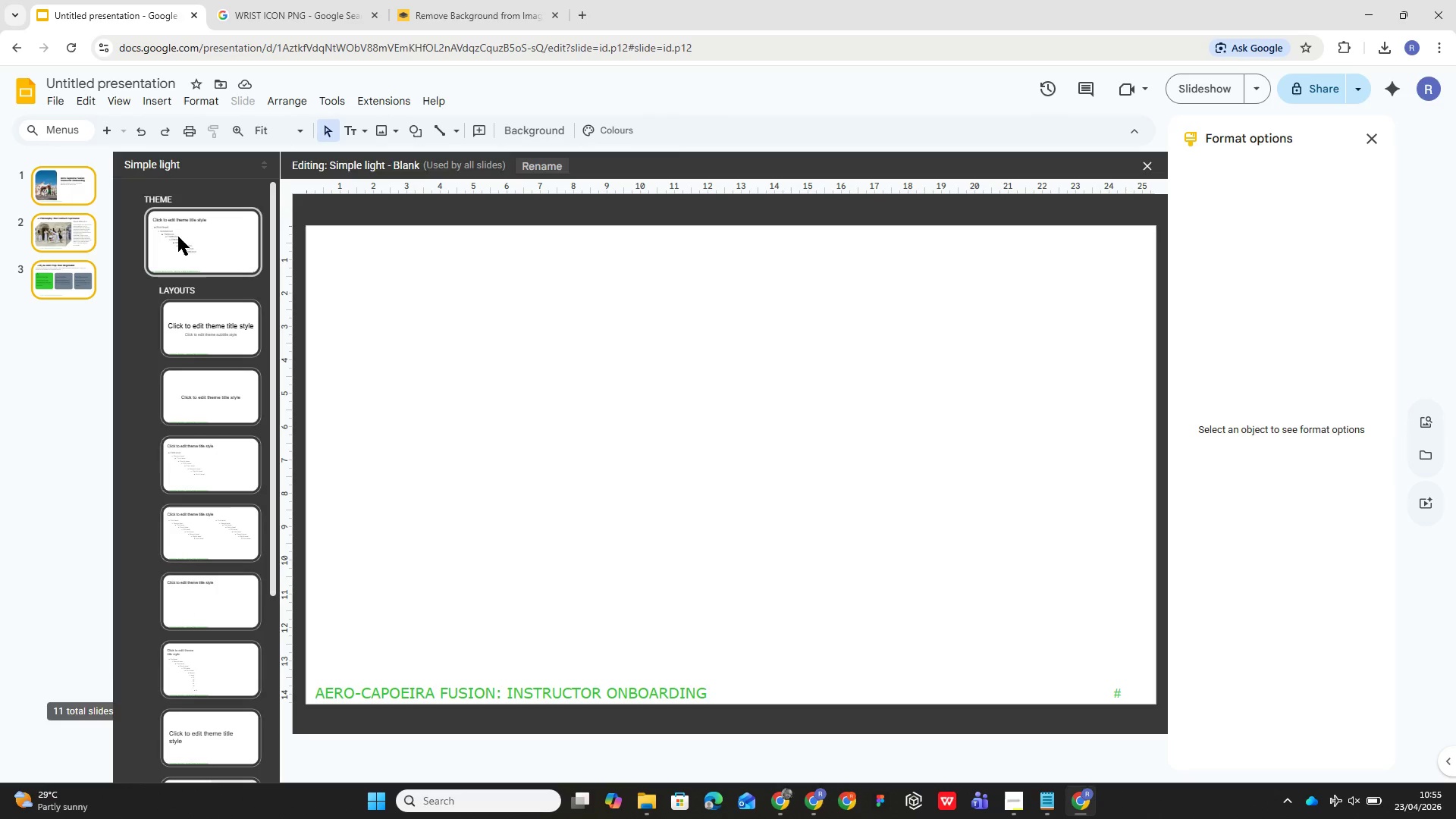 
left_click([178, 237])
 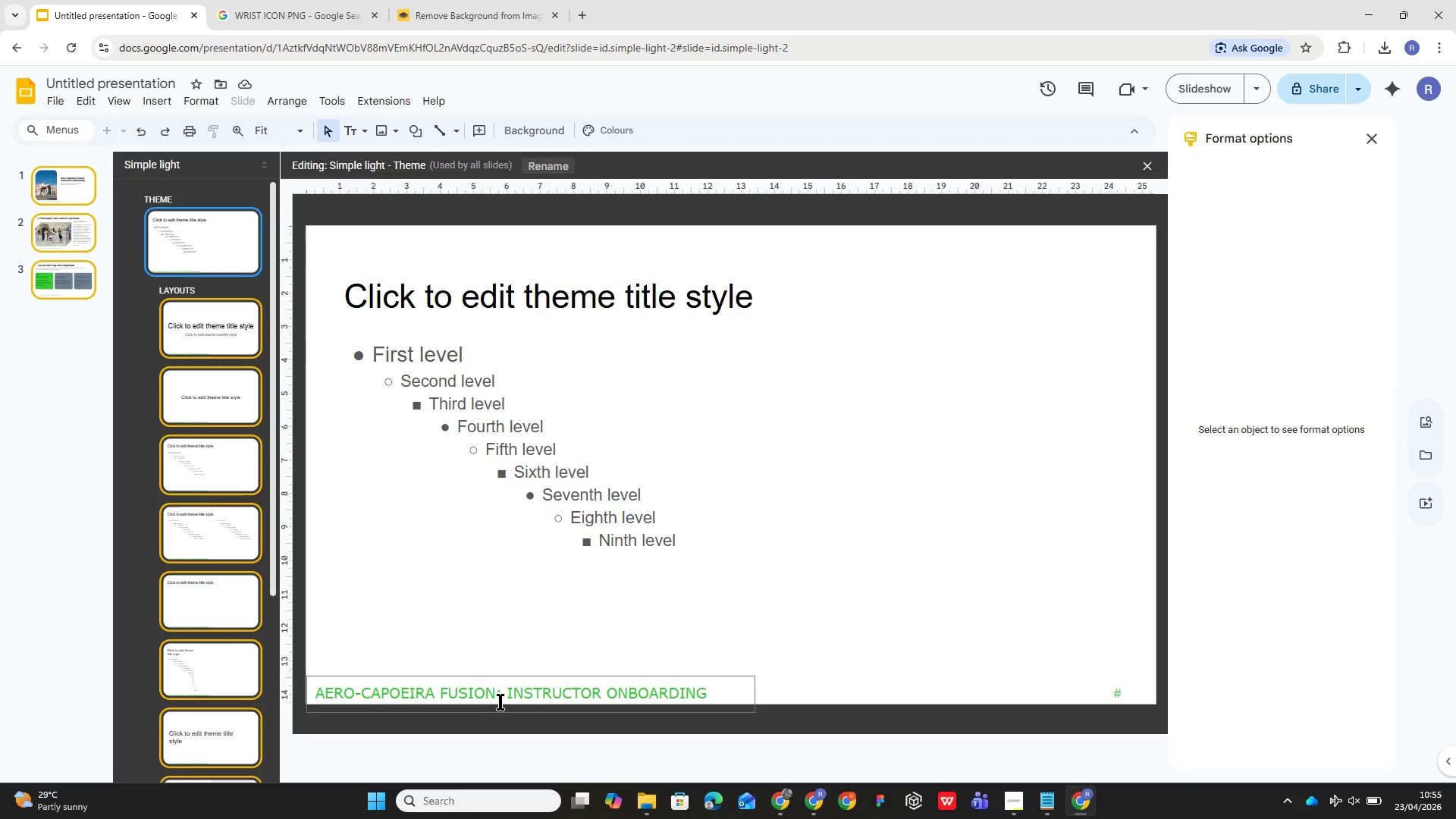 
double_click([500, 701])
 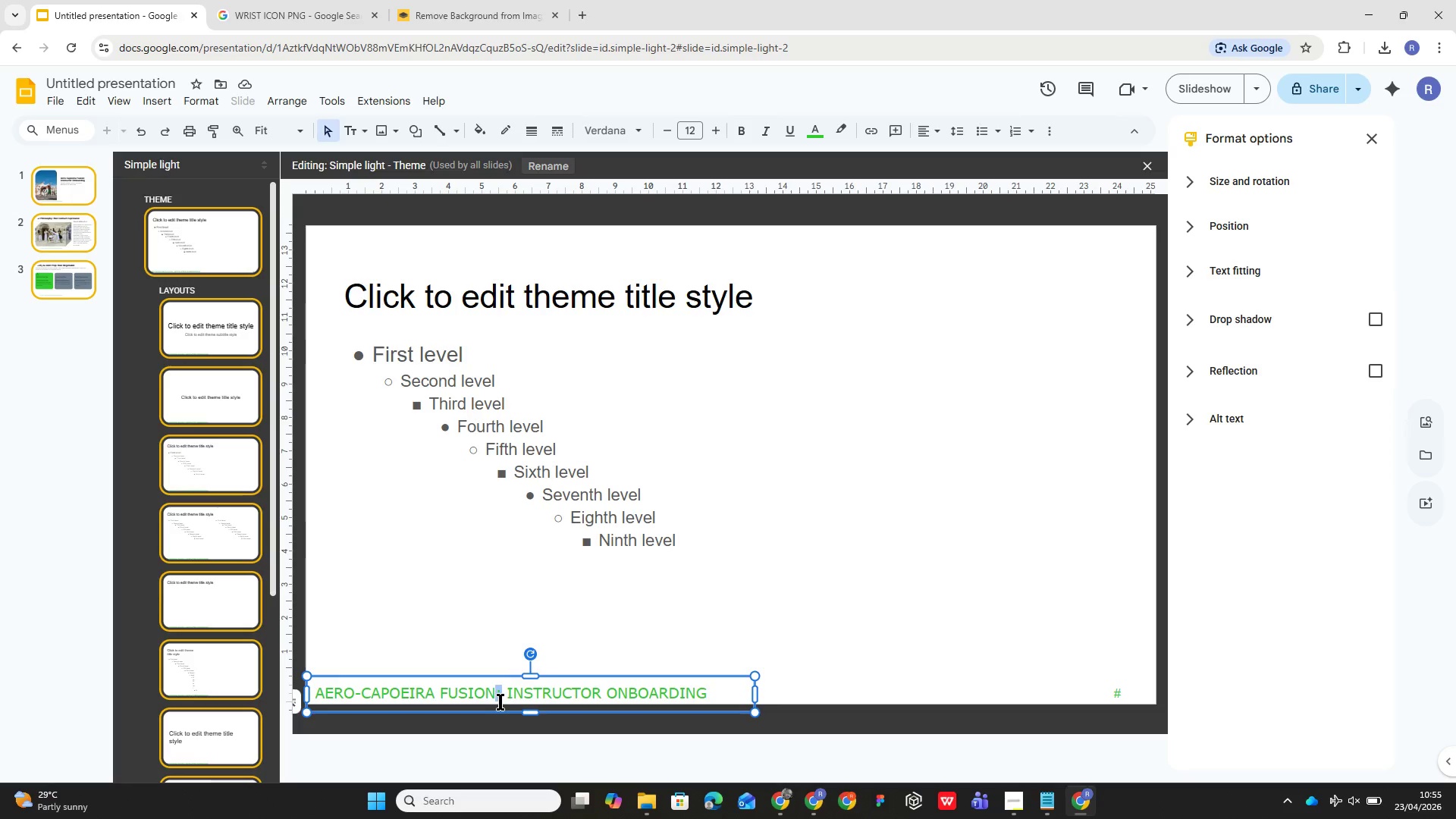 
triple_click([500, 701])
 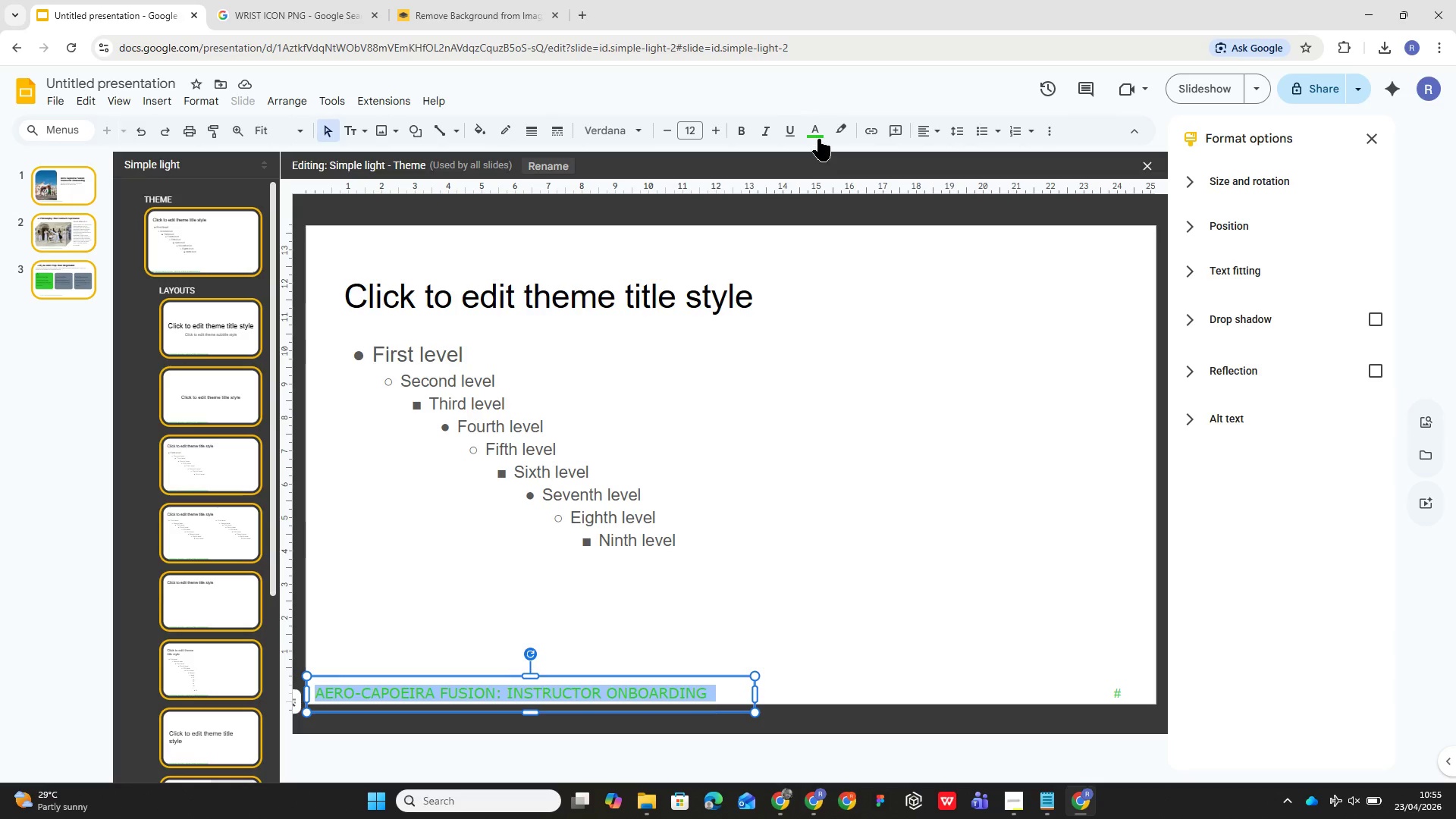 
left_click([818, 130])
 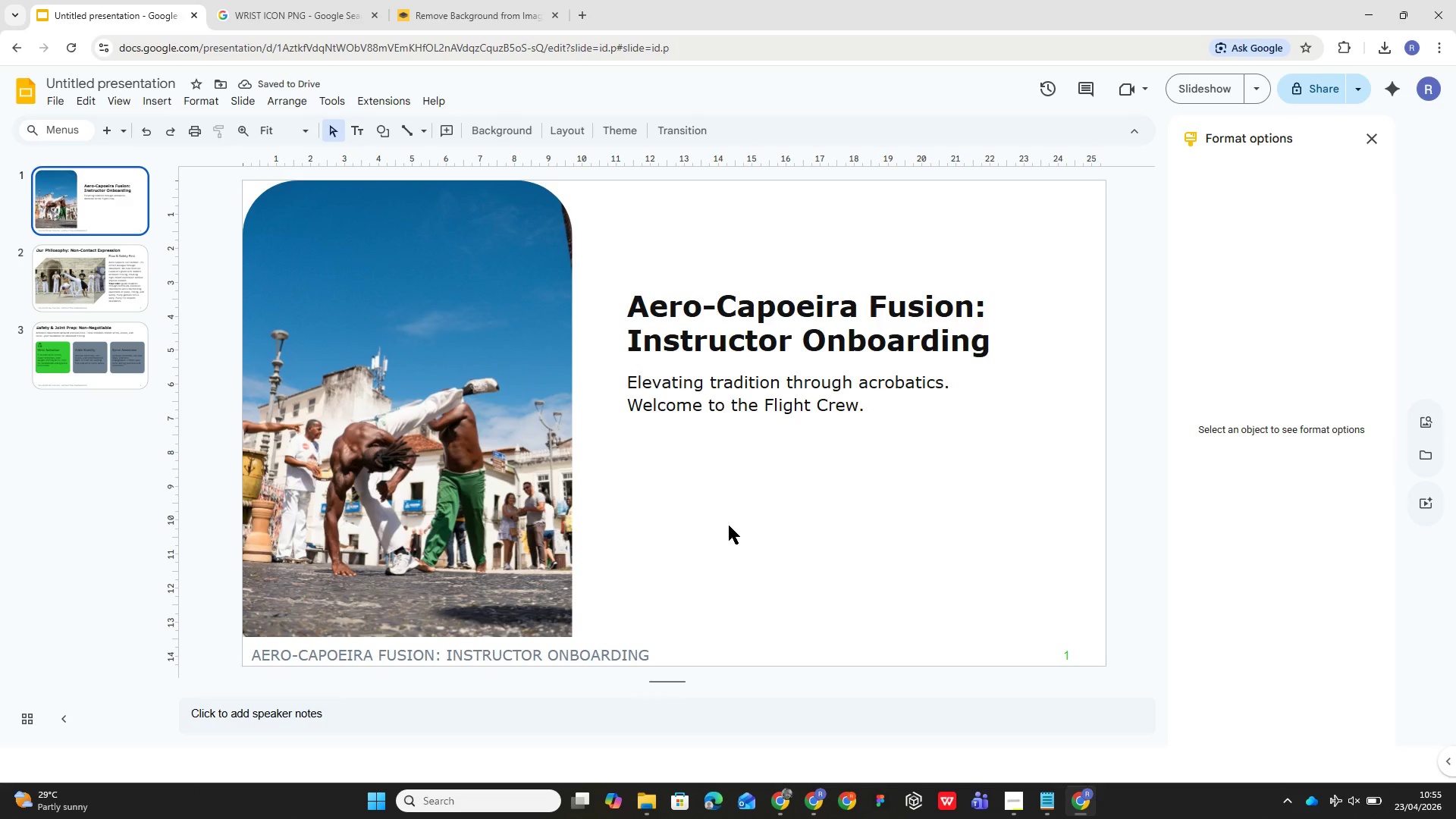 
wait(9.45)
 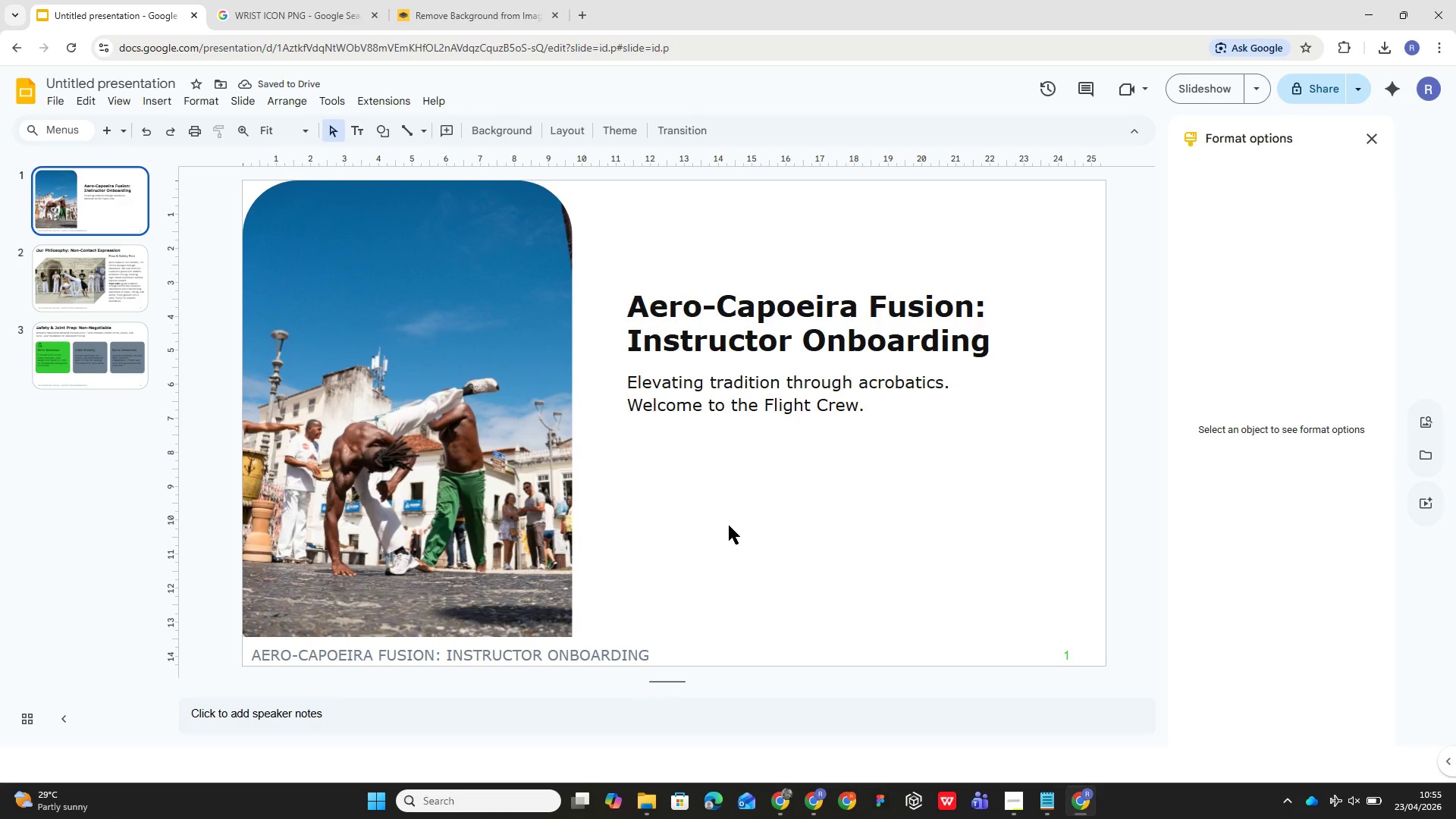 
key(Control+Z)
 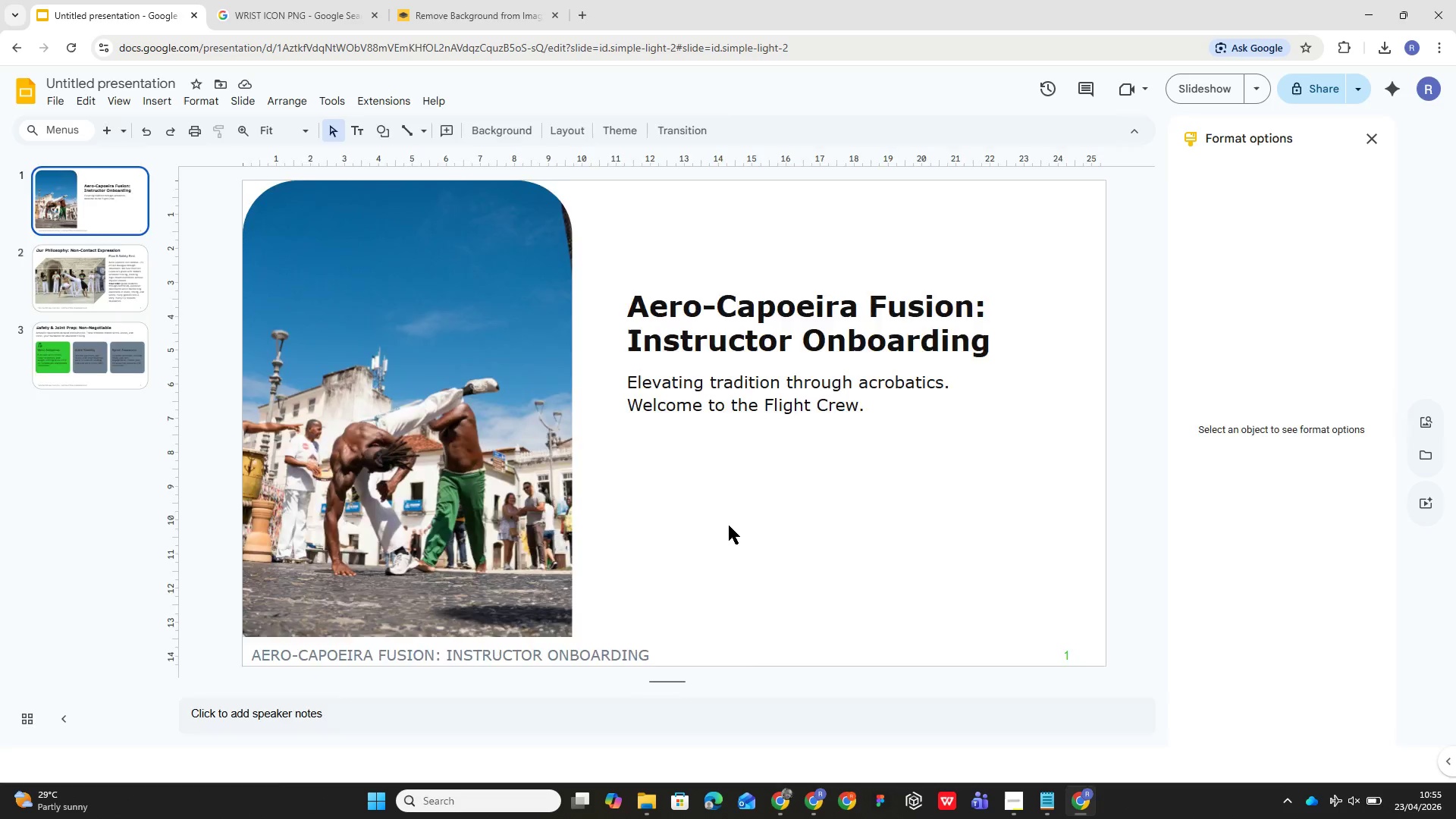 
hold_key(key=ControlLeft, duration=1.41)
 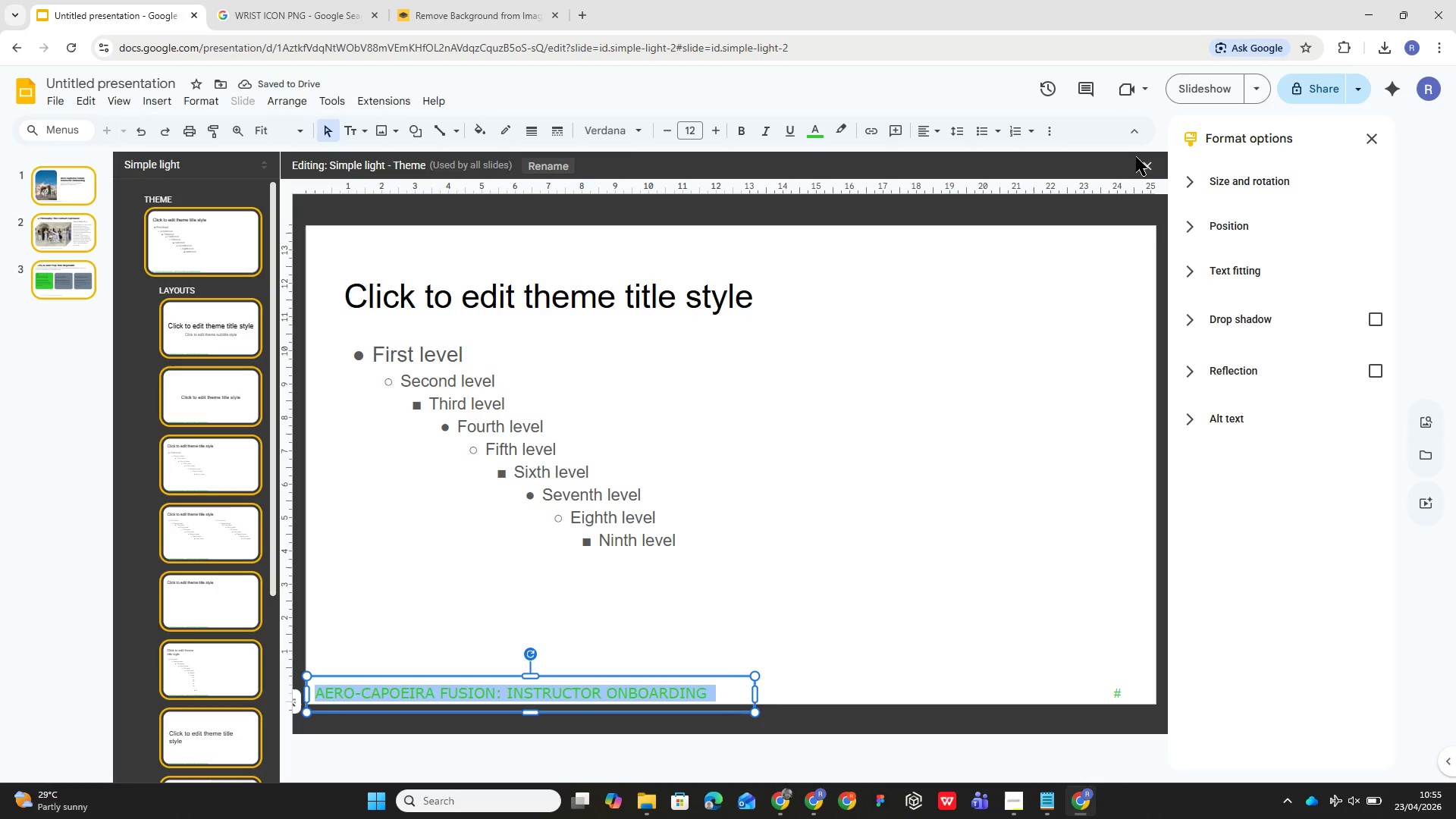 
left_click([1142, 161])
 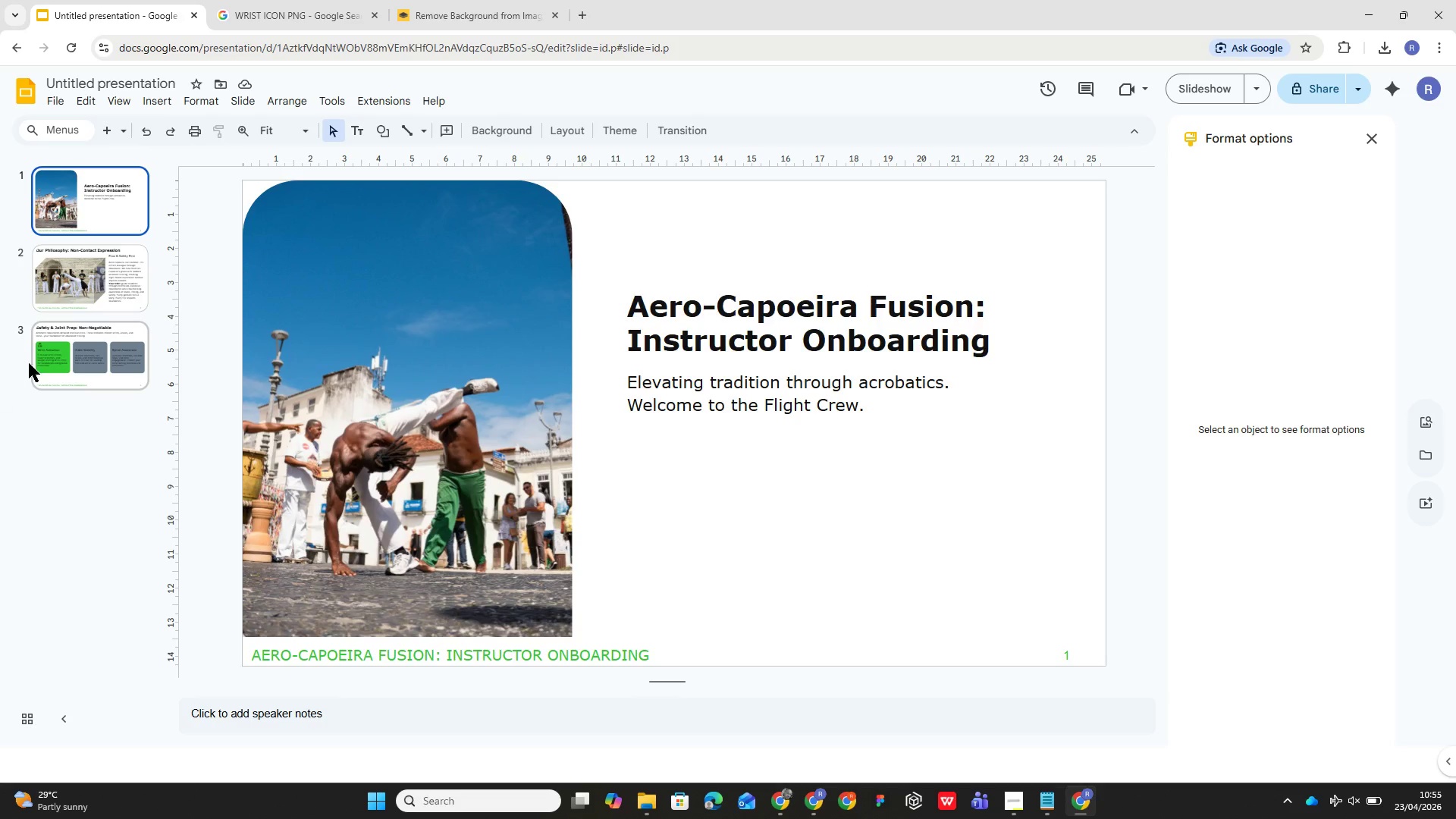 
left_click([29, 363])
 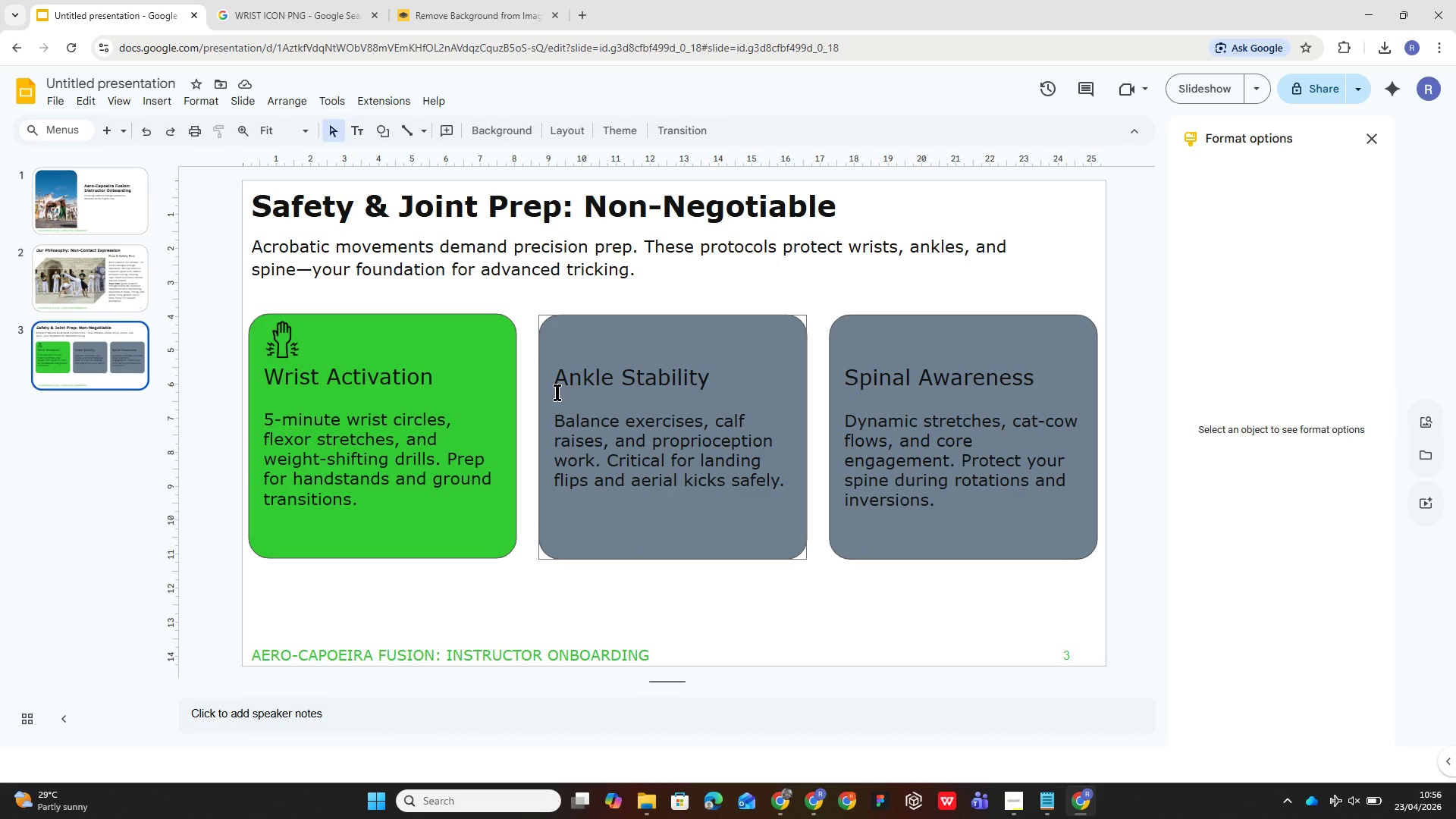 
wait(25.53)
 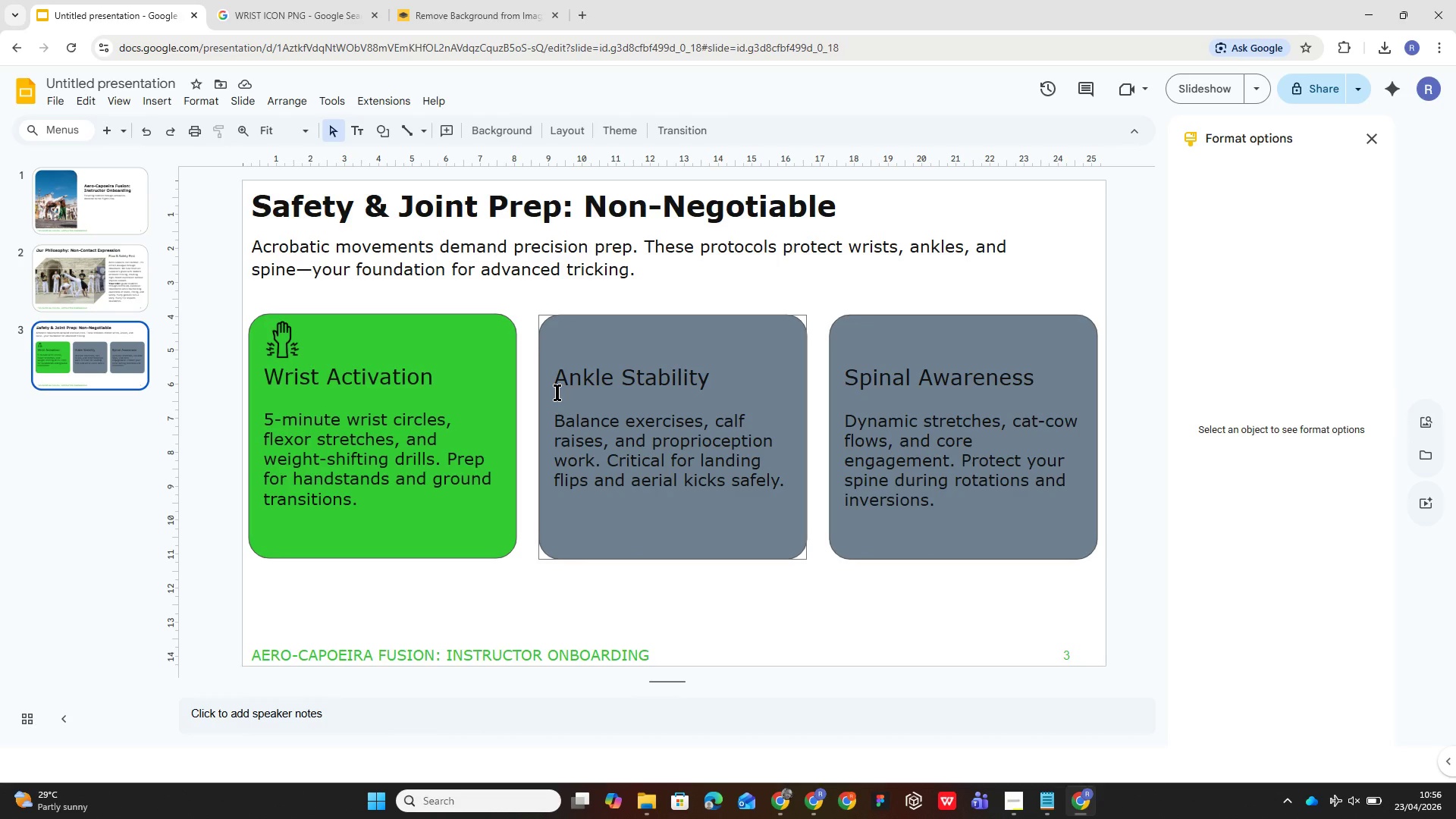 
left_click([742, 344])
 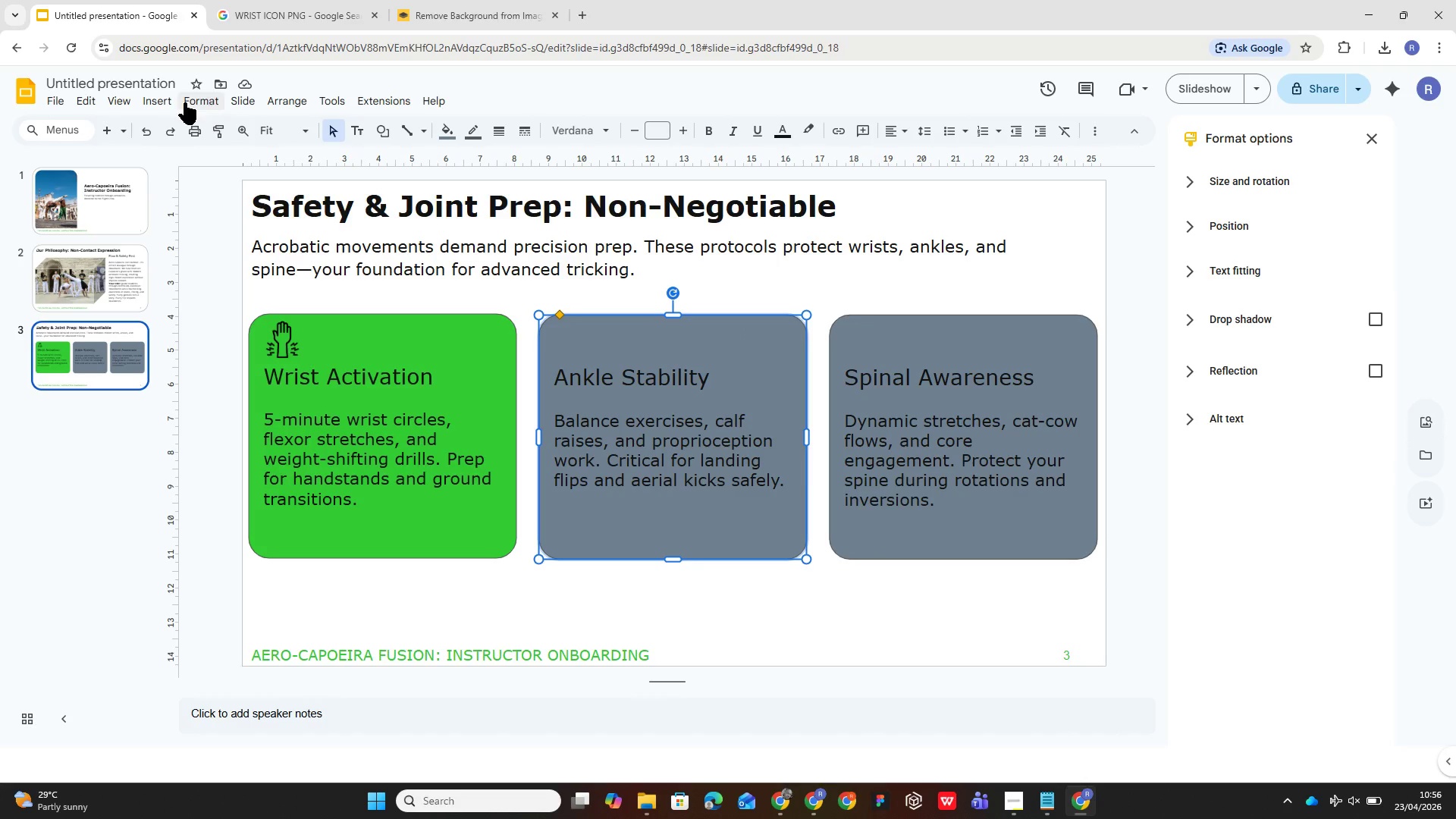 
left_click([150, 103])
 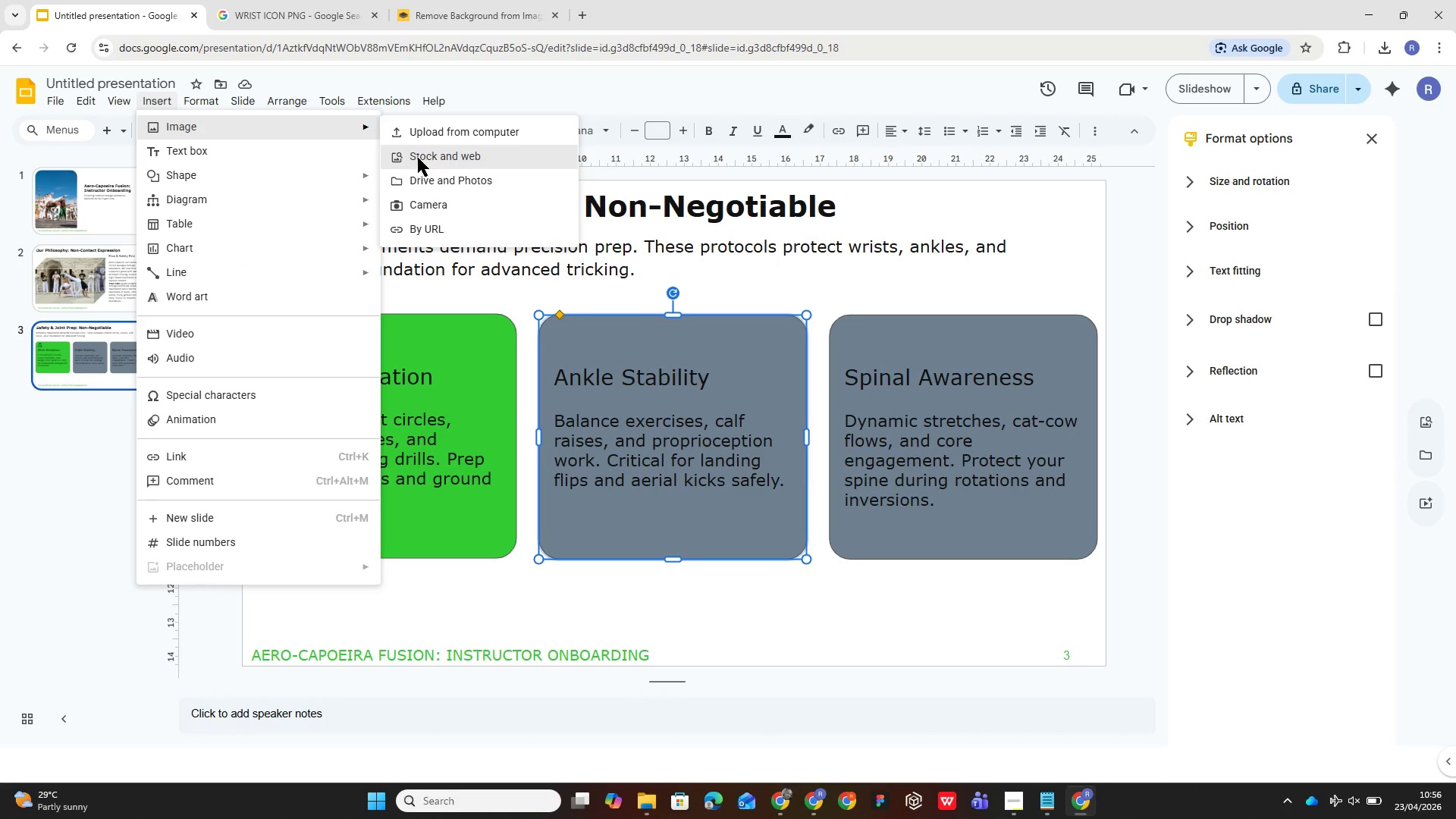 
mouse_move([1248, 217])
 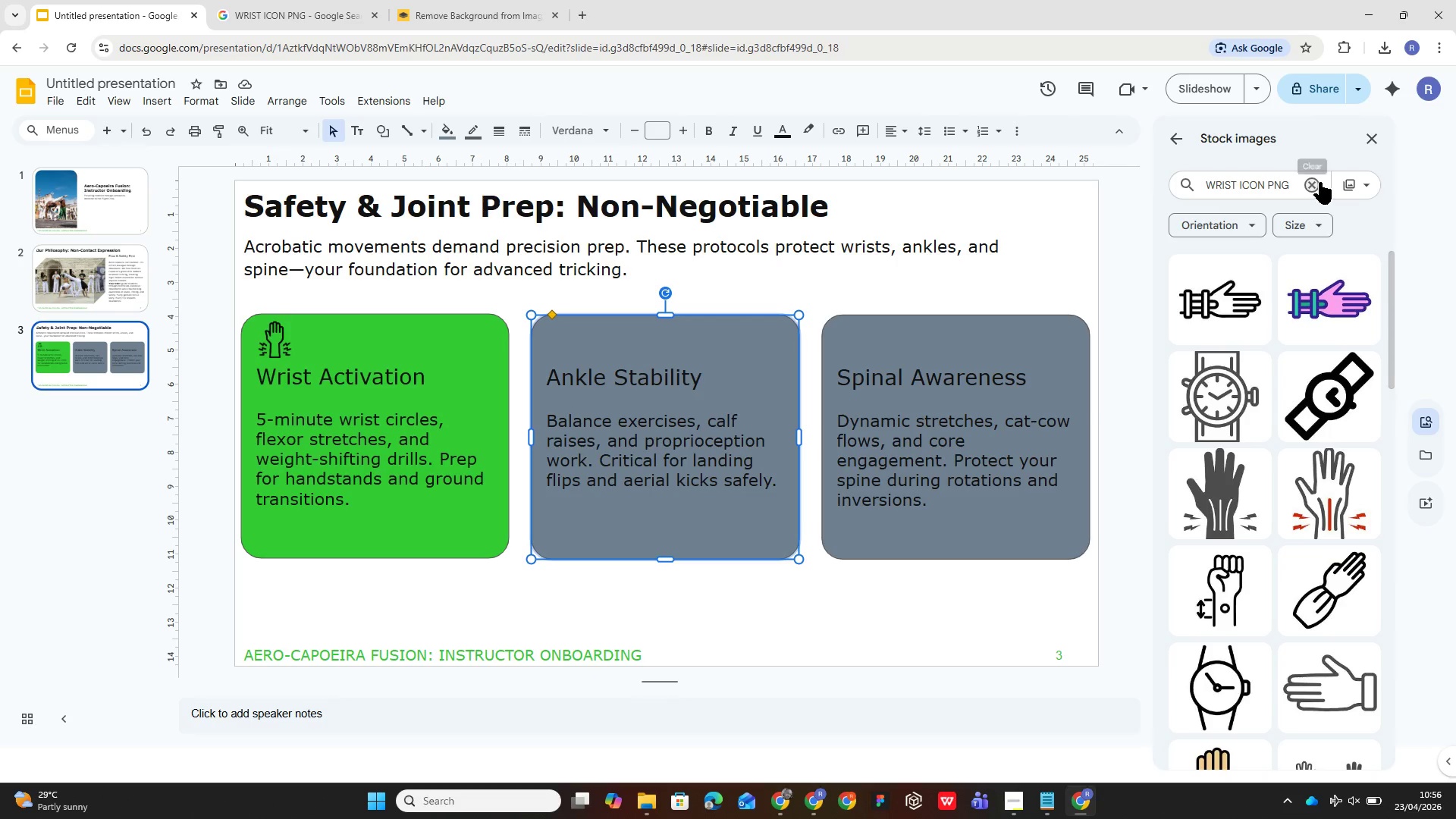 
left_click([1320, 182])
 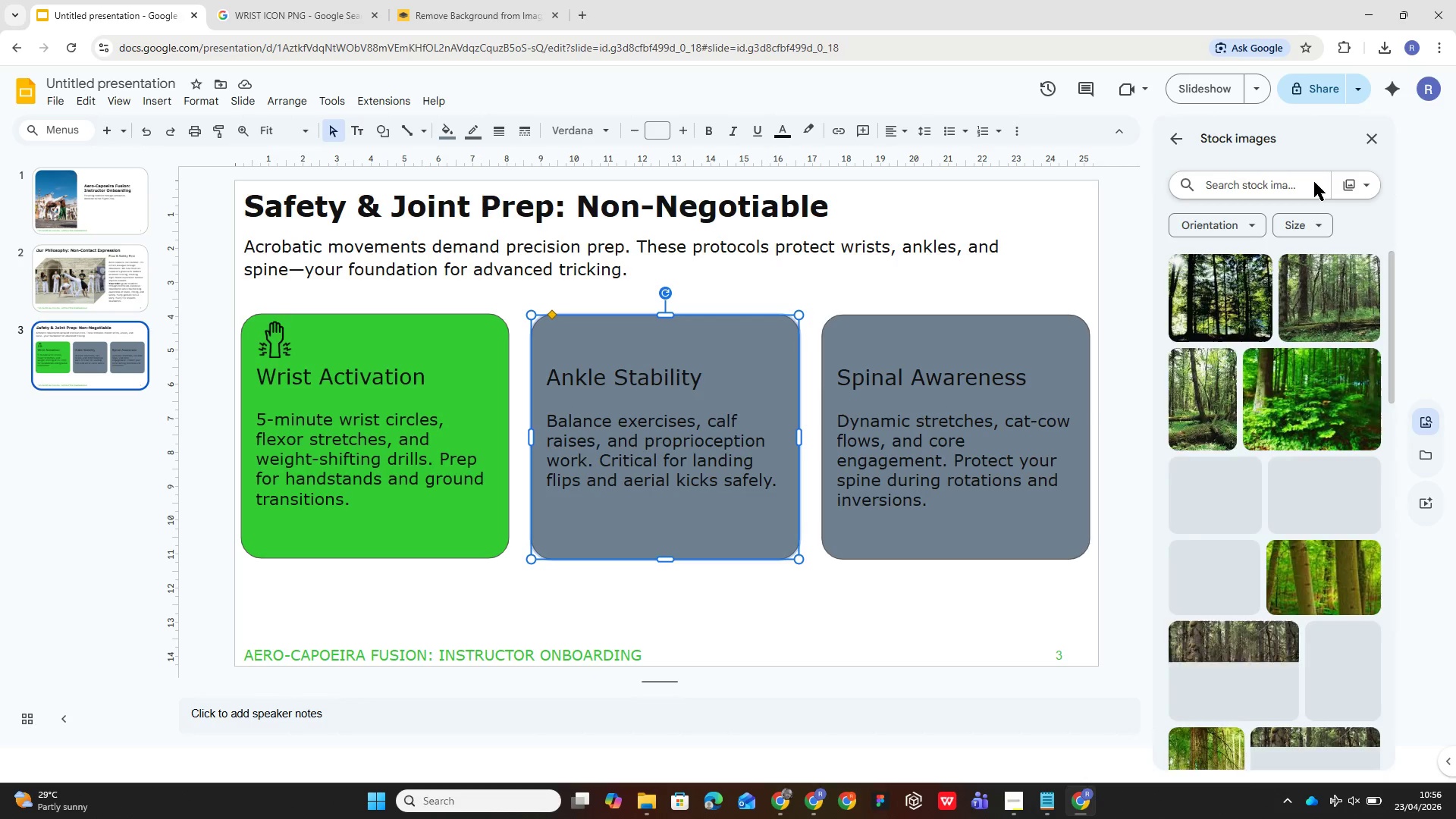 
type(ankle icon png)
 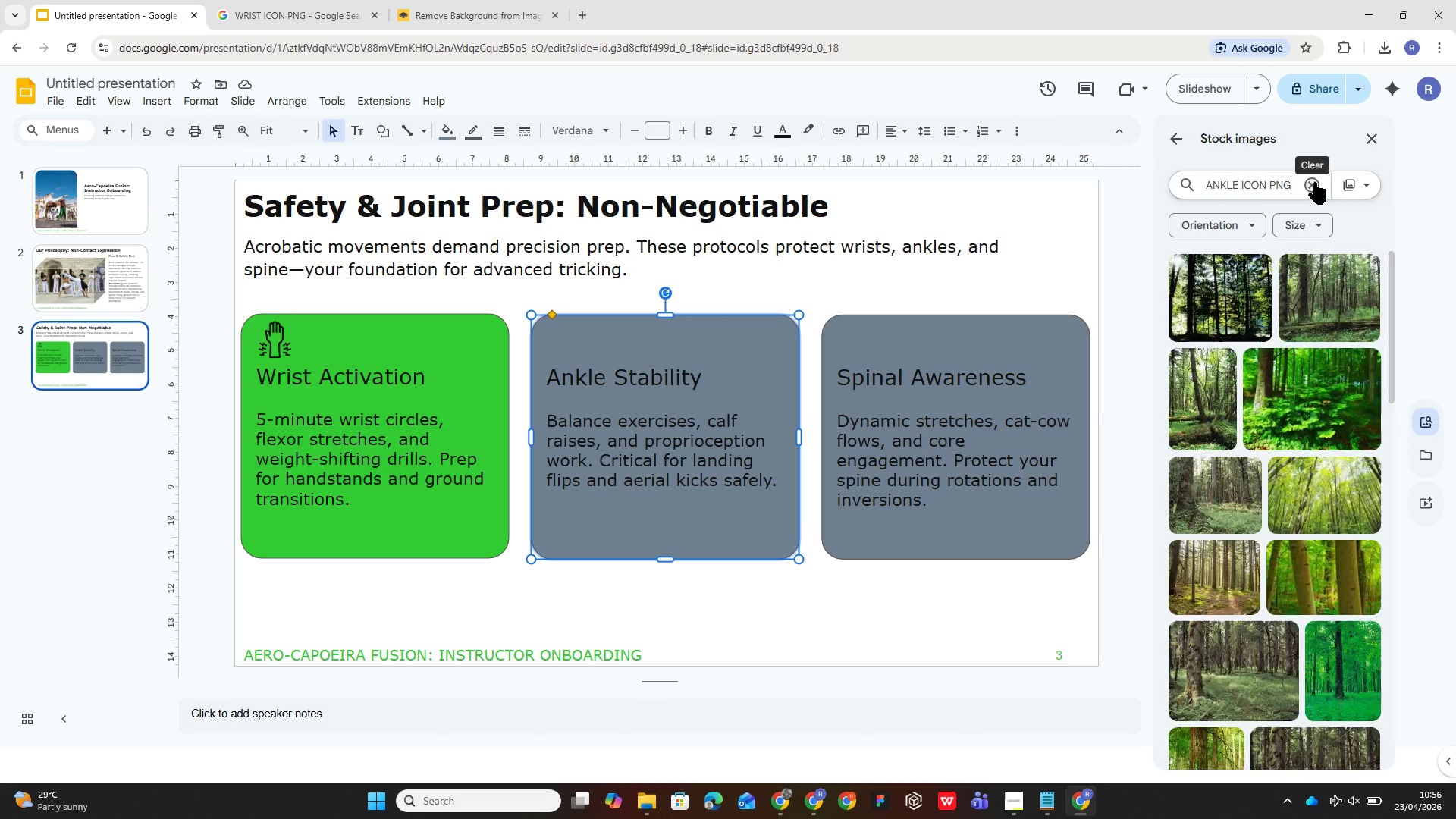 
key(Enter)
 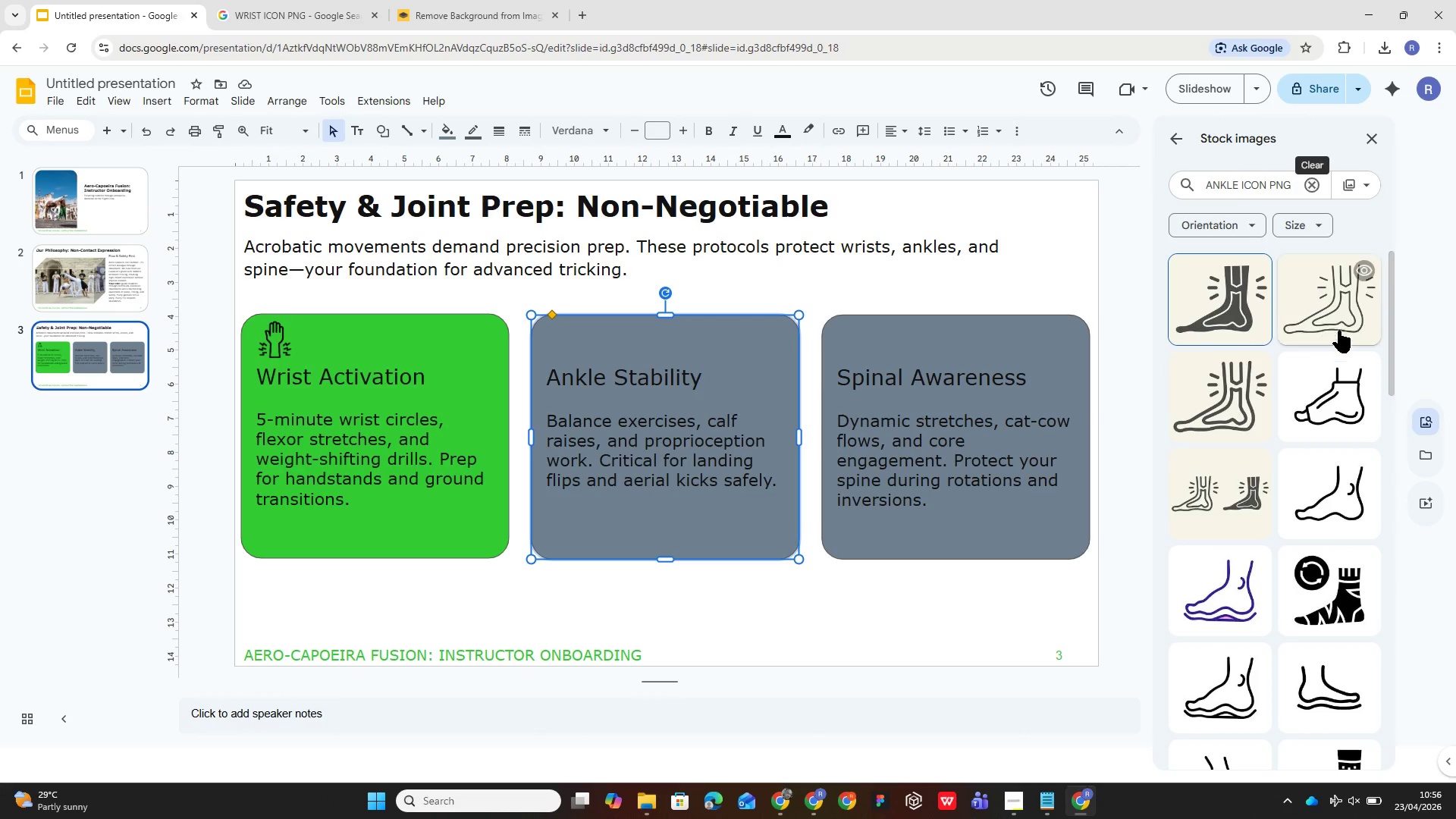 
mouse_move([1318, 321])
 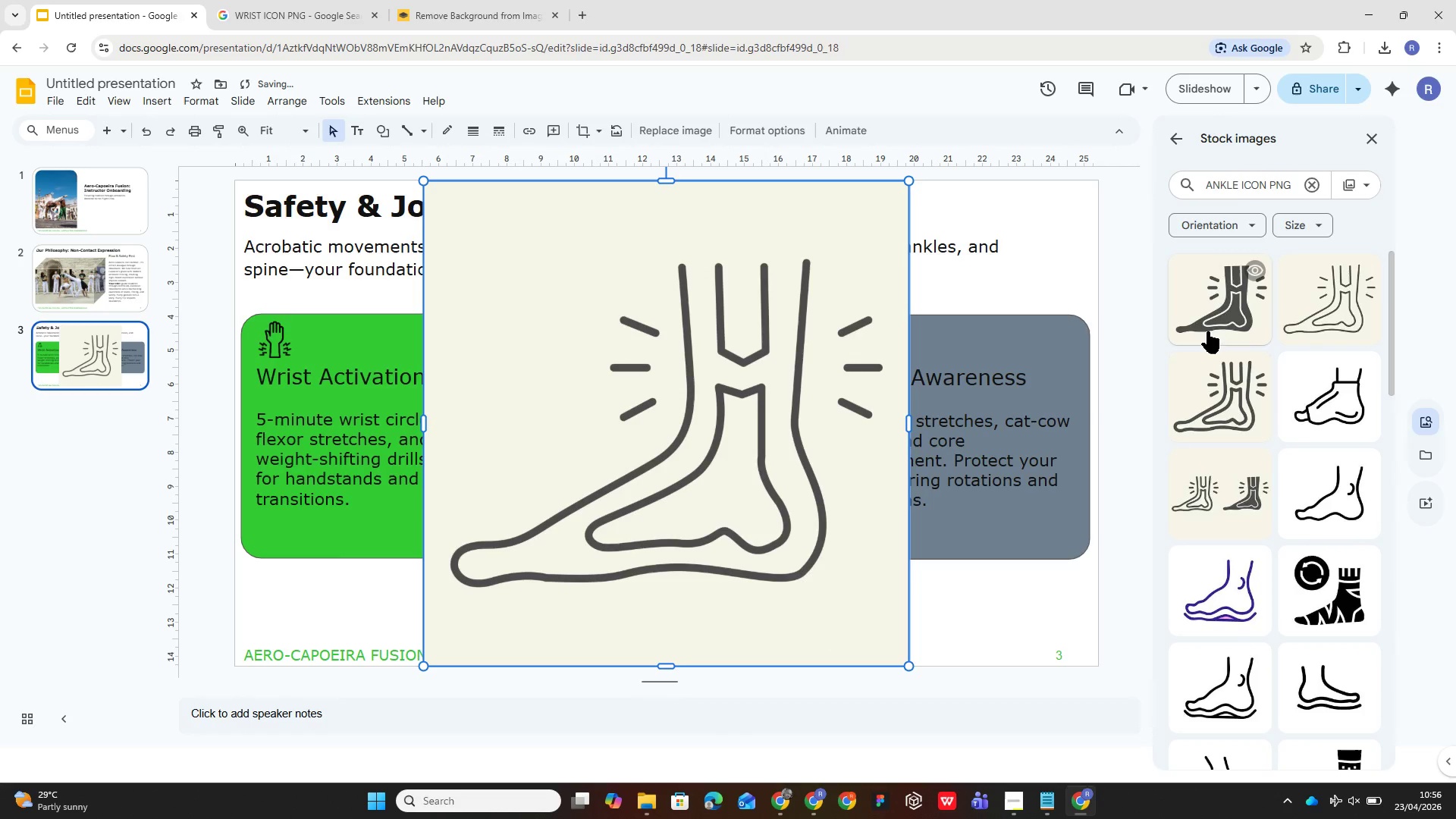 
left_click([1207, 326])
 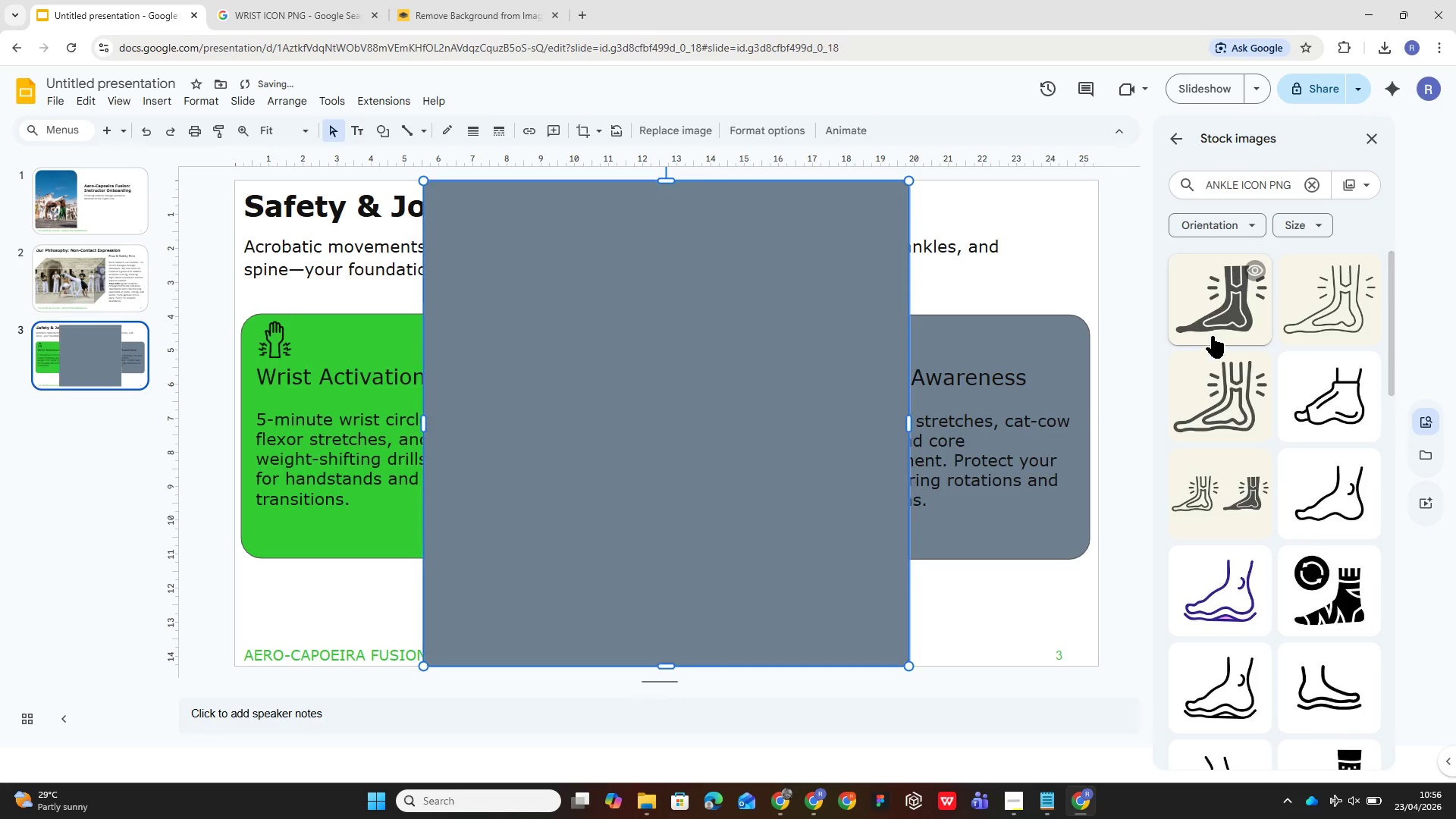 
mouse_move([1231, 387])
 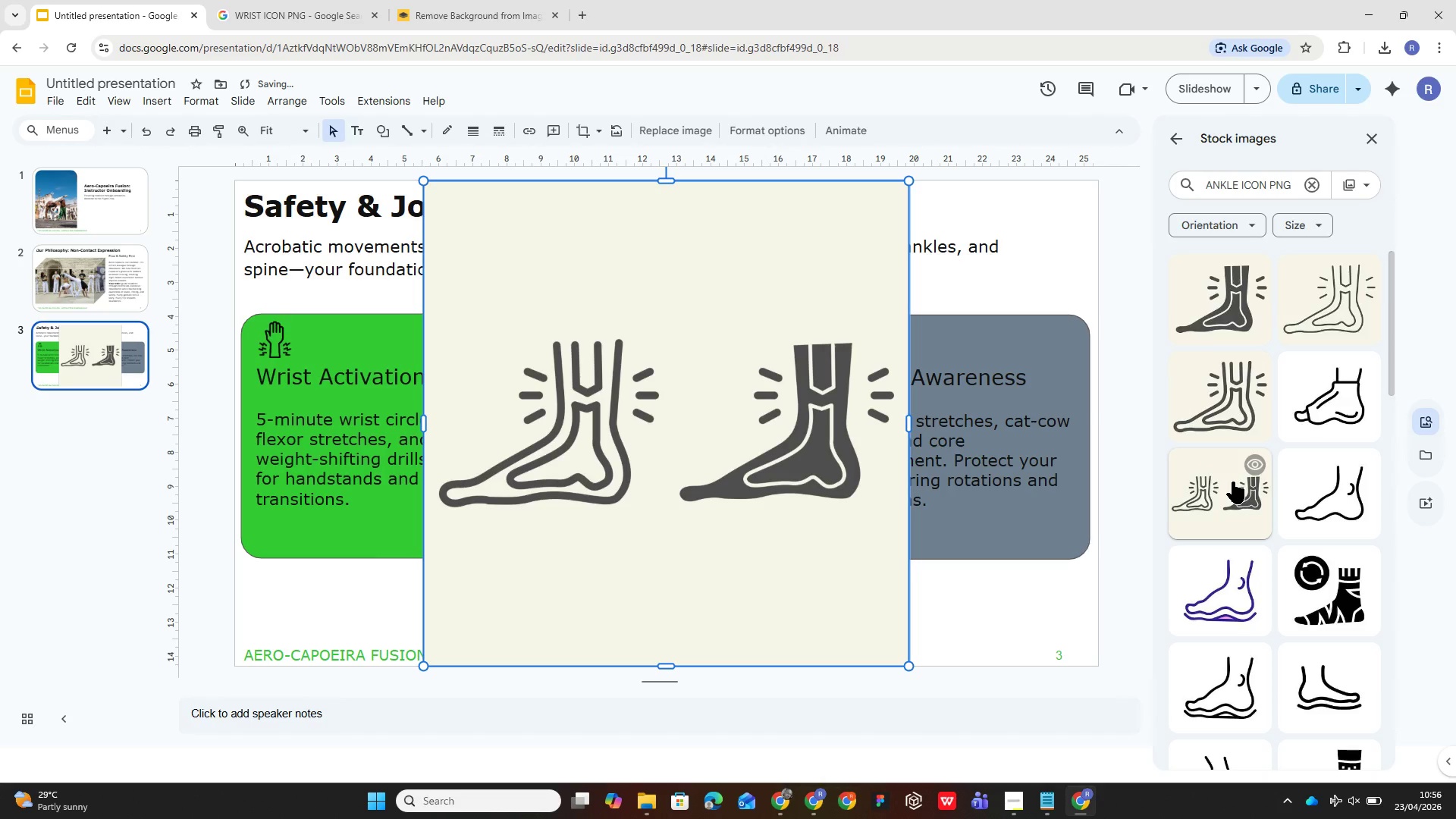 
mouse_move([1242, 588])
 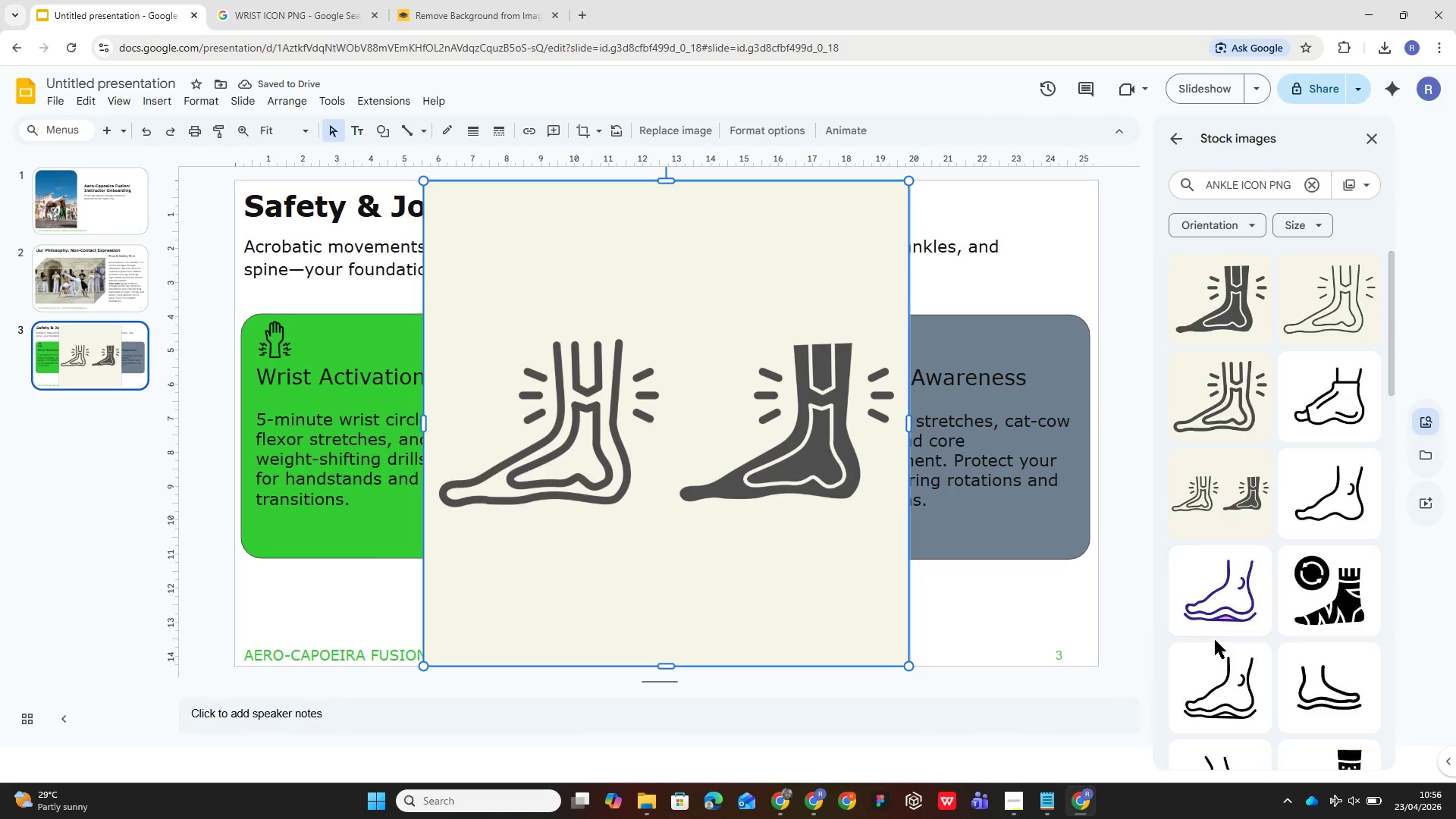 
mouse_move([1234, 658])
 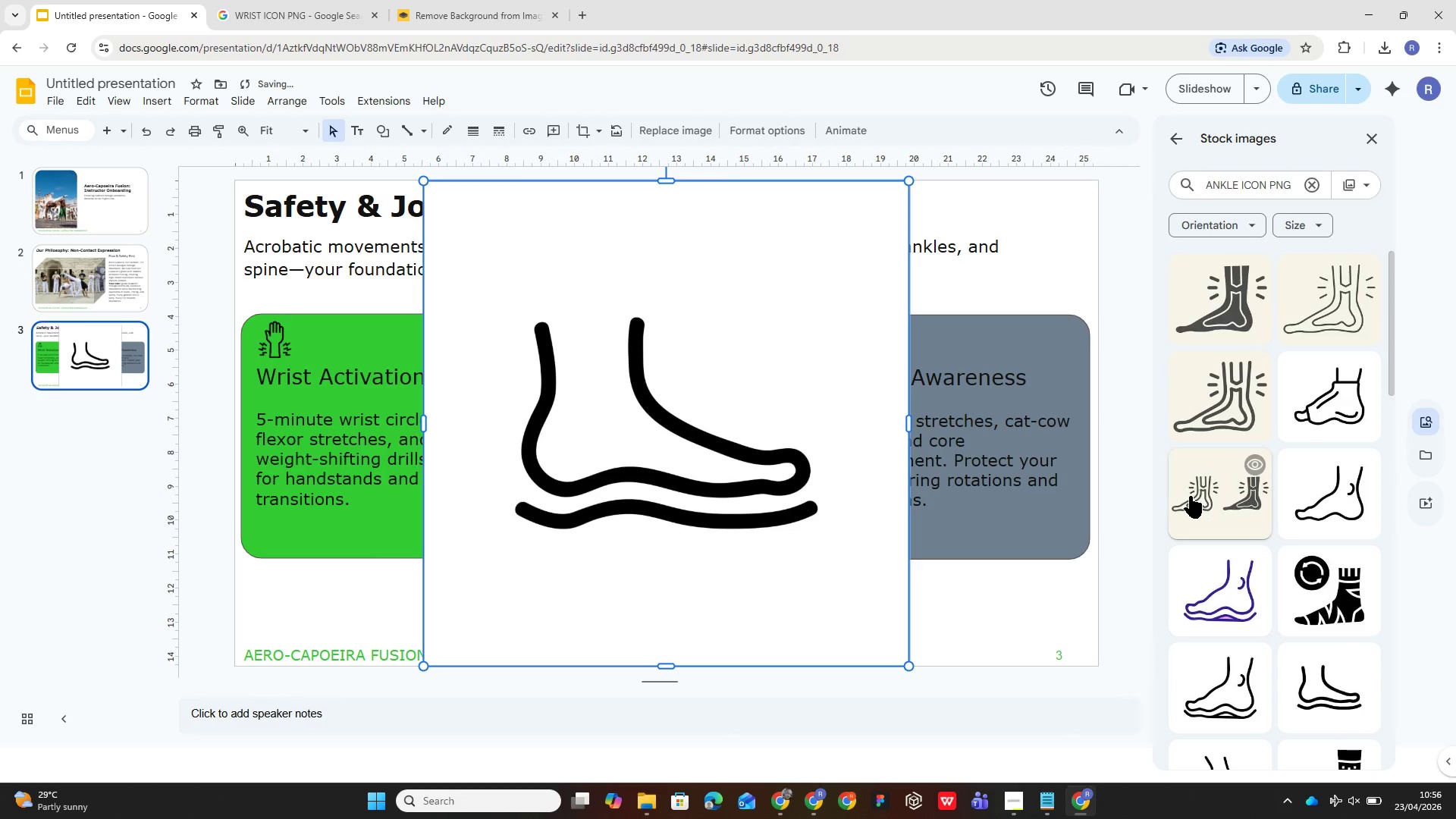 
scroll: coordinate [1266, 539], scroll_direction: down, amount: 7.0
 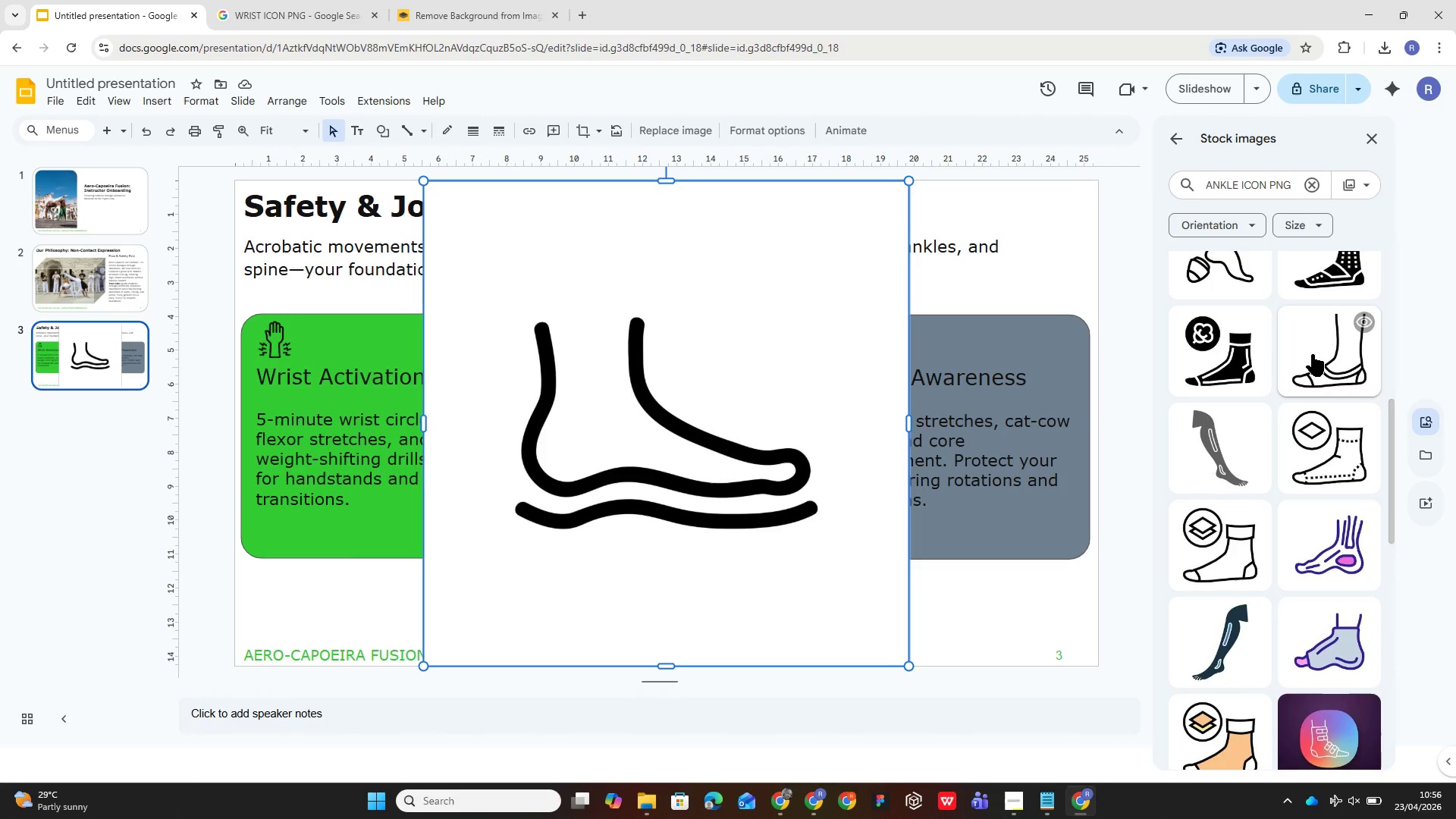 
left_click([1294, 366])
 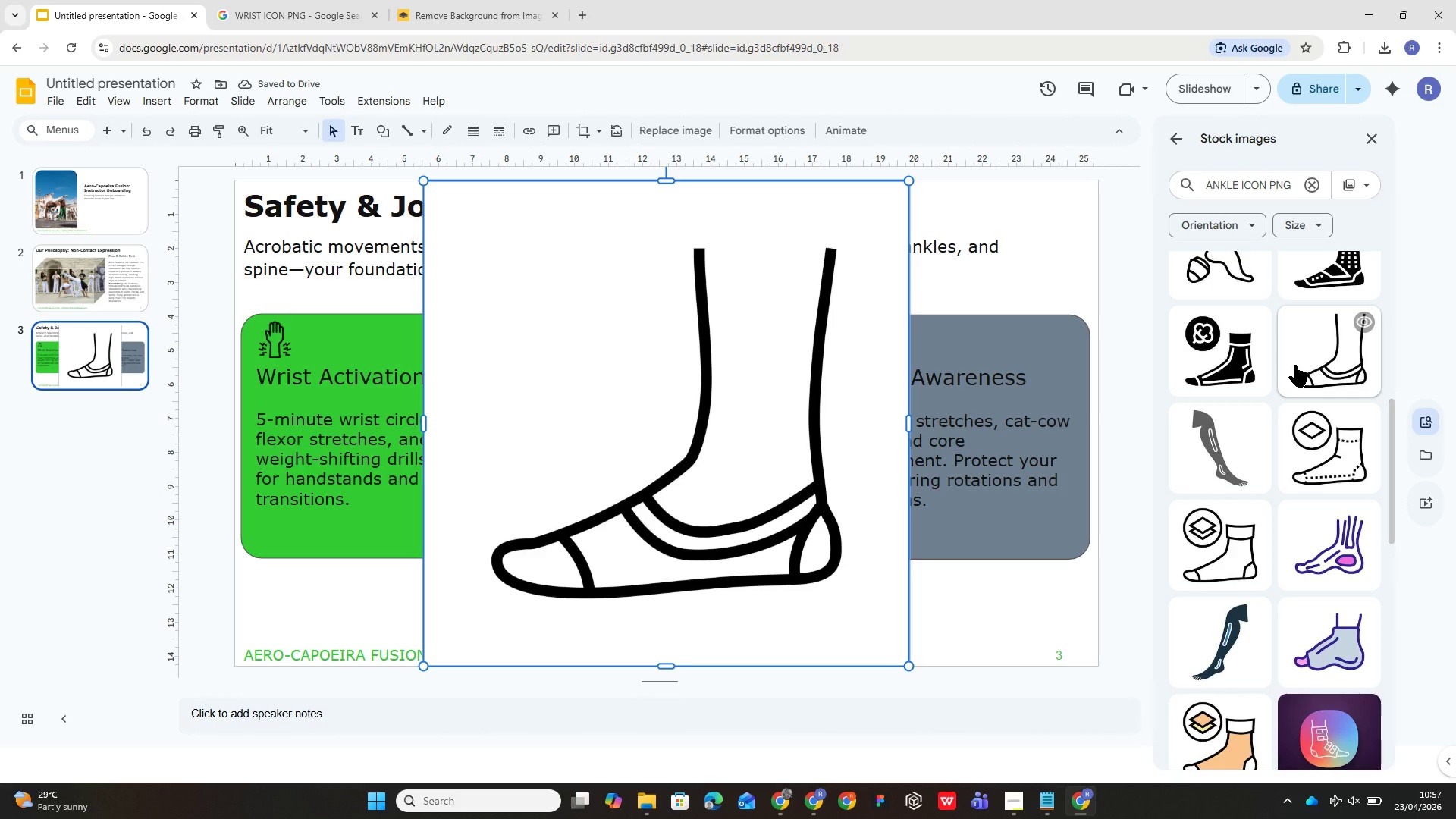 
wait(5.36)
 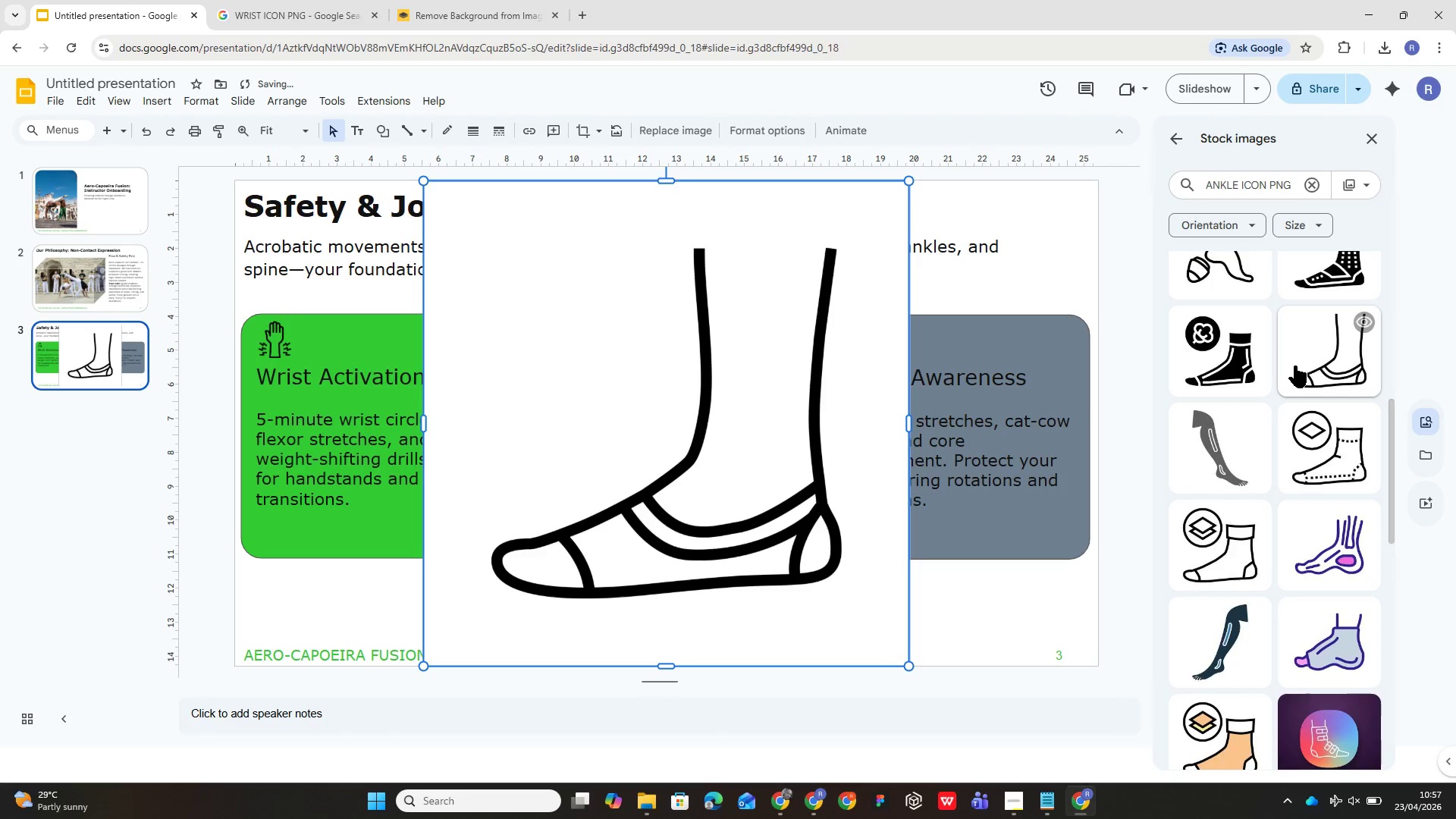 
key(Delete)
 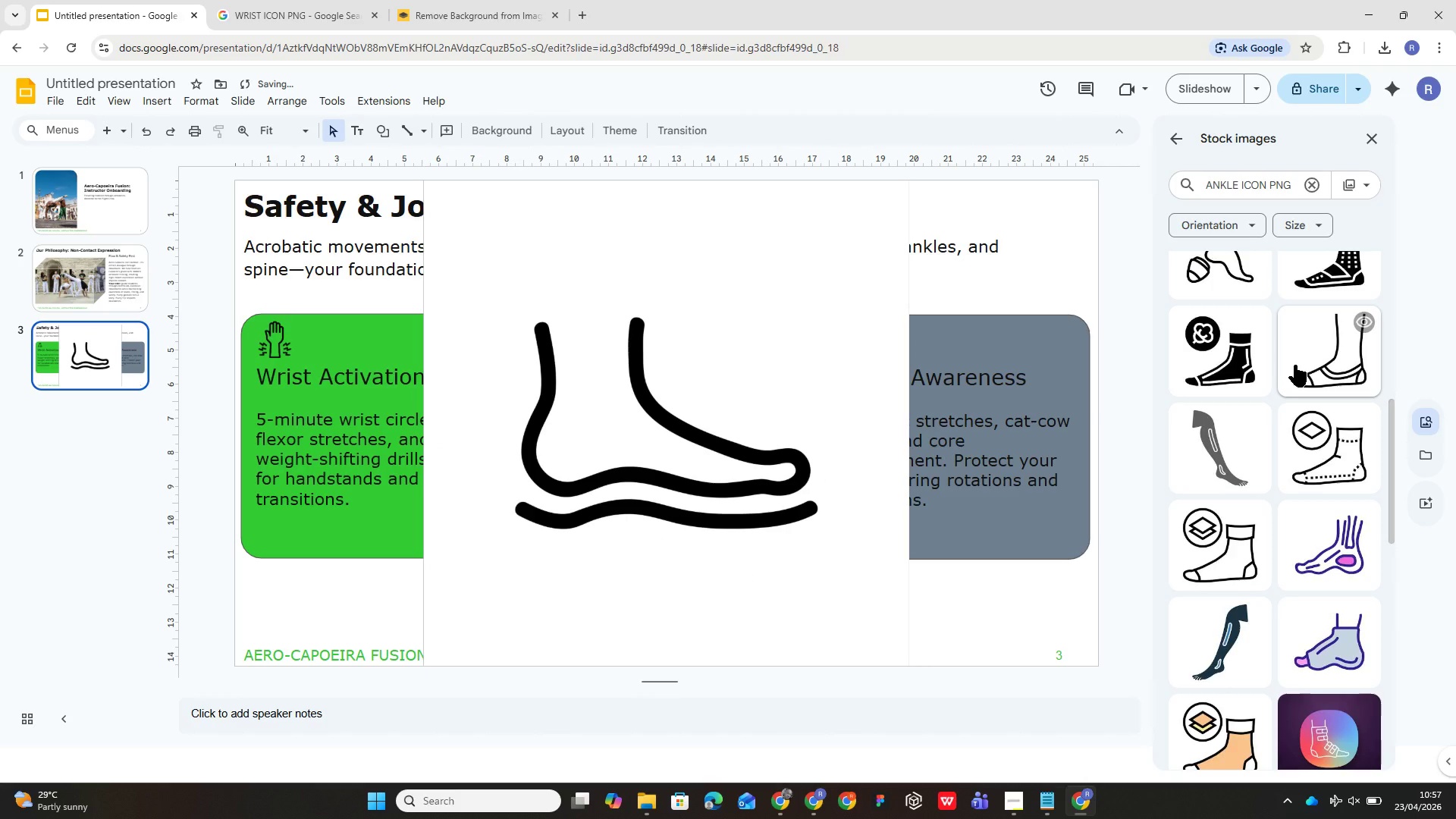 
key(Delete)
 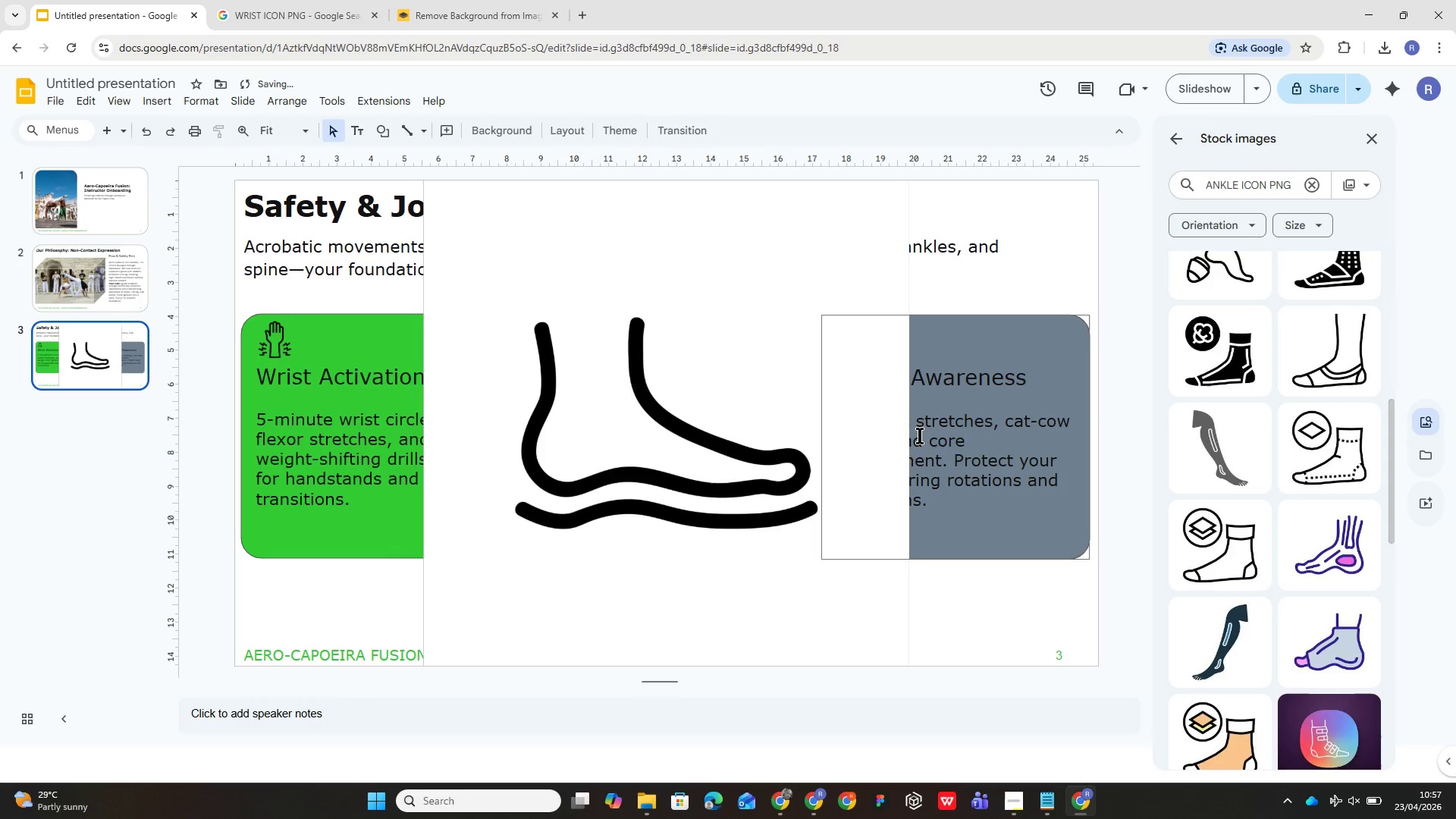 
left_click([803, 414])
 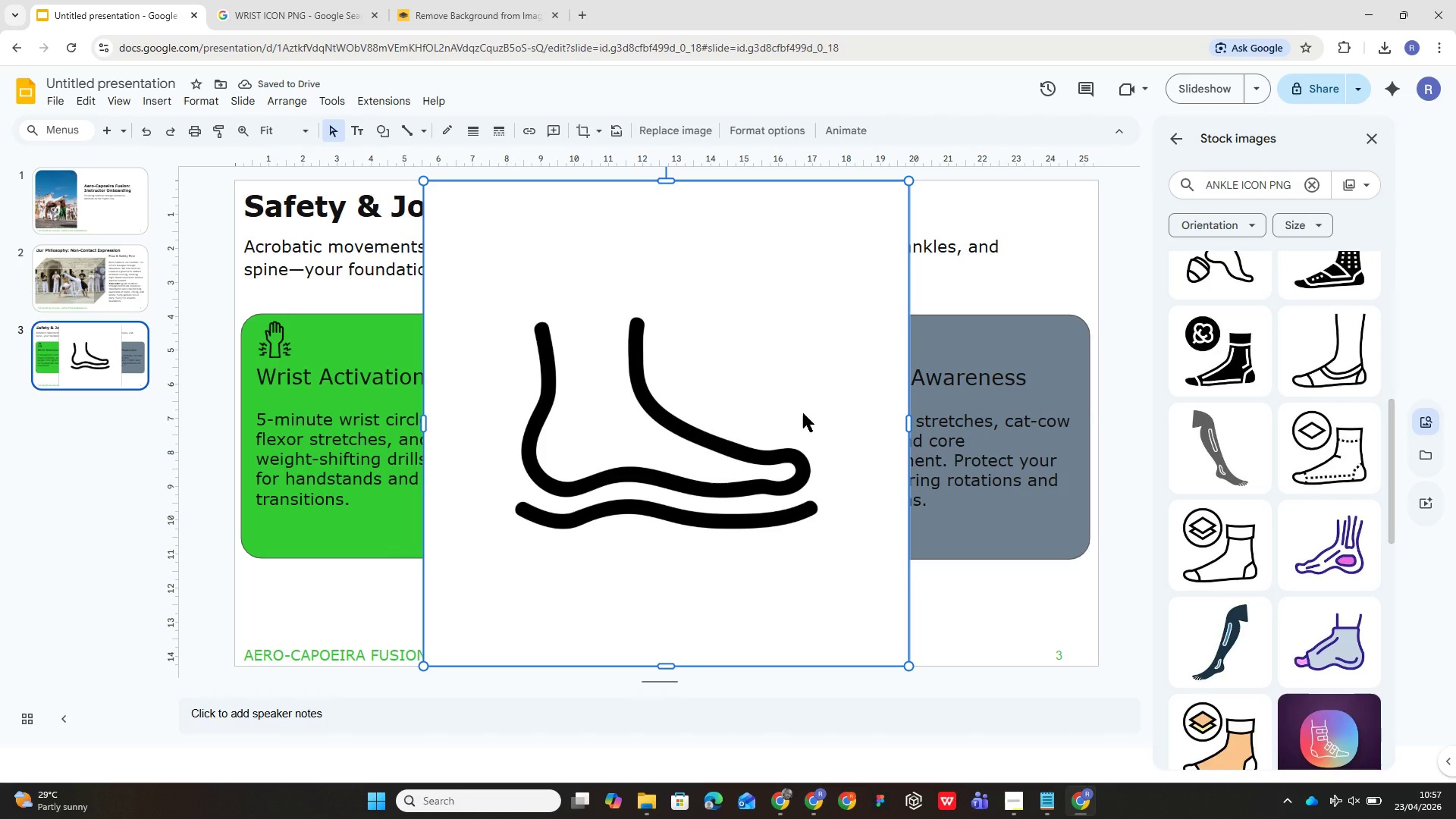 
key(Delete)
 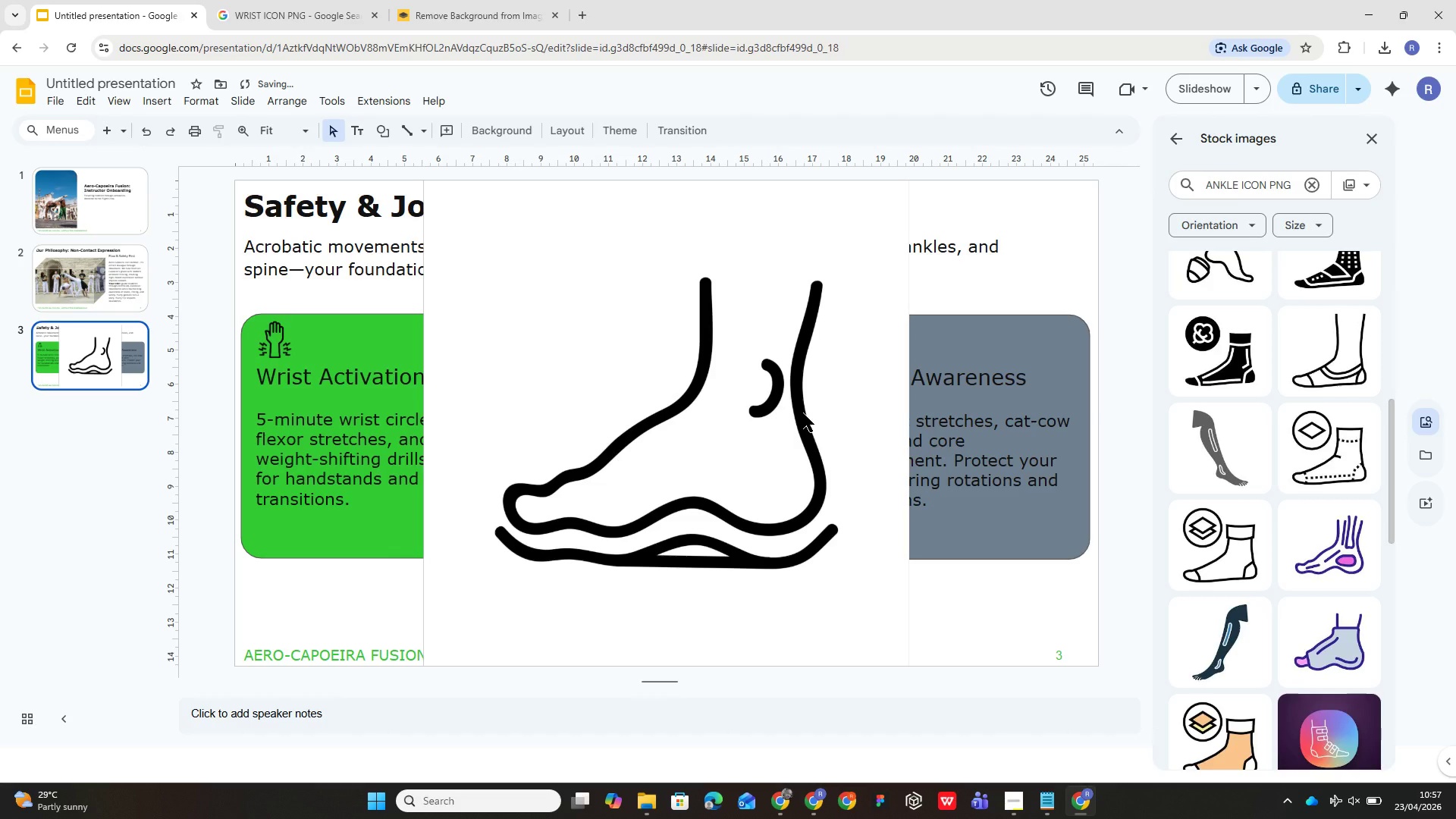 
left_click([803, 413])
 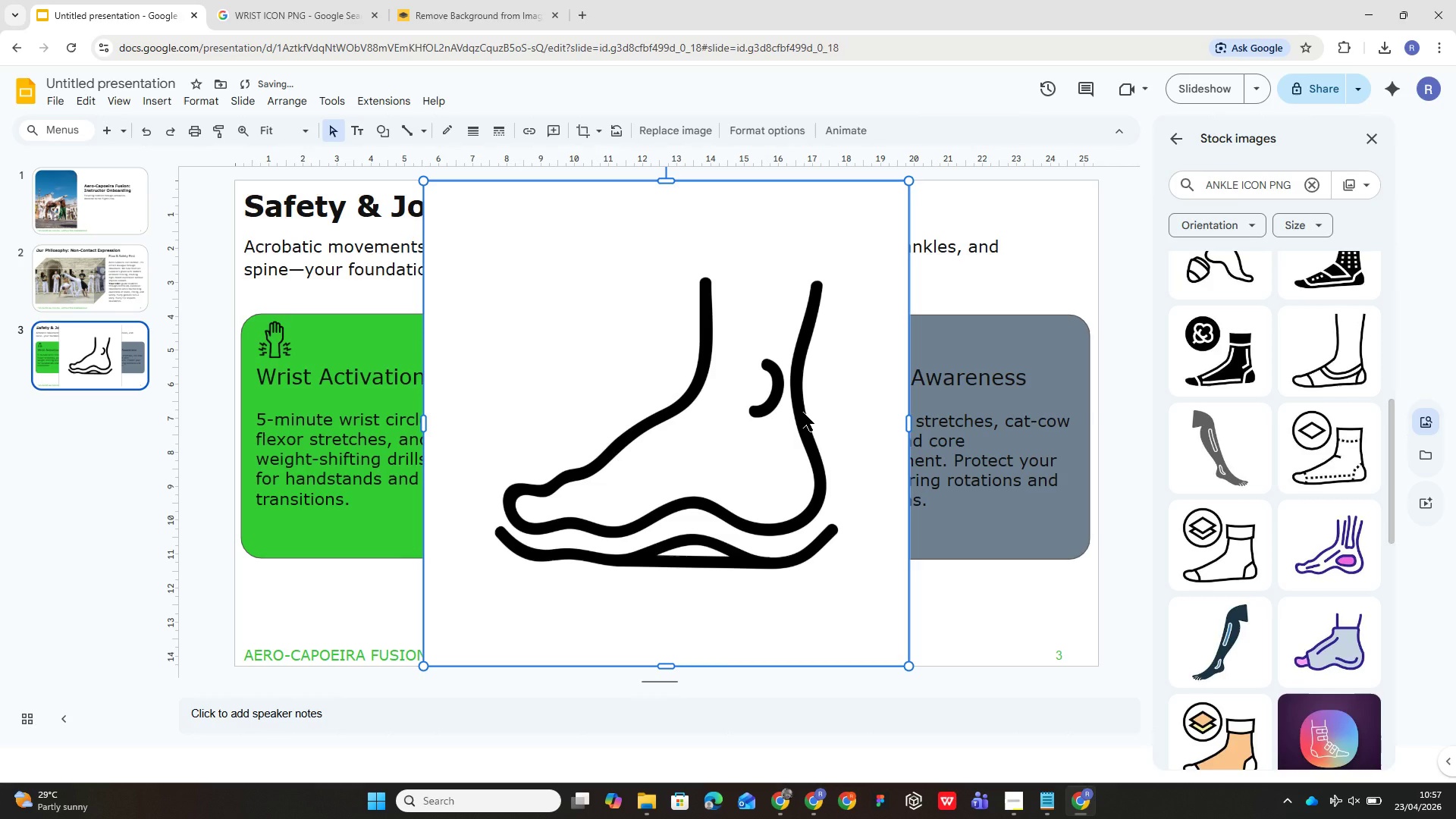 
key(Delete)
 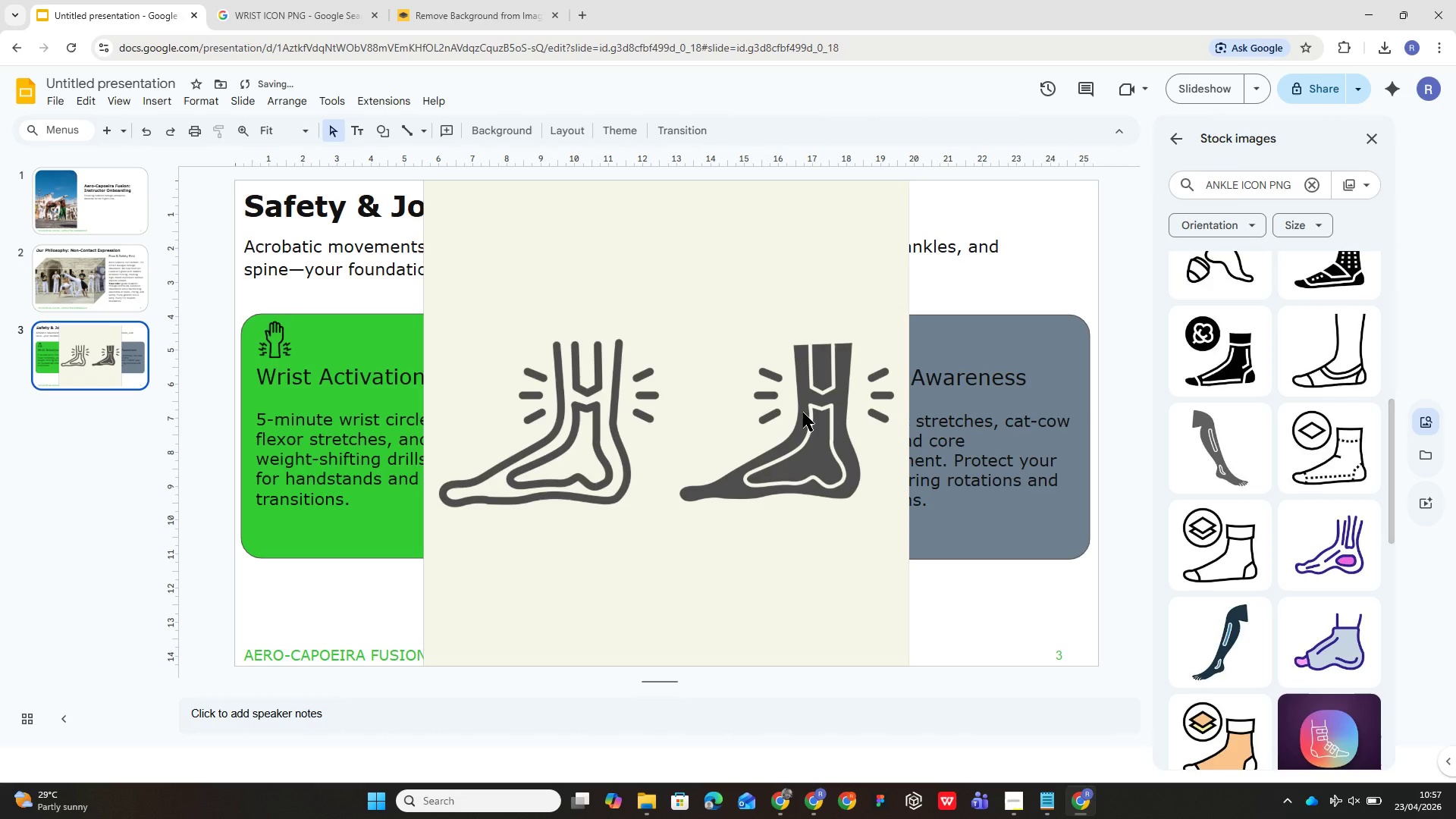 
left_click([803, 413])
 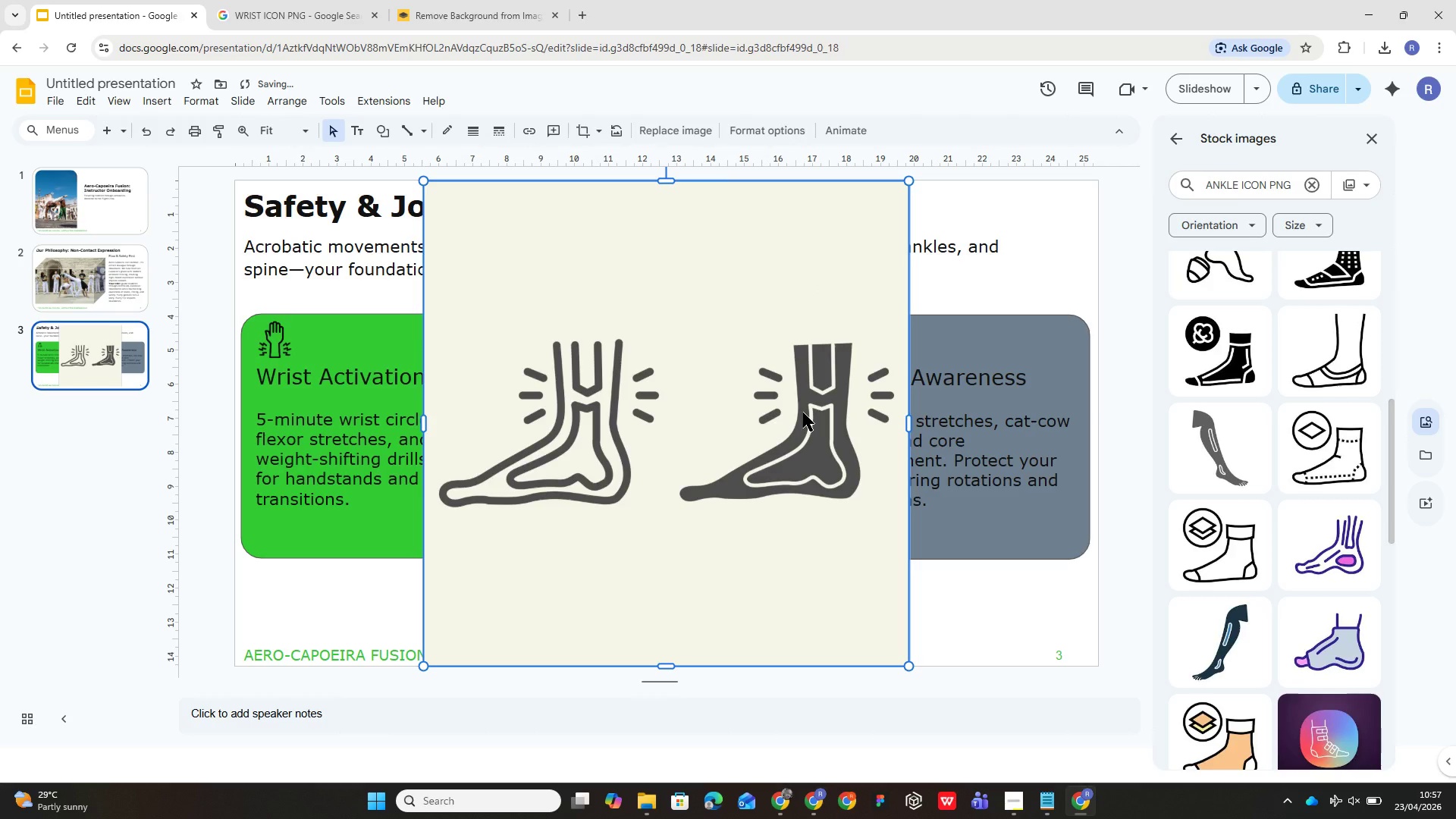 
key(Delete)
 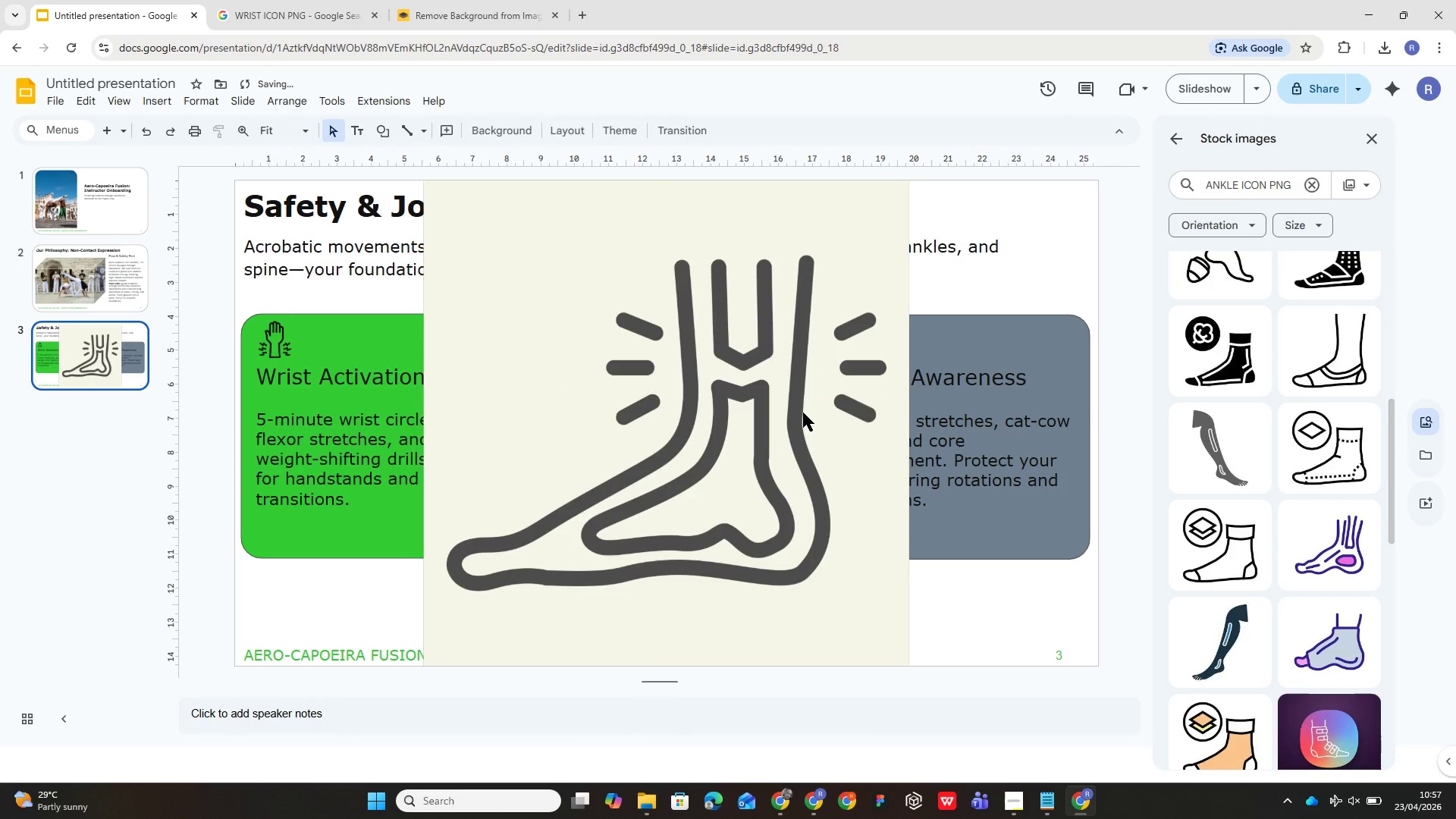 
left_click([803, 413])
 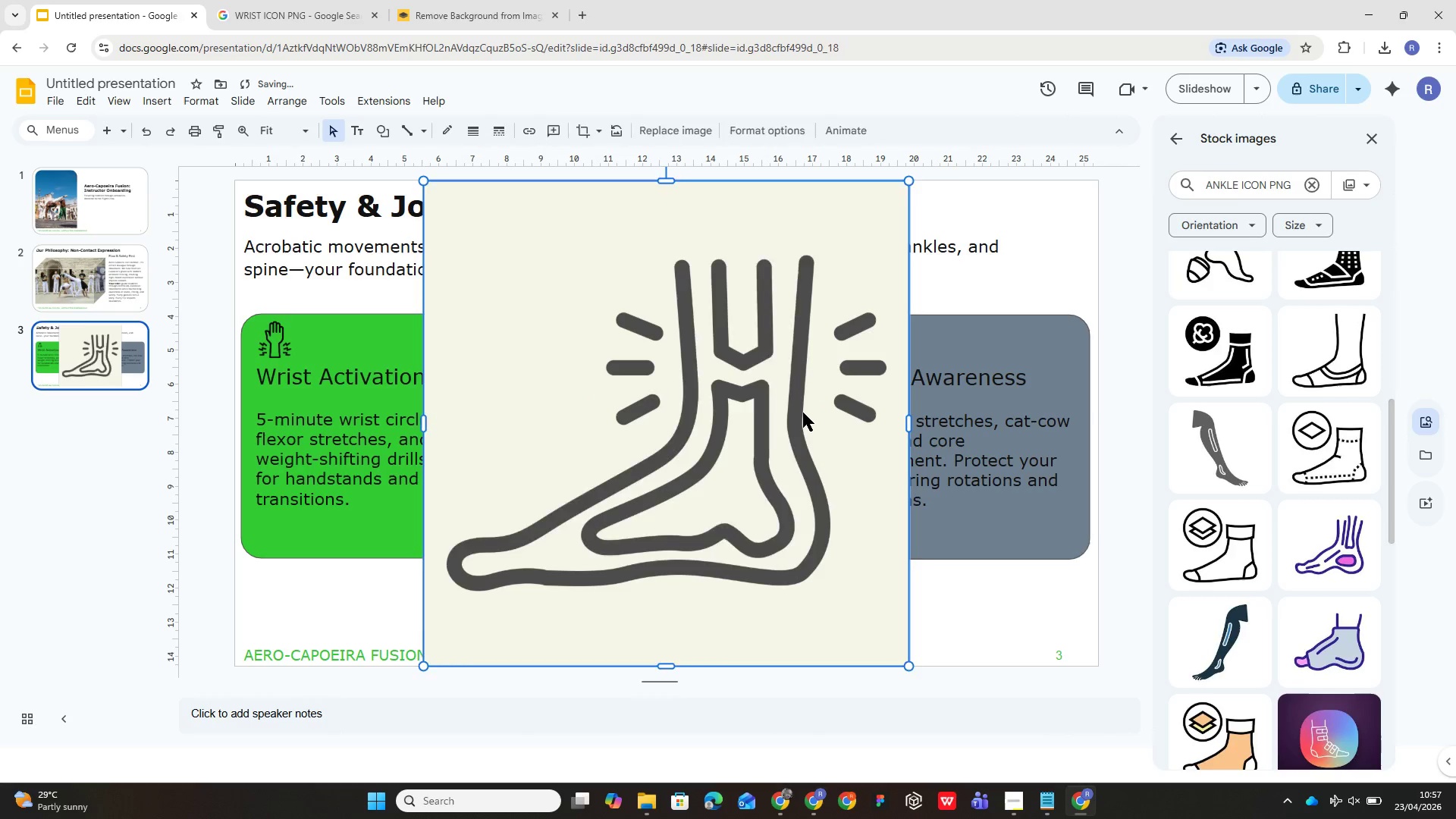 
key(Delete)
 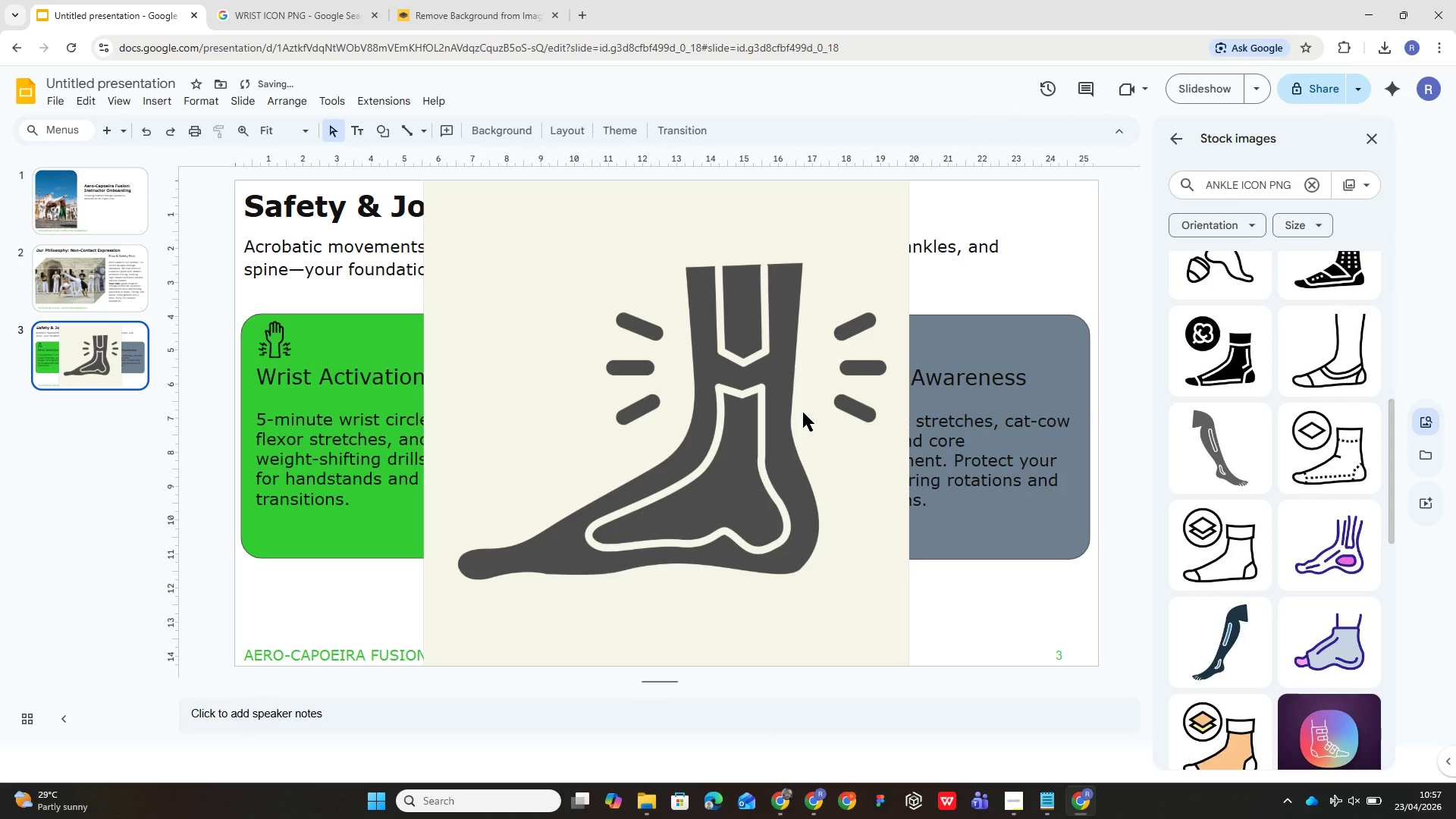 
left_click([803, 413])
 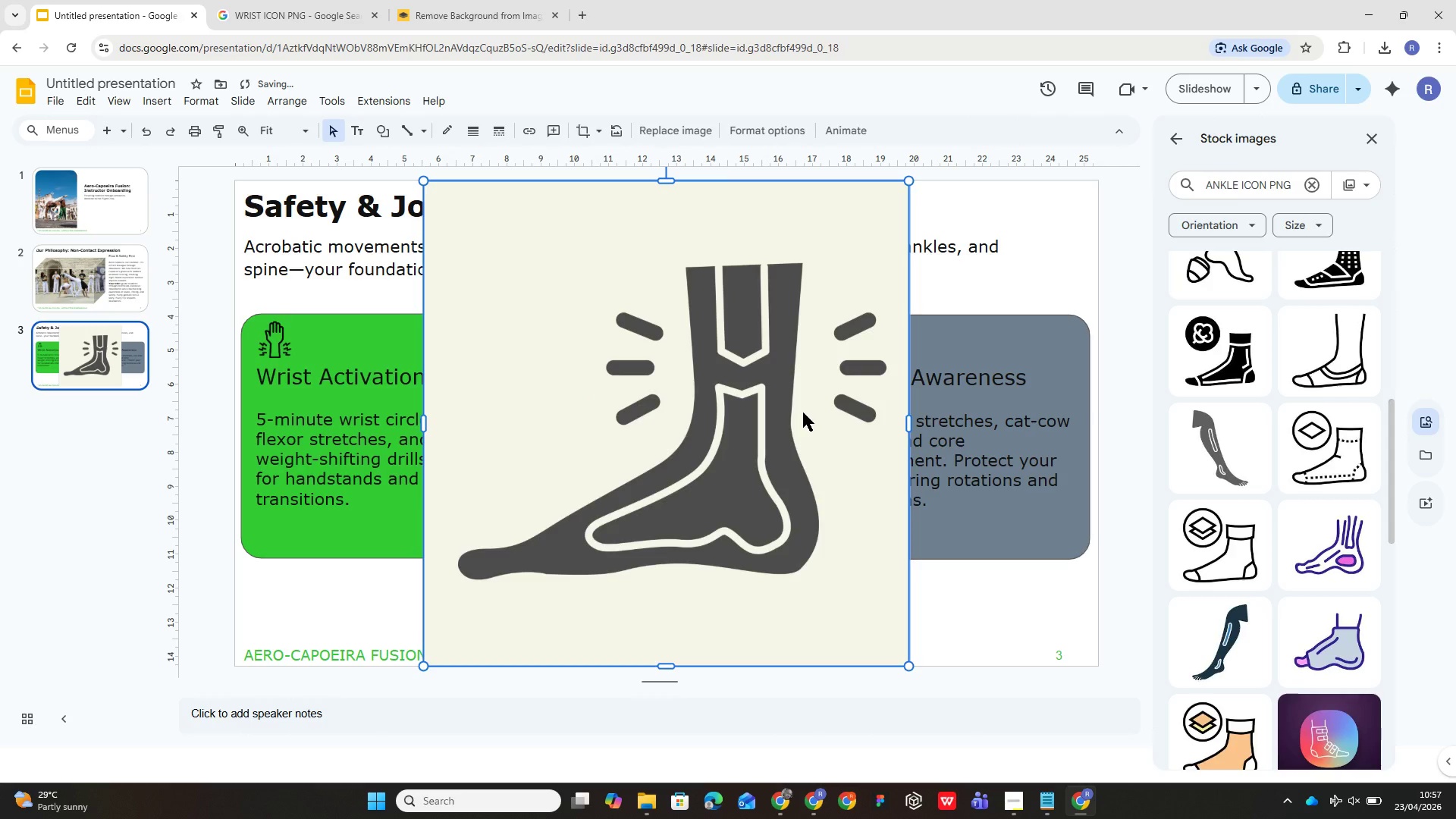 
key(Delete)
 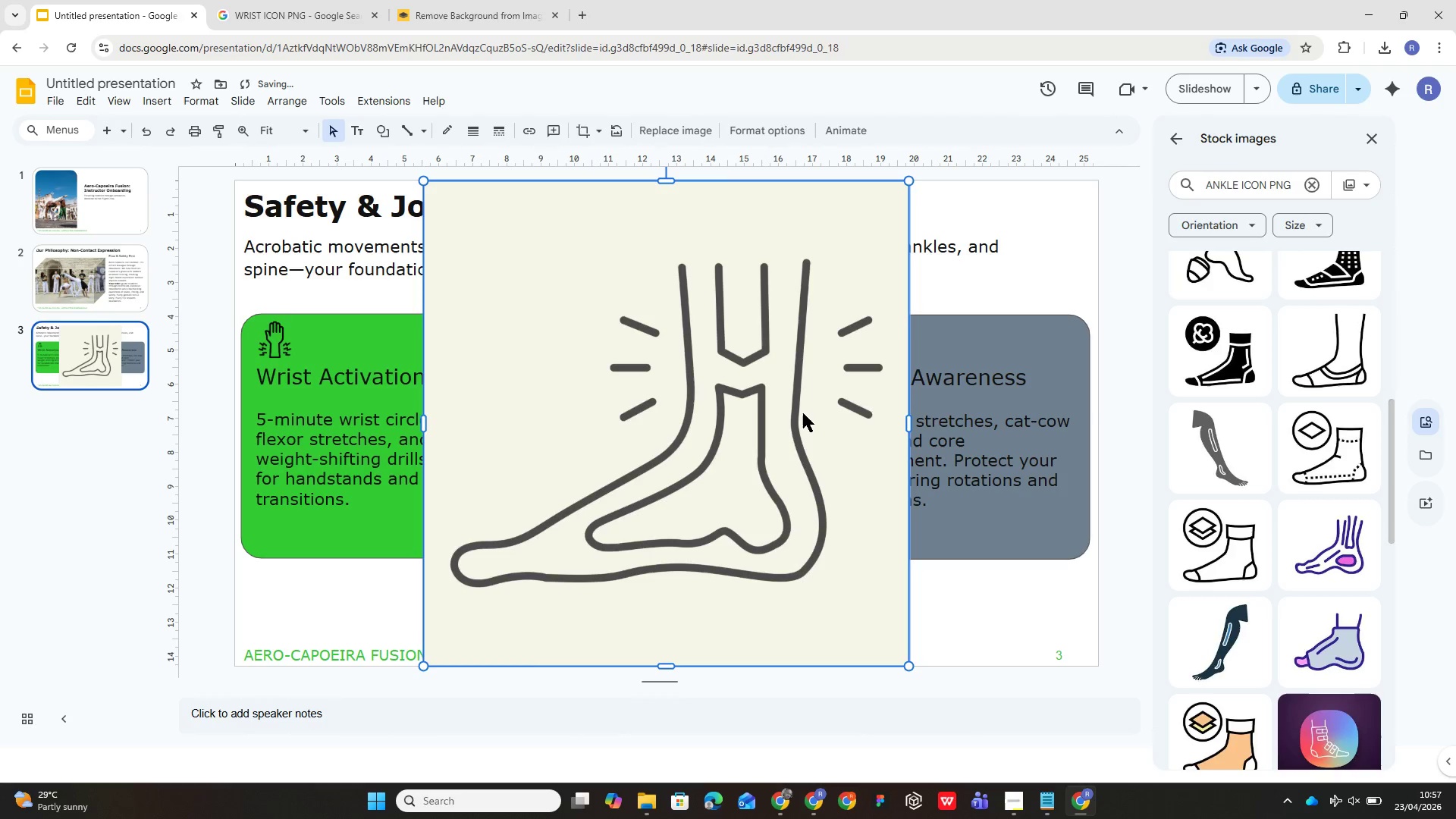 
key(Delete)
 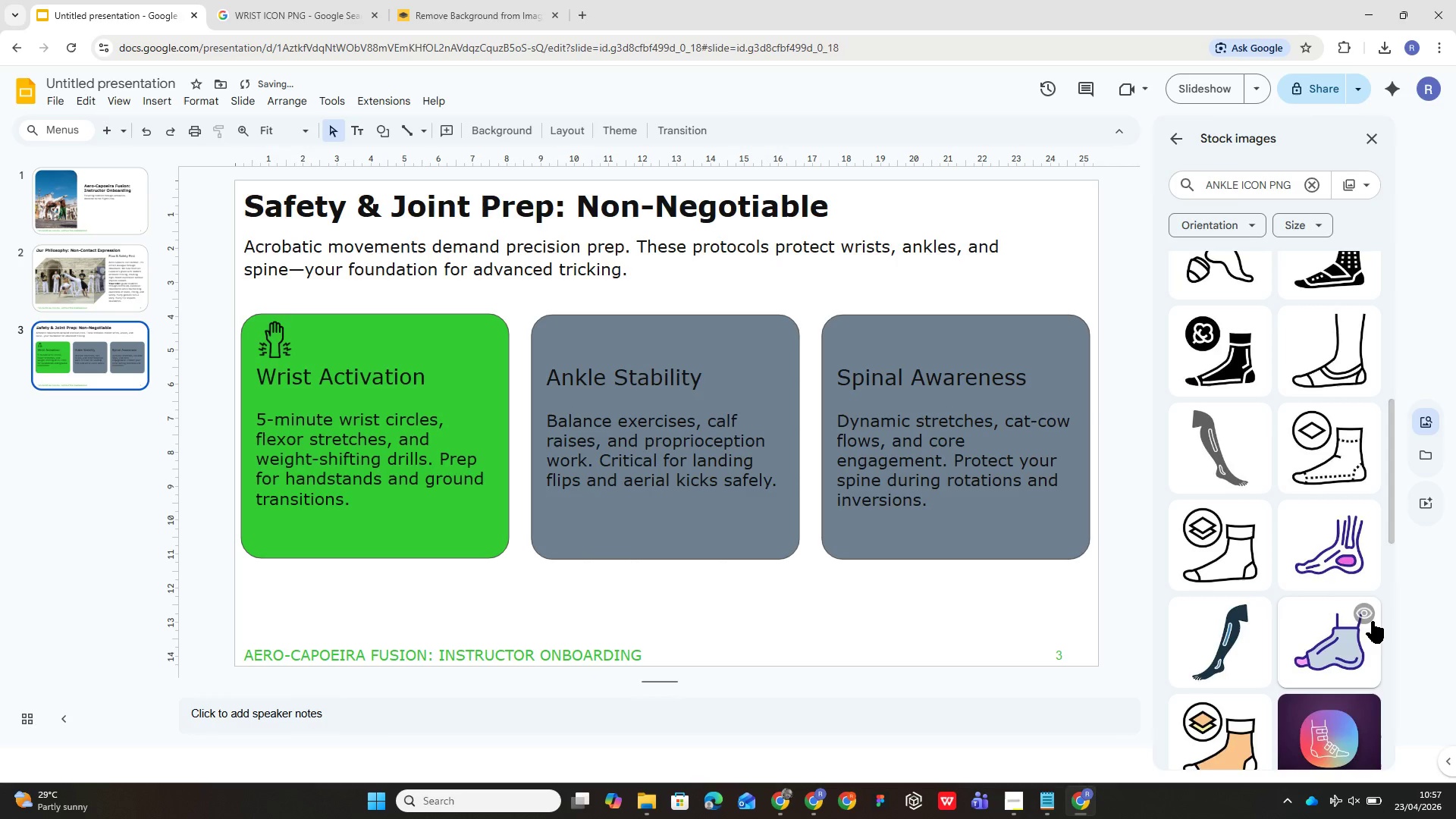 
scroll: coordinate [1273, 622], scroll_direction: down, amount: 20.0
 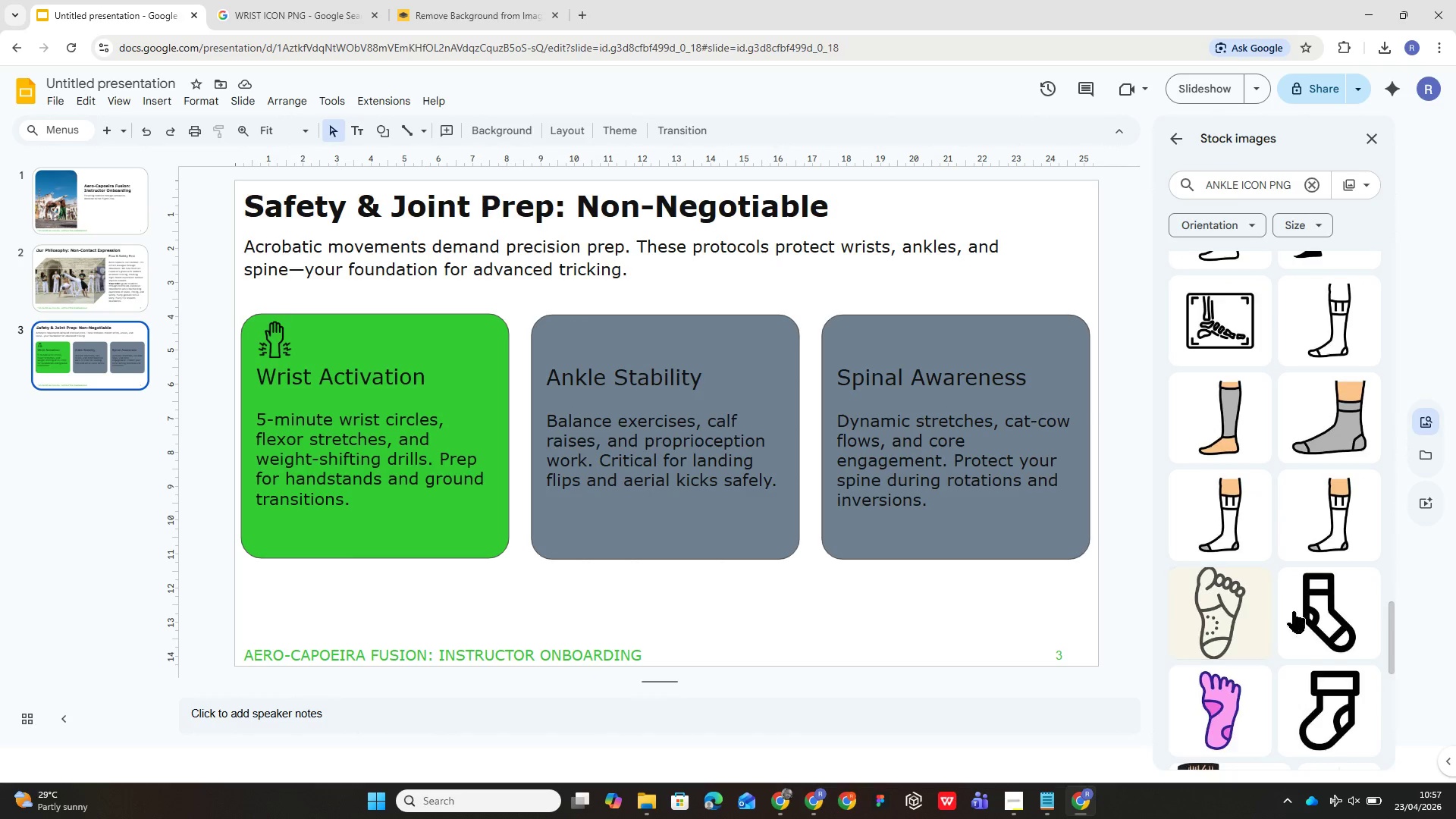 
scroll: coordinate [1310, 608], scroll_direction: down, amount: 4.0
 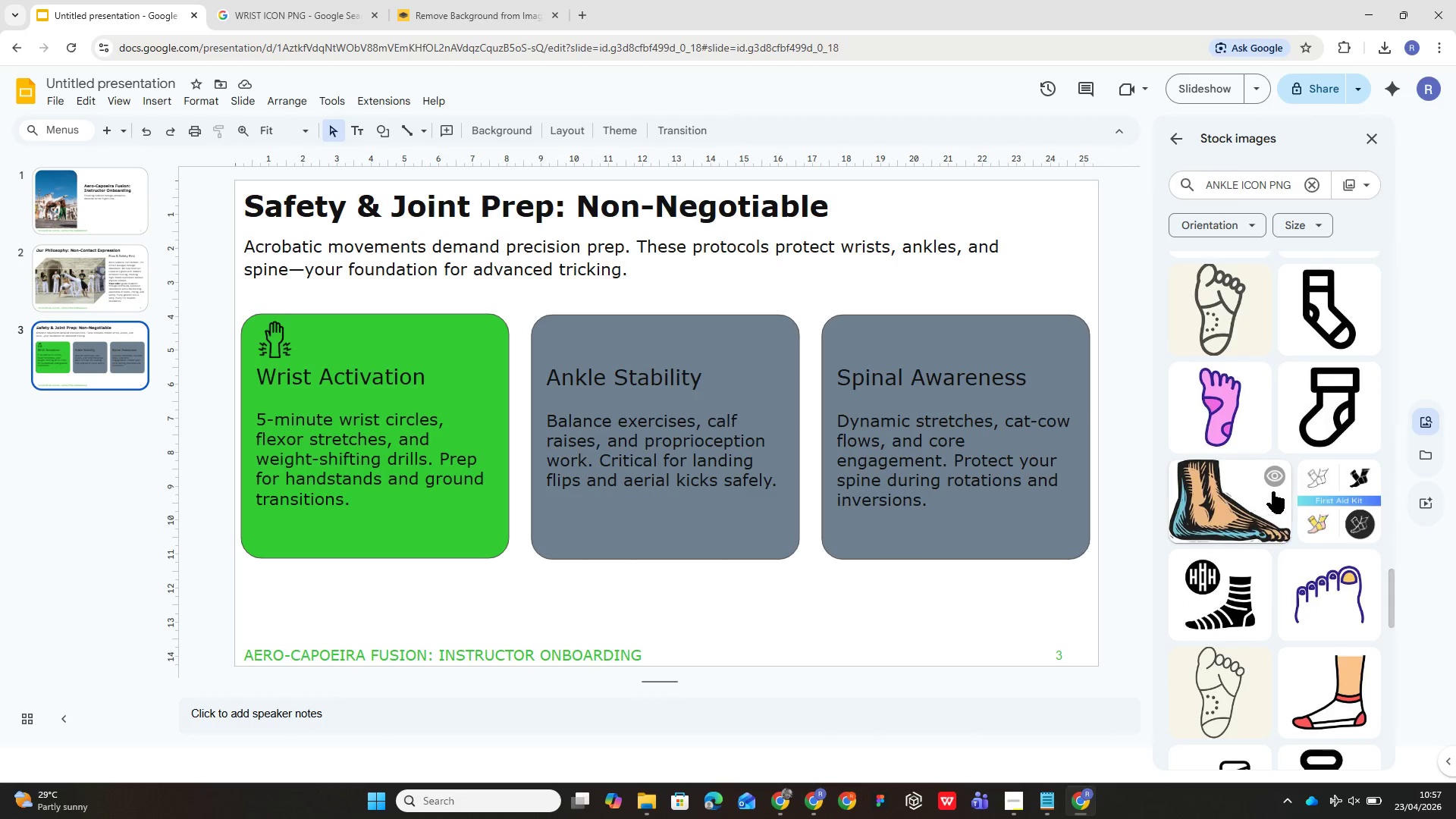 
left_click([1250, 506])
 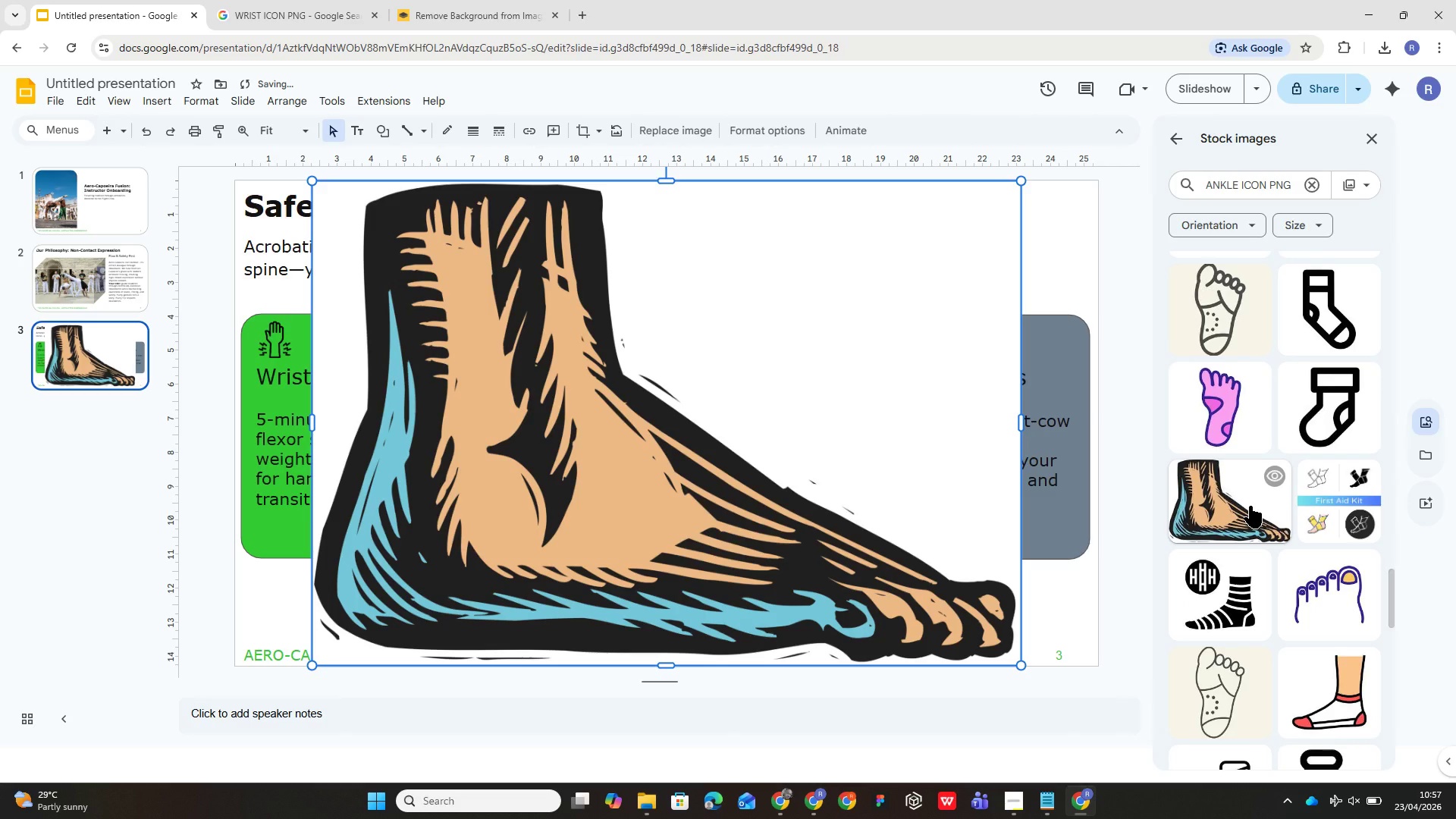 
key(Delete)
 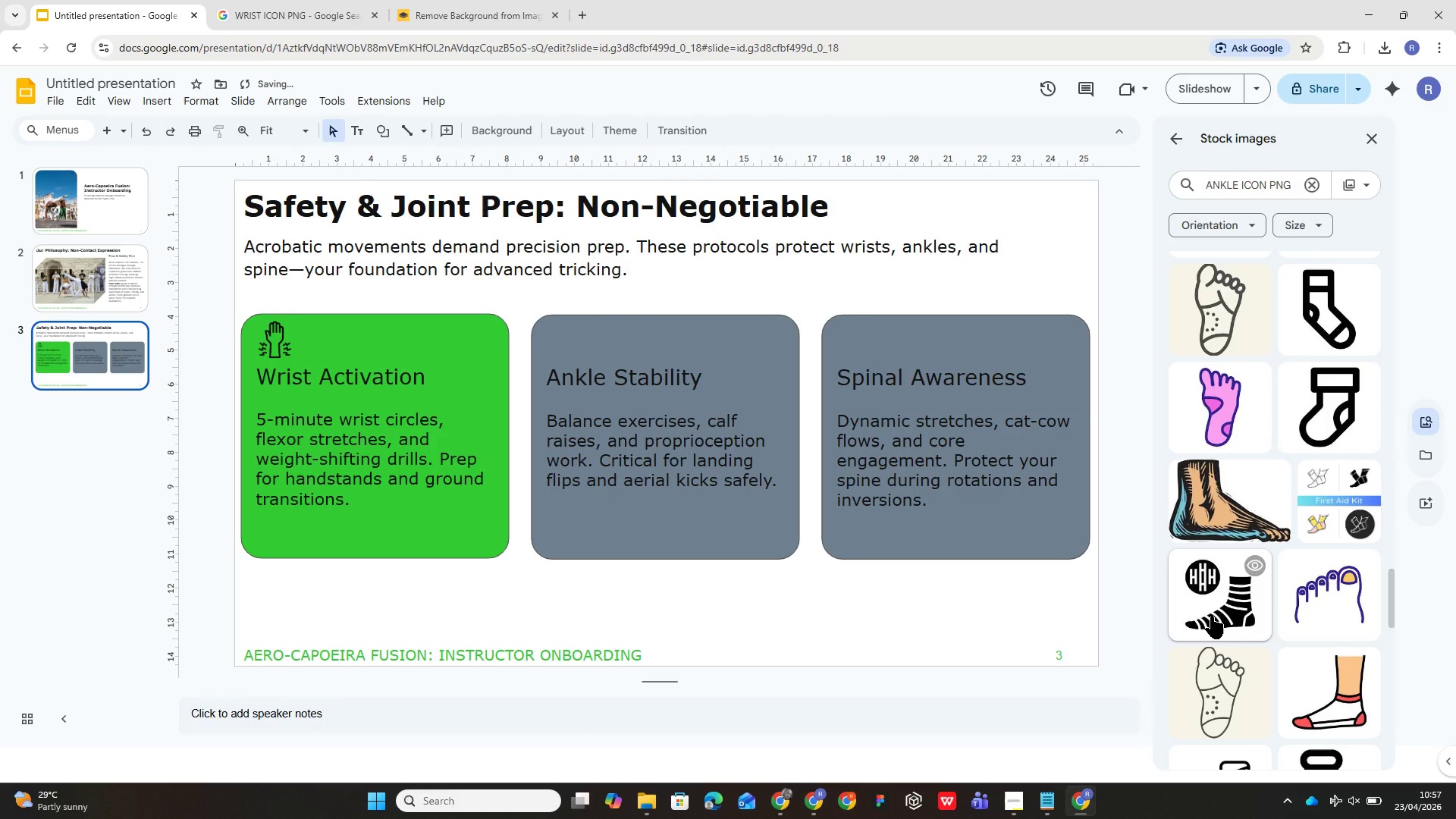 
scroll: coordinate [1197, 566], scroll_direction: down, amount: 6.0
 